 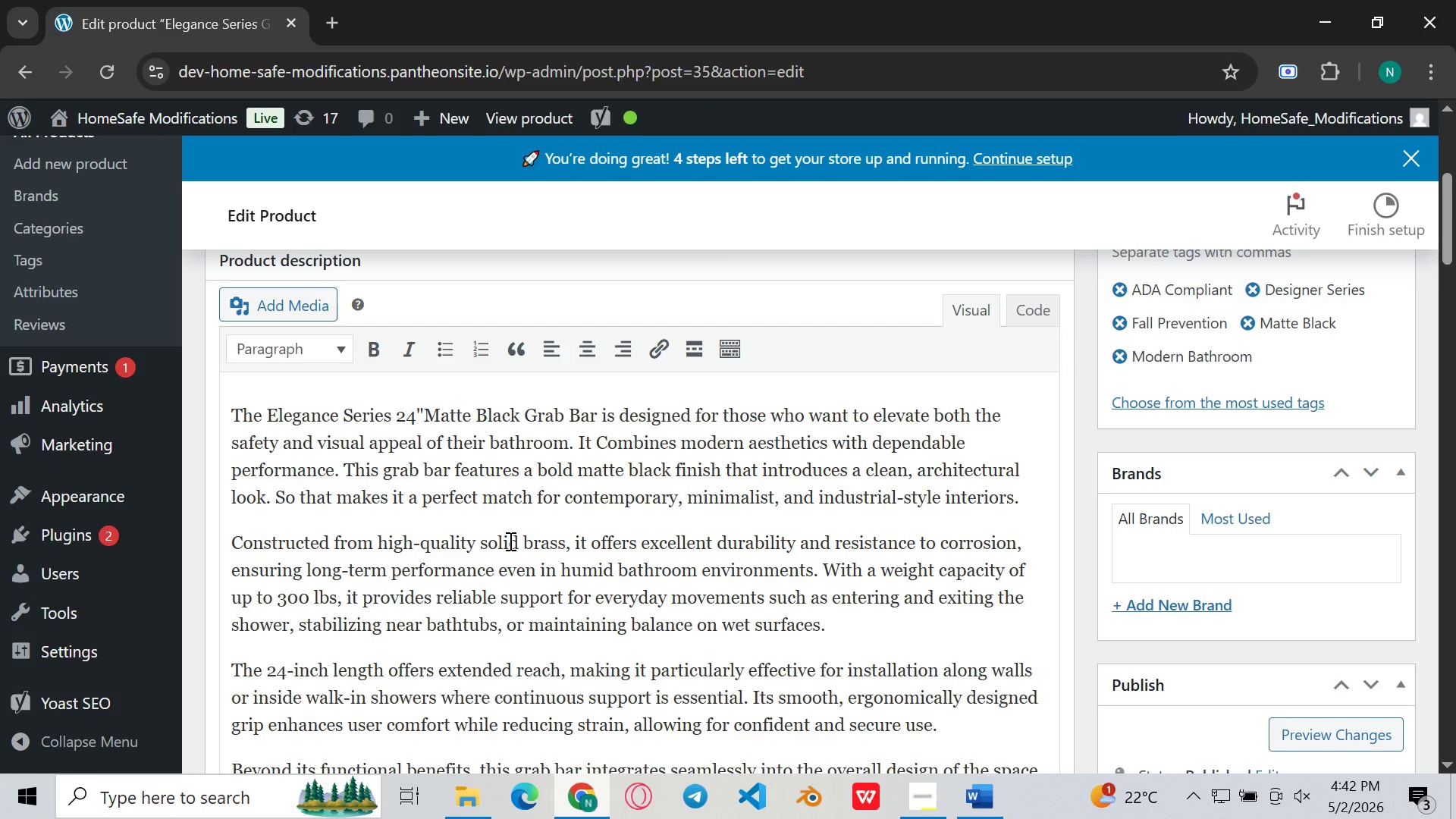 
left_click([52, 262])
 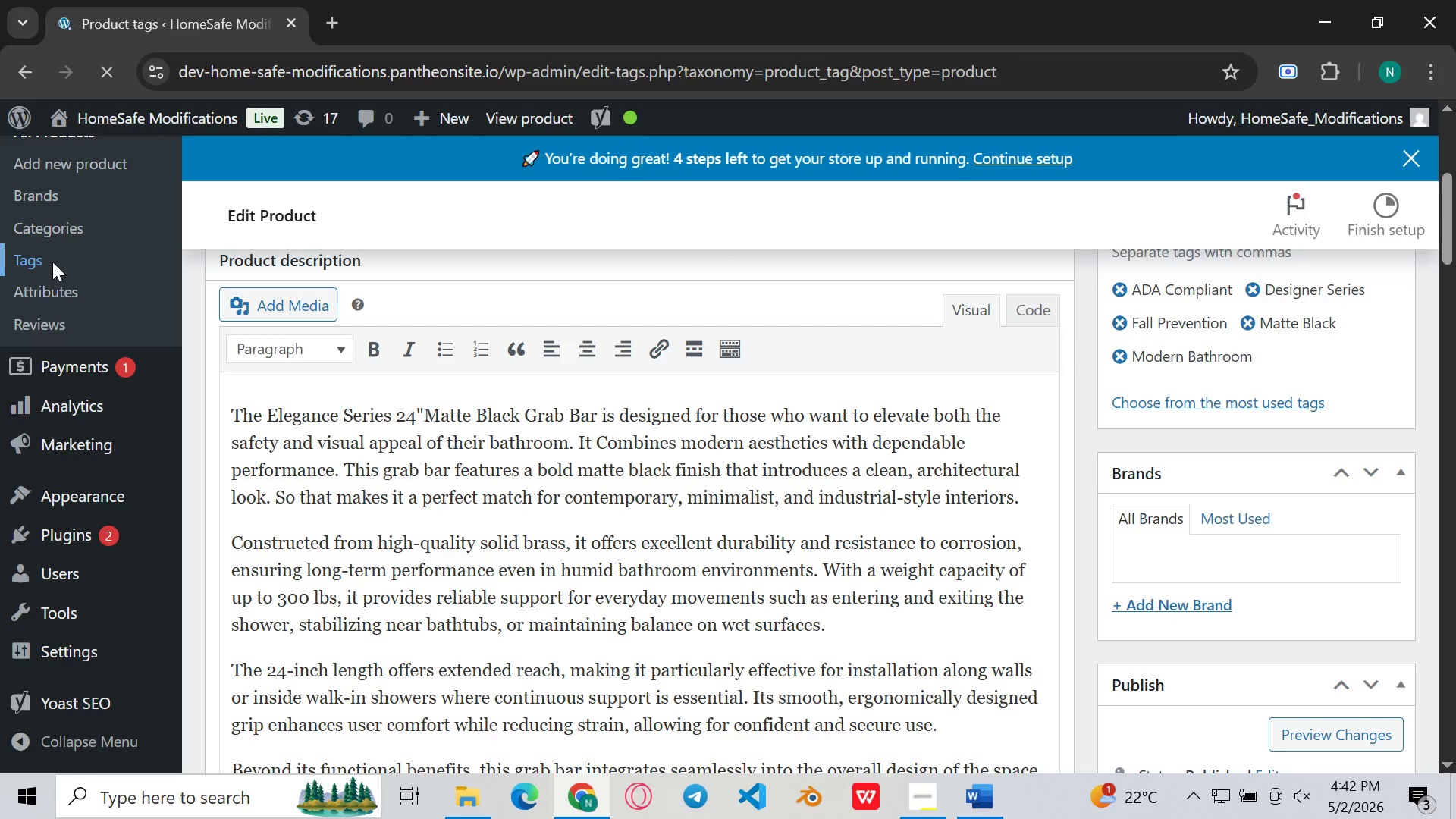 
wait(7.42)
 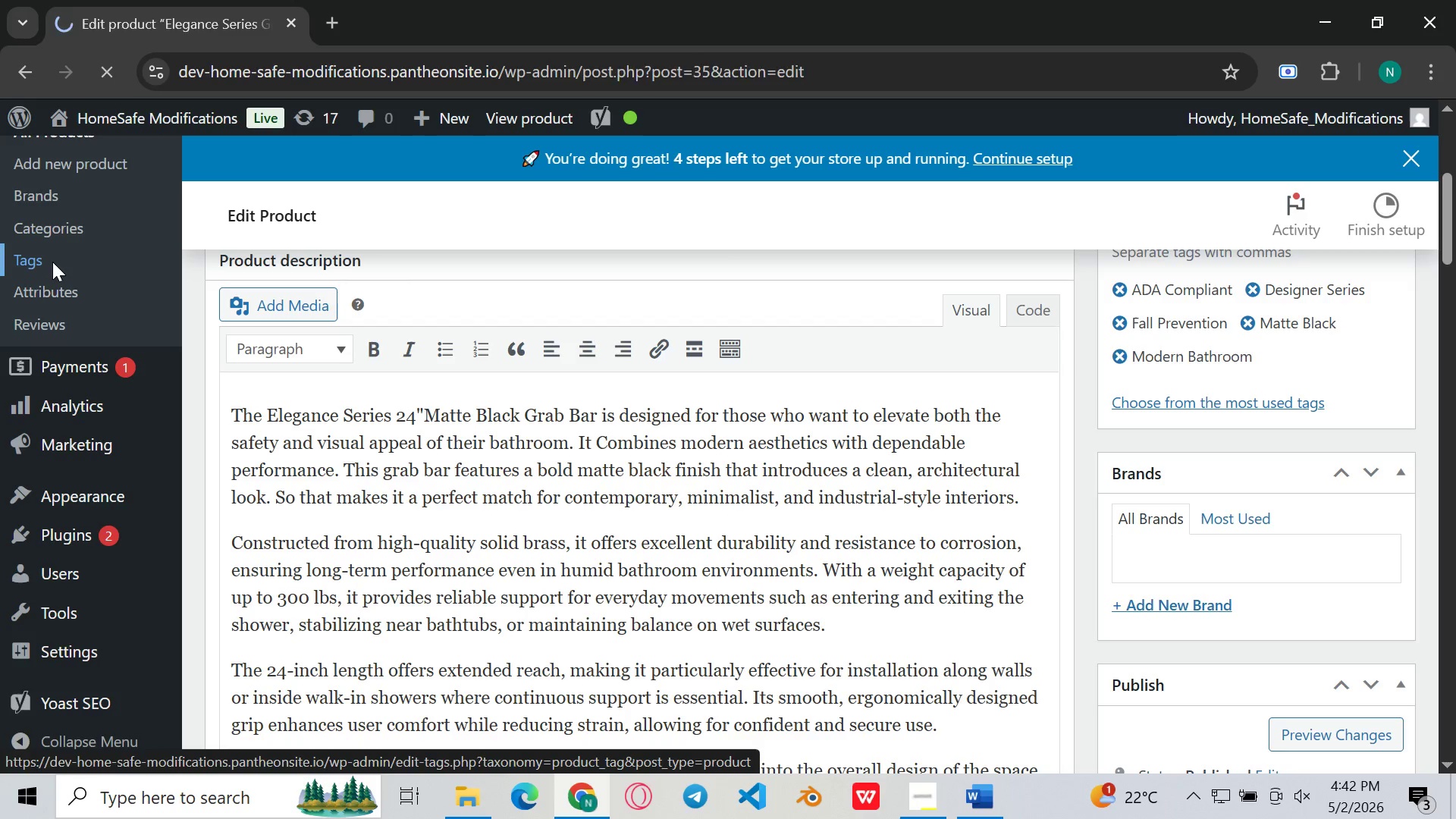 
left_click([975, 783])
 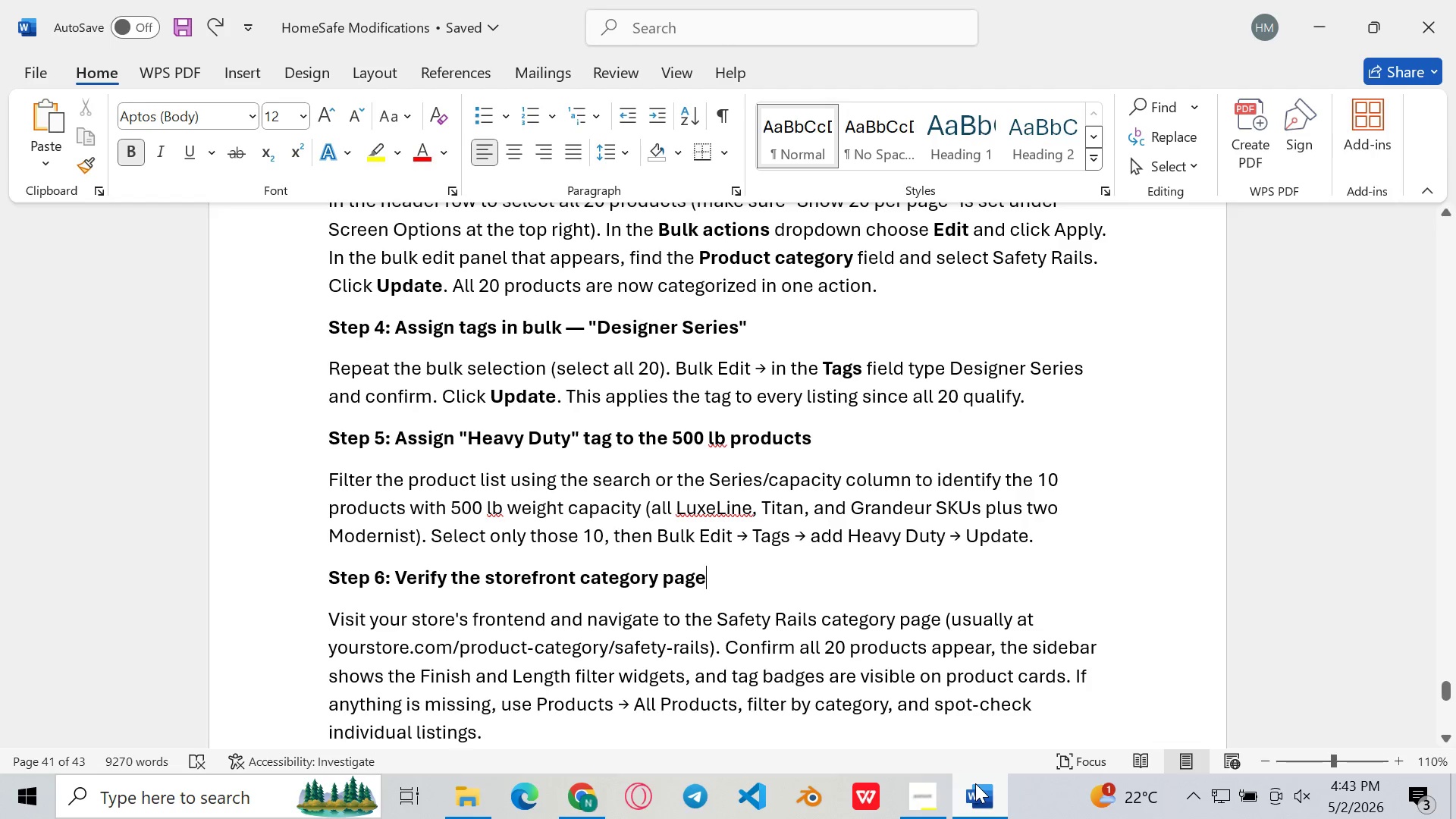 
wait(13.14)
 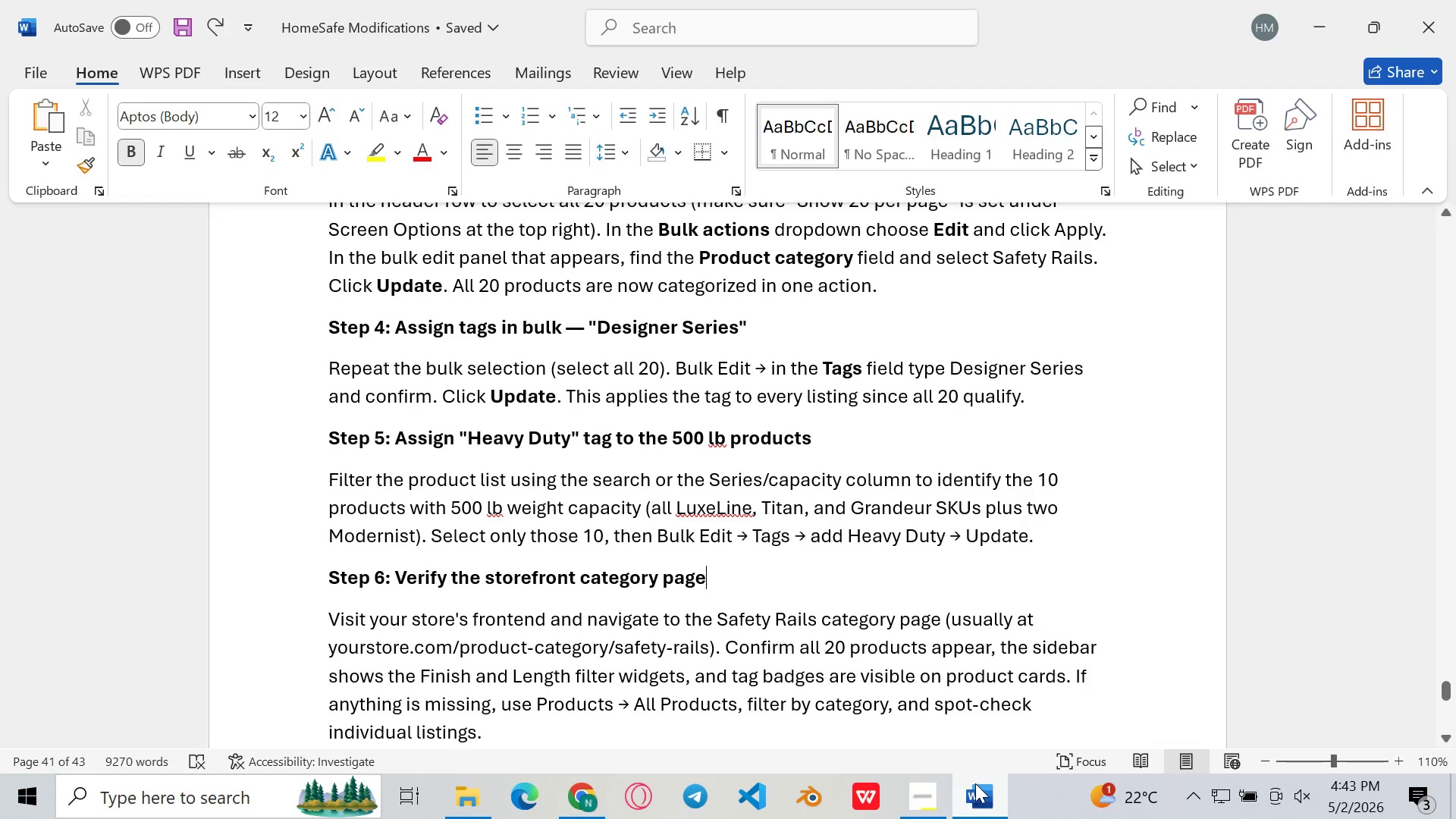 
left_click([975, 783])
 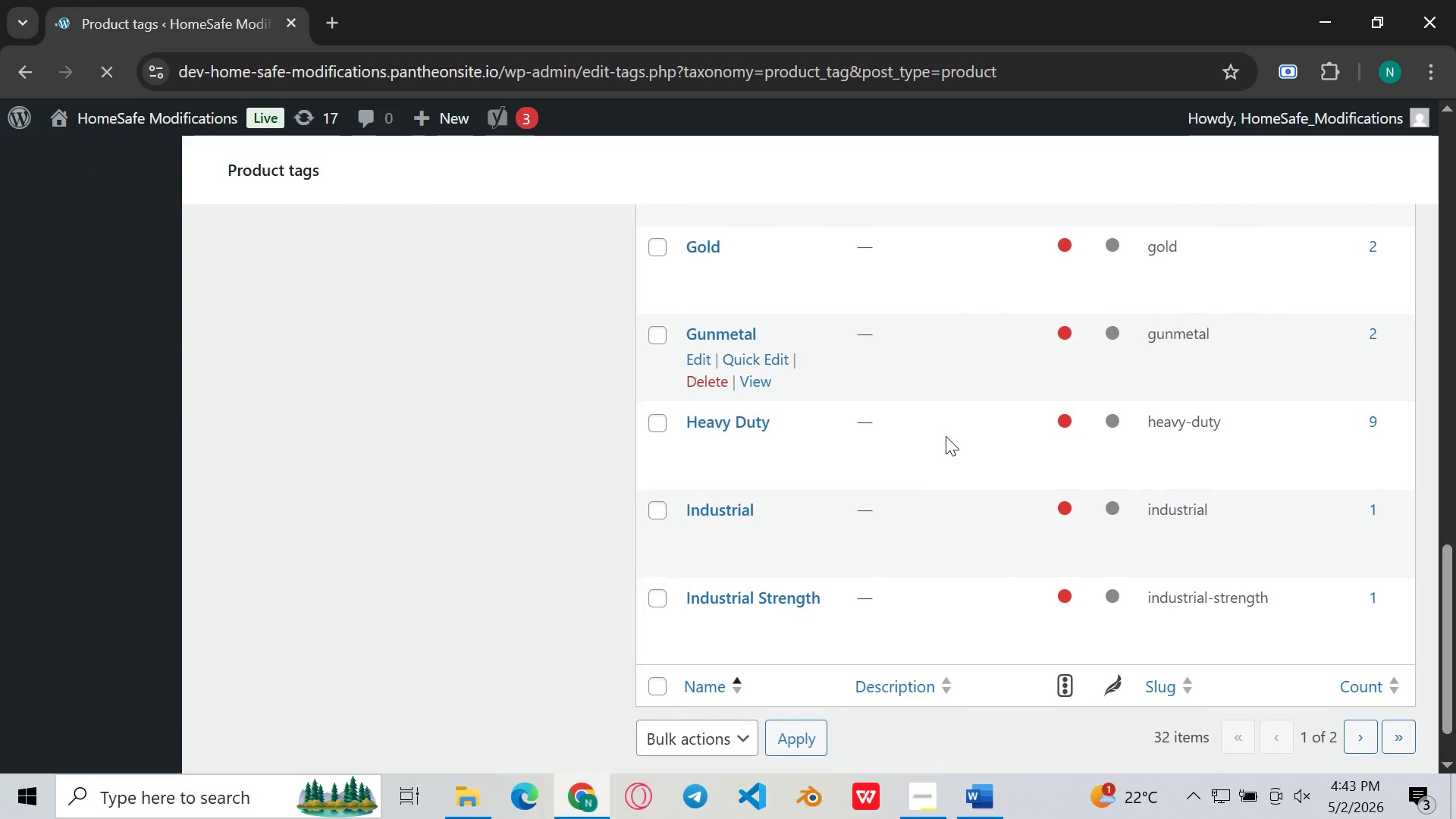 
wait(15.17)
 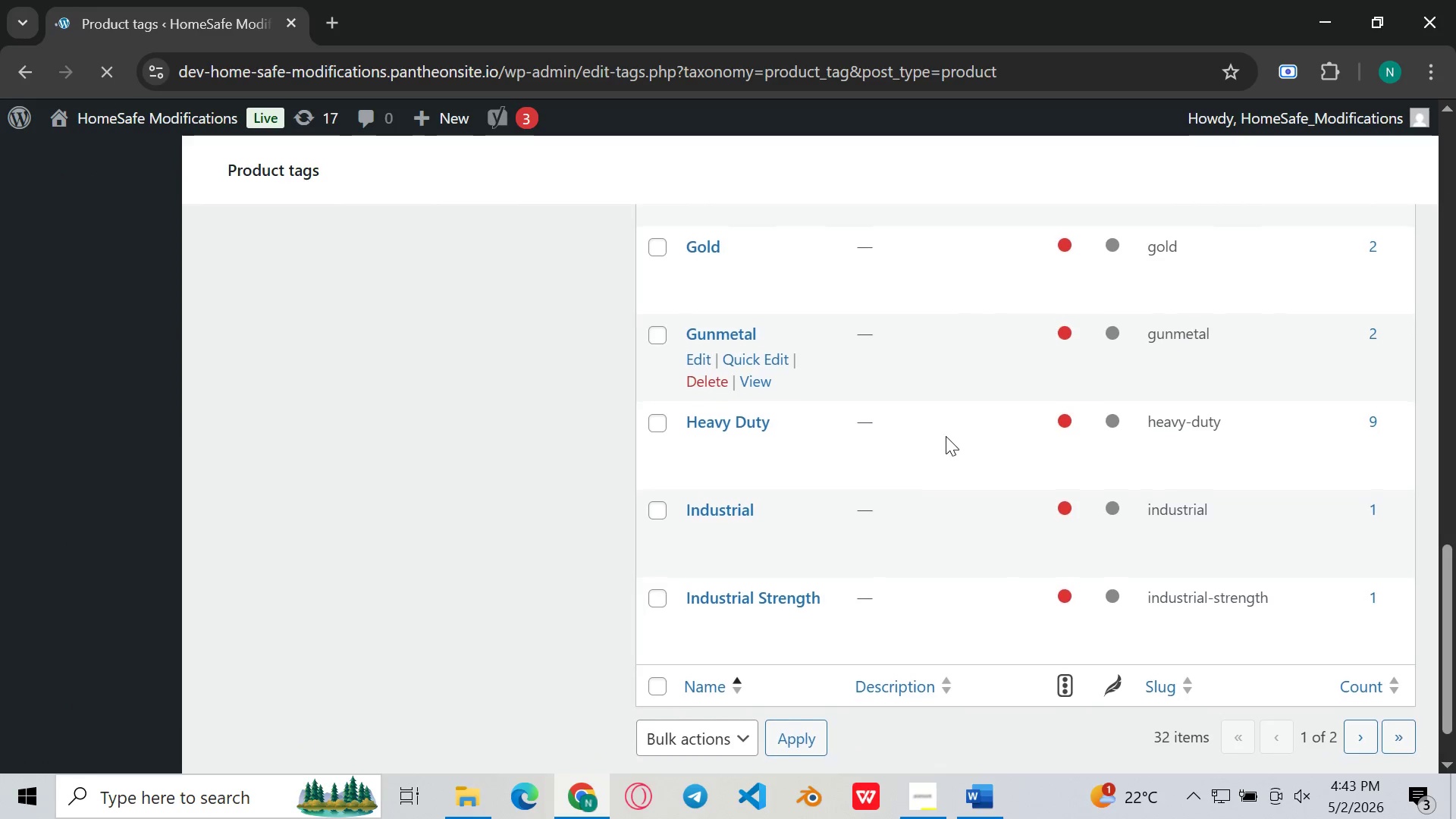 
left_click([962, 792])
 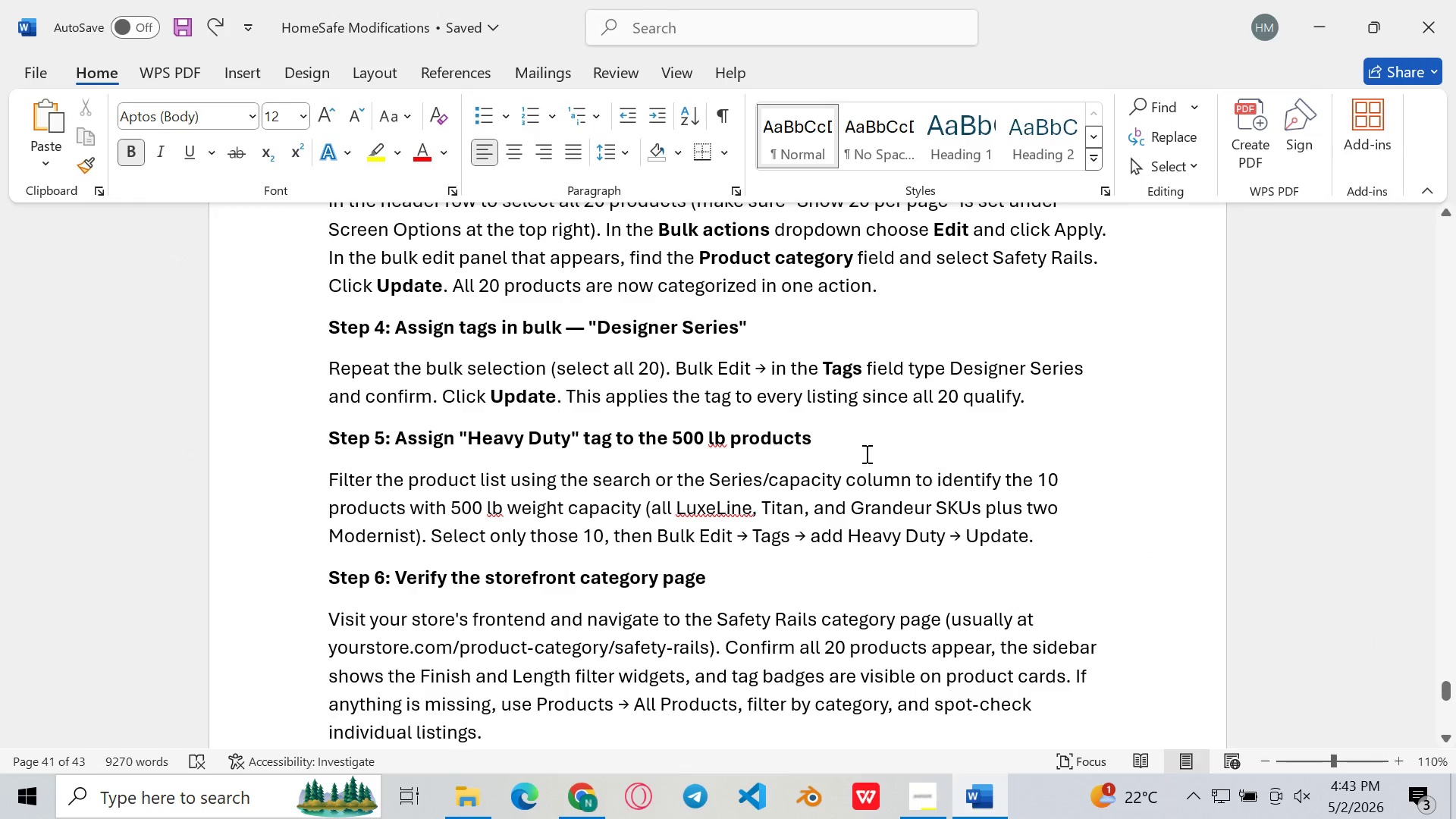 
scroll: coordinate [865, 453], scroll_direction: up, amount: 2.0
 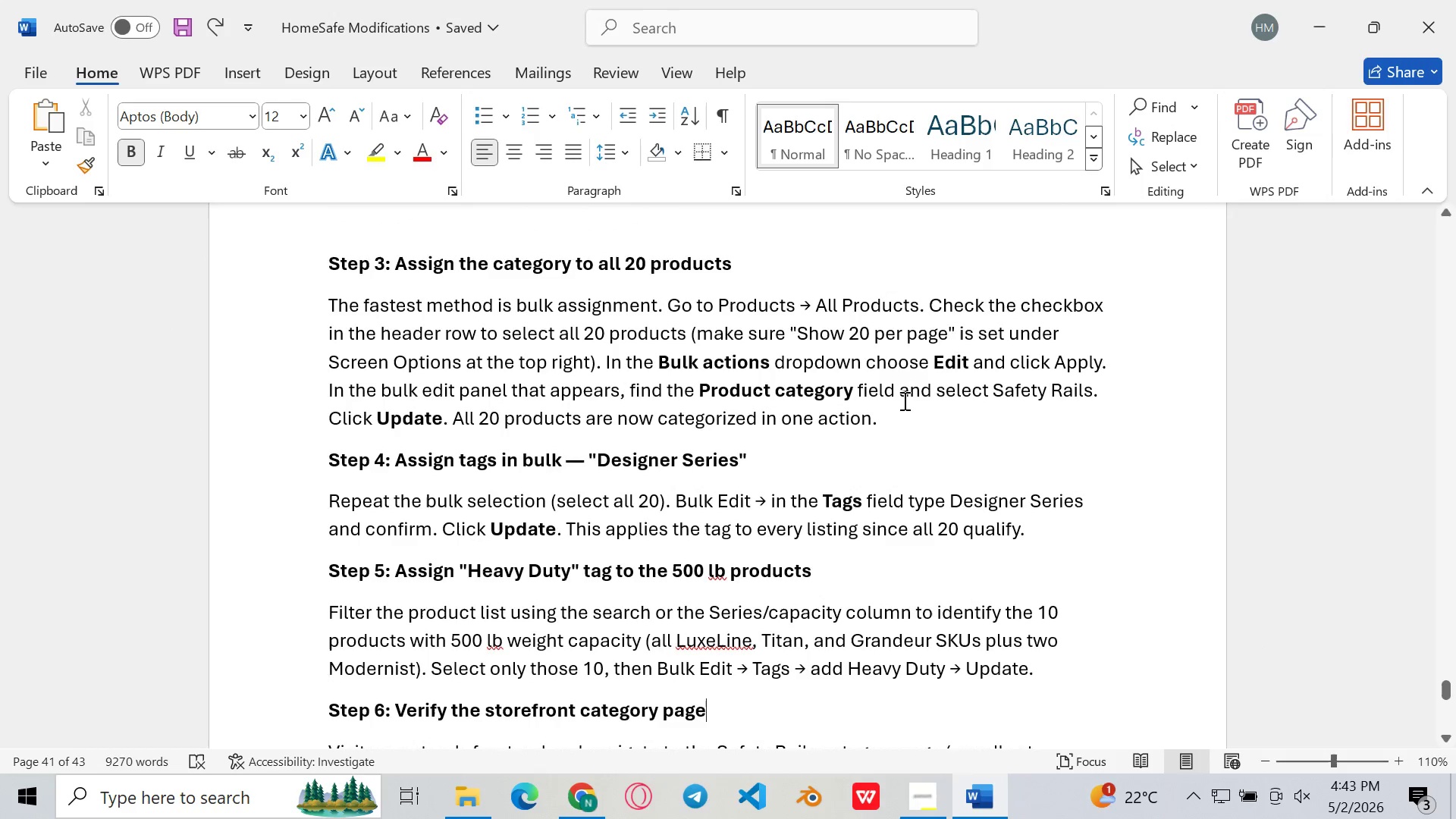 
left_click([903, 400])
 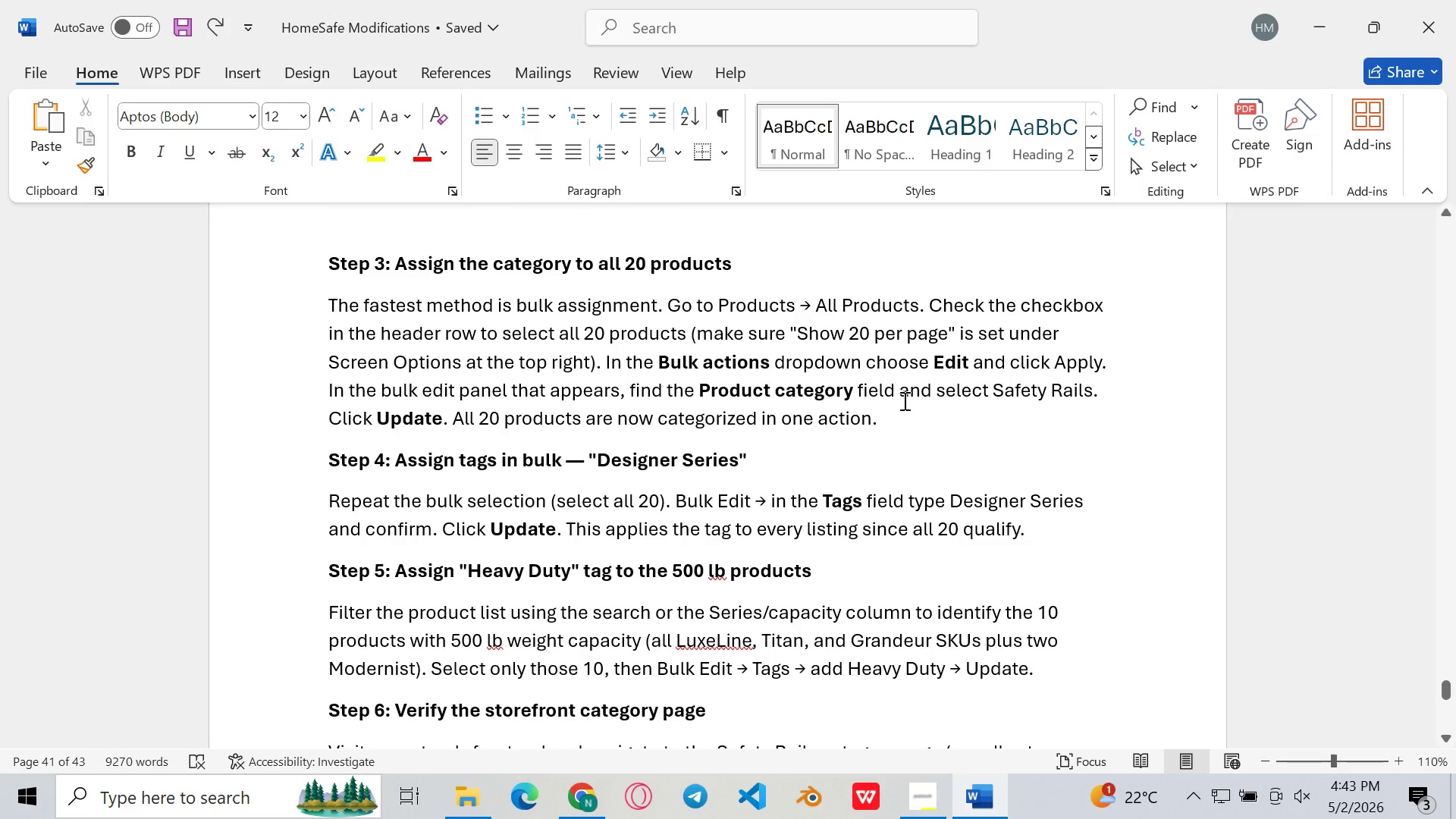 
scroll: coordinate [841, 378], scroll_direction: up, amount: 9.0
 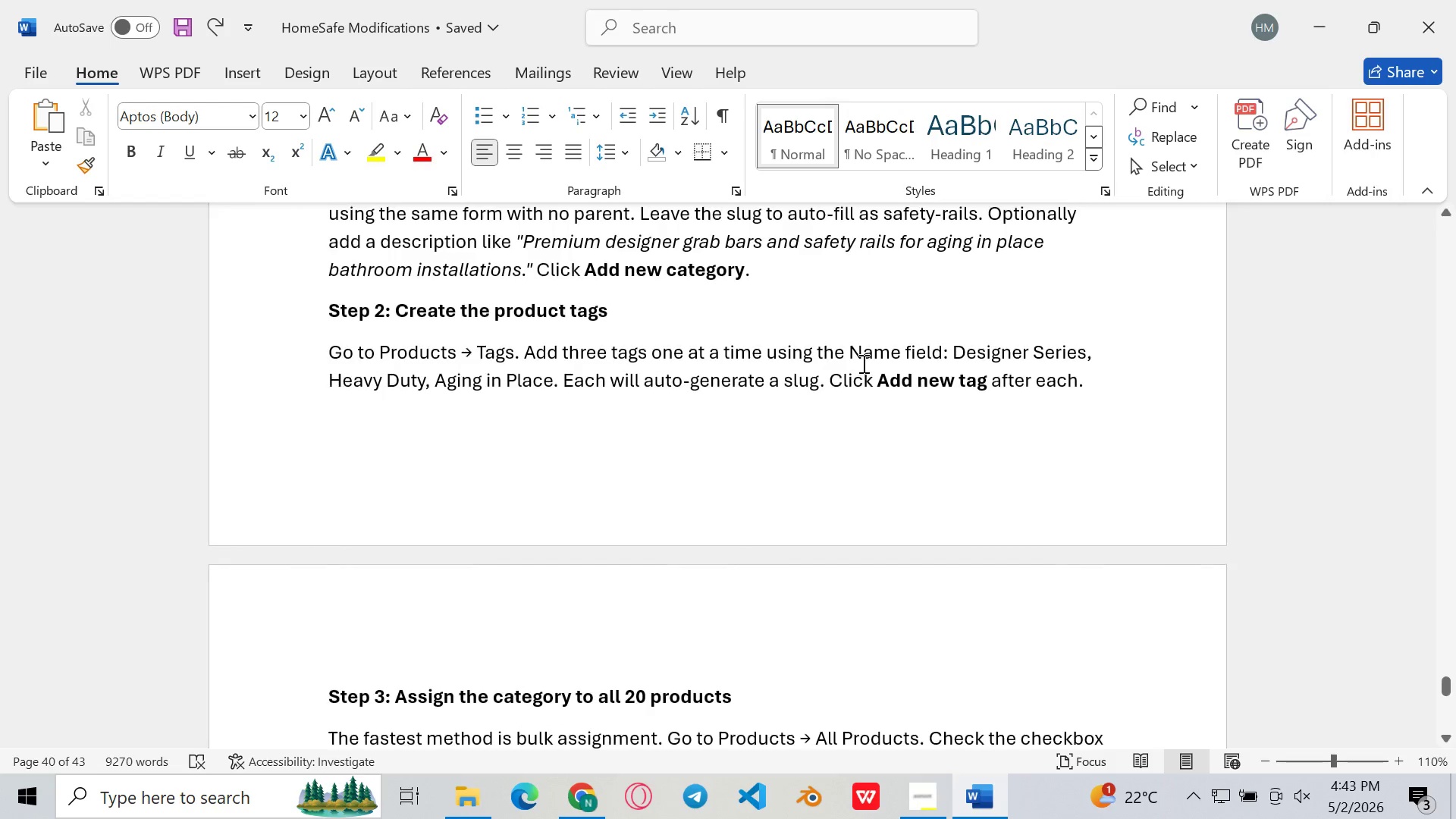 
left_click([862, 363])
 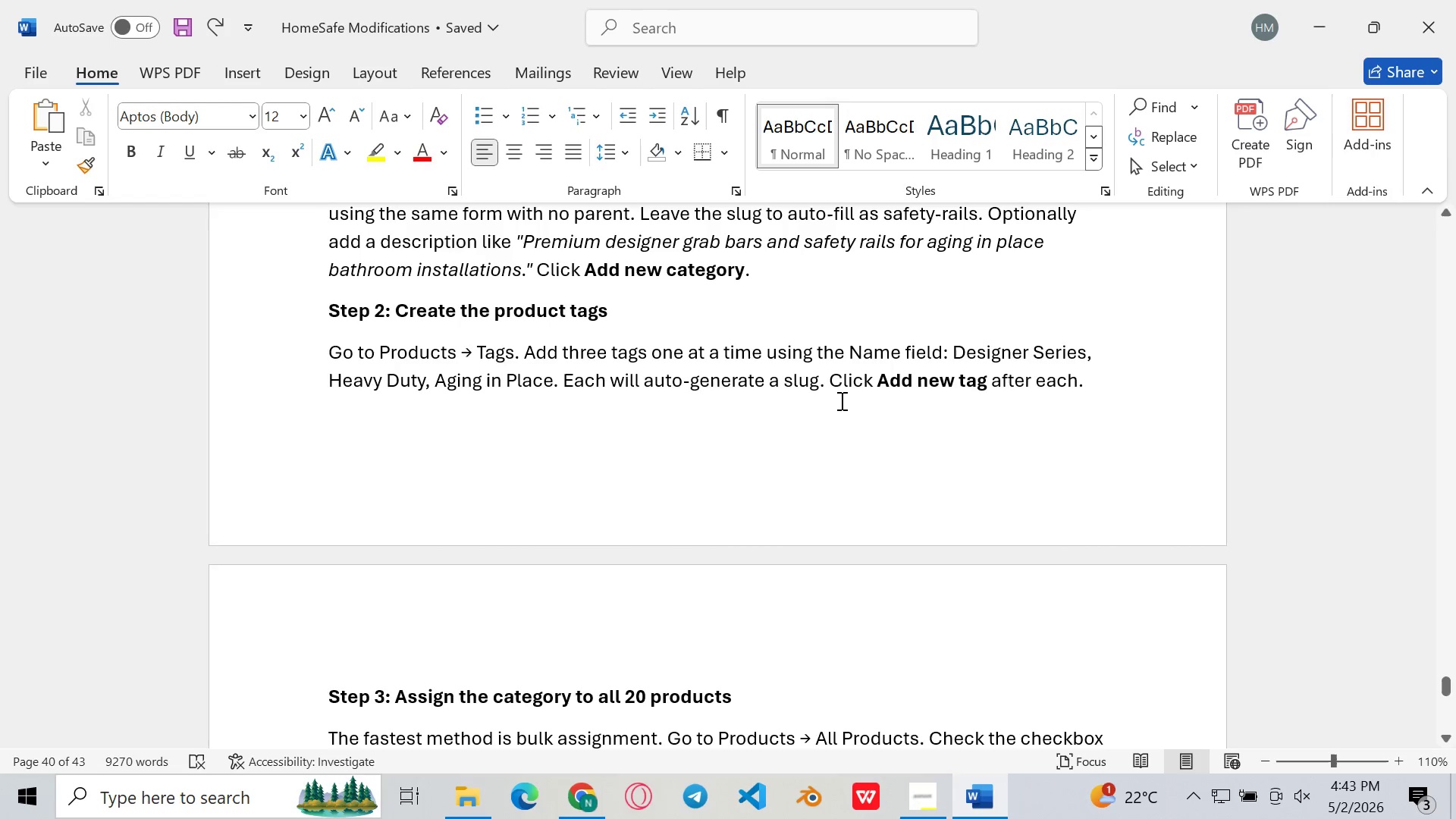 
left_click([838, 413])
 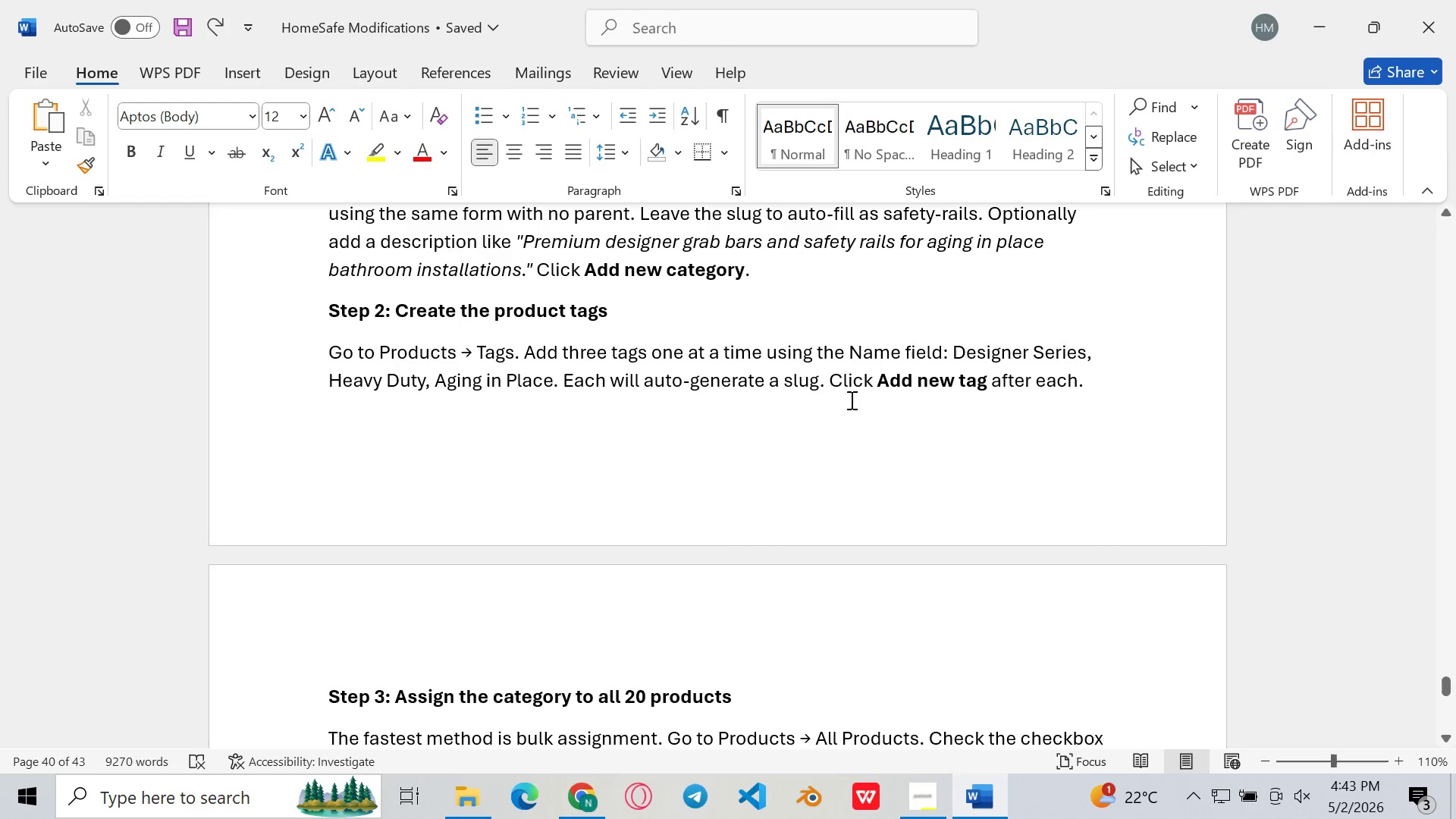 
left_click([850, 400])
 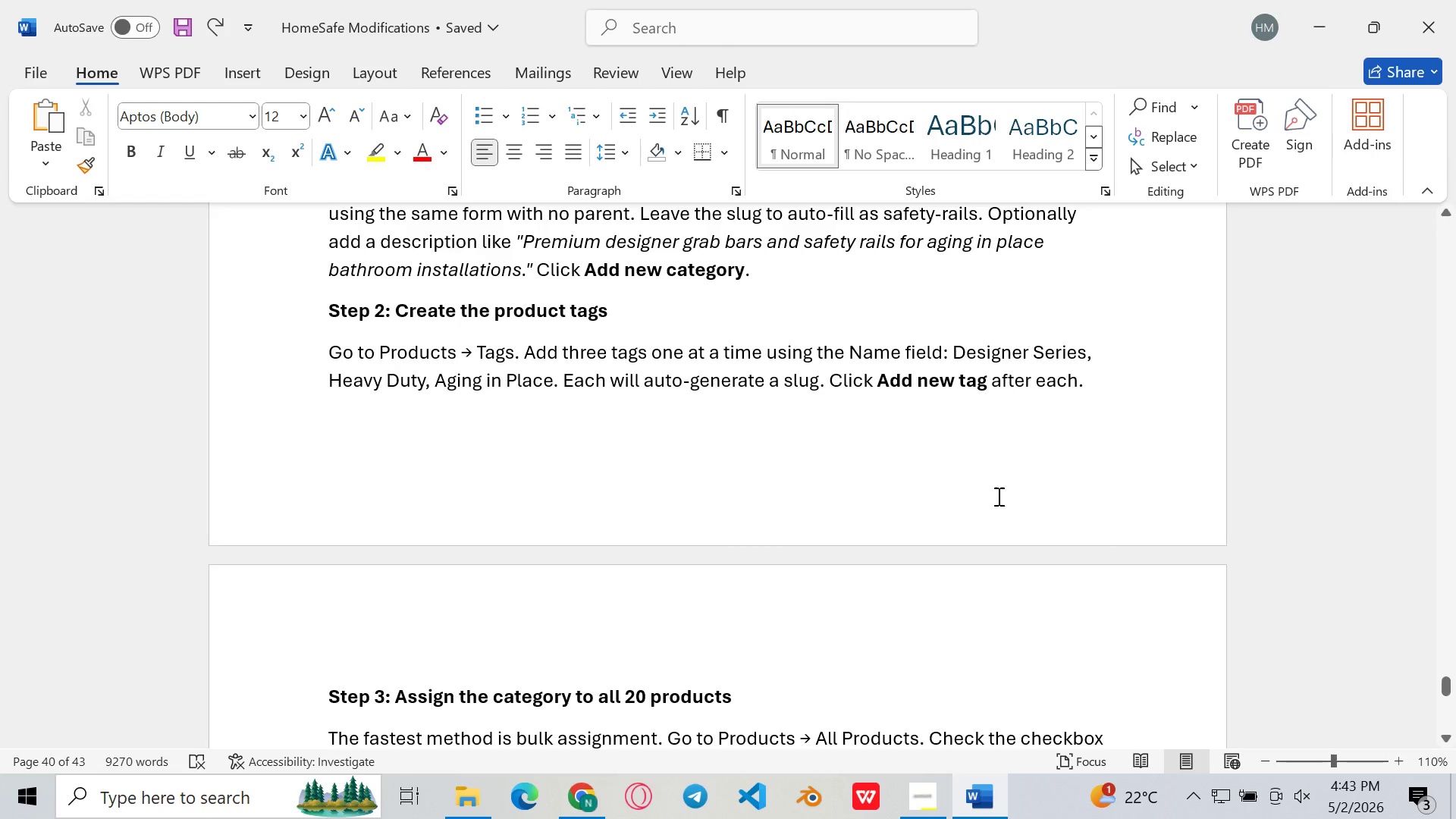 
left_click([991, 818])
 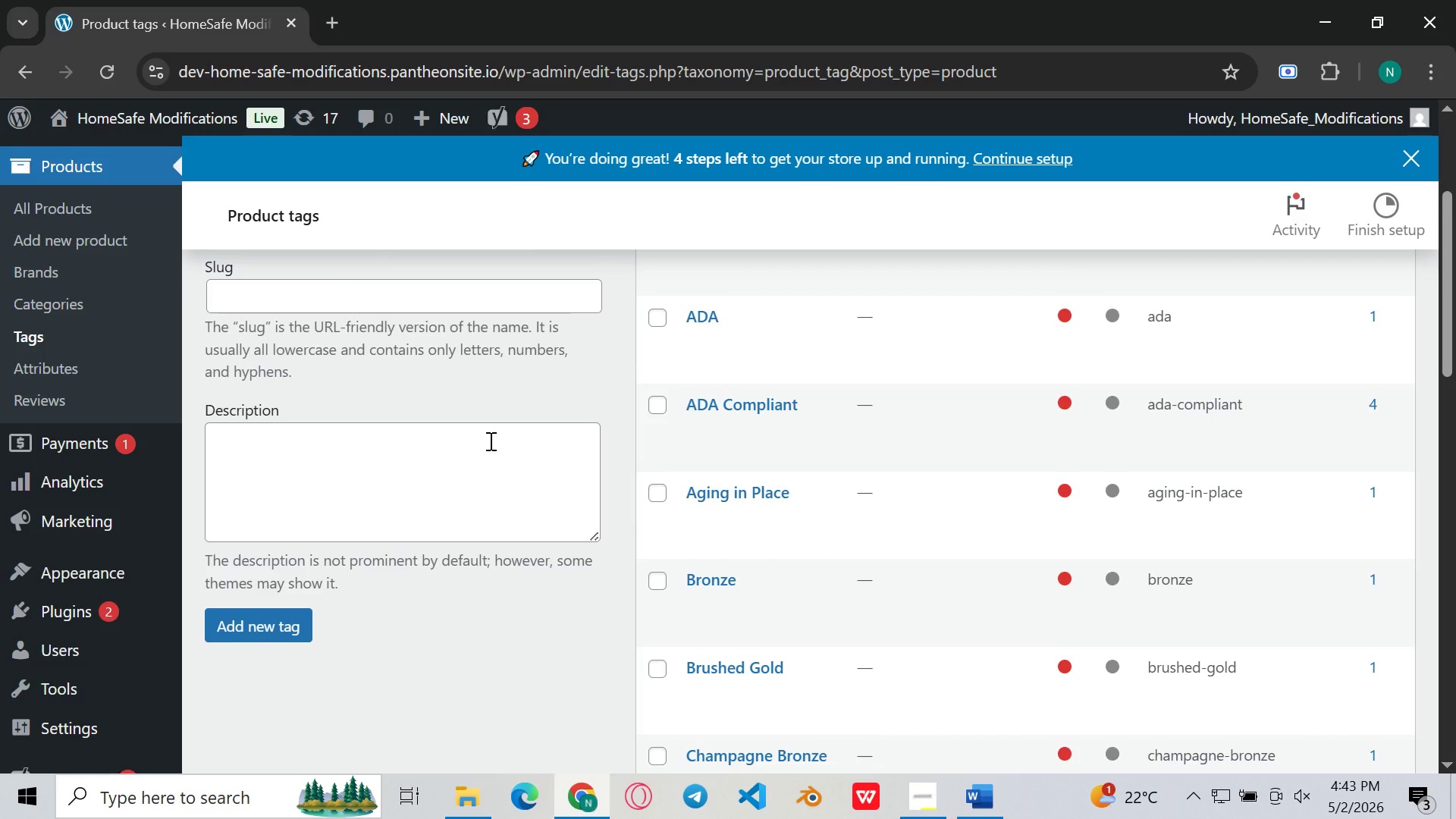 
wait(7.48)
 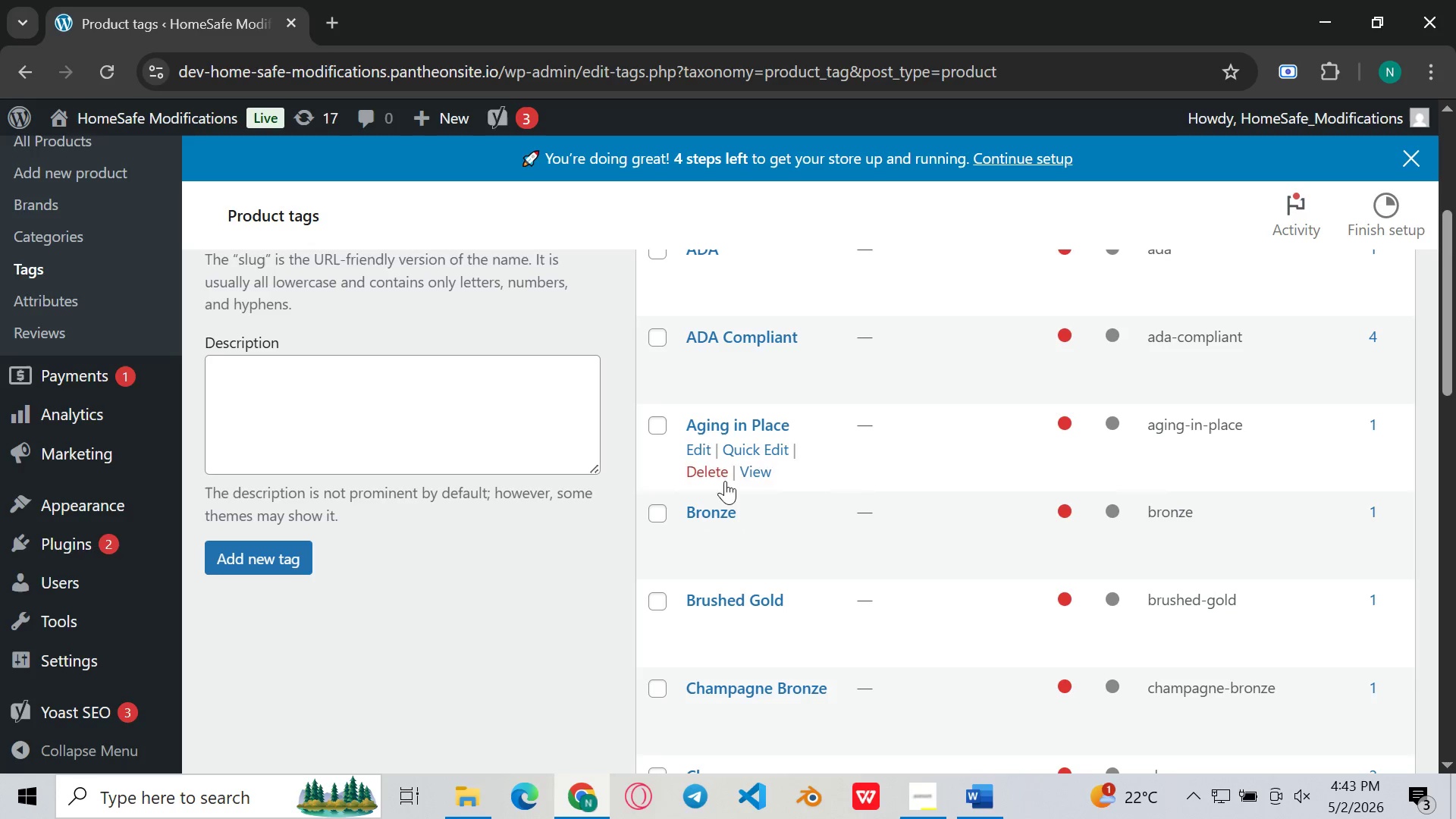 
left_click([458, 453])
 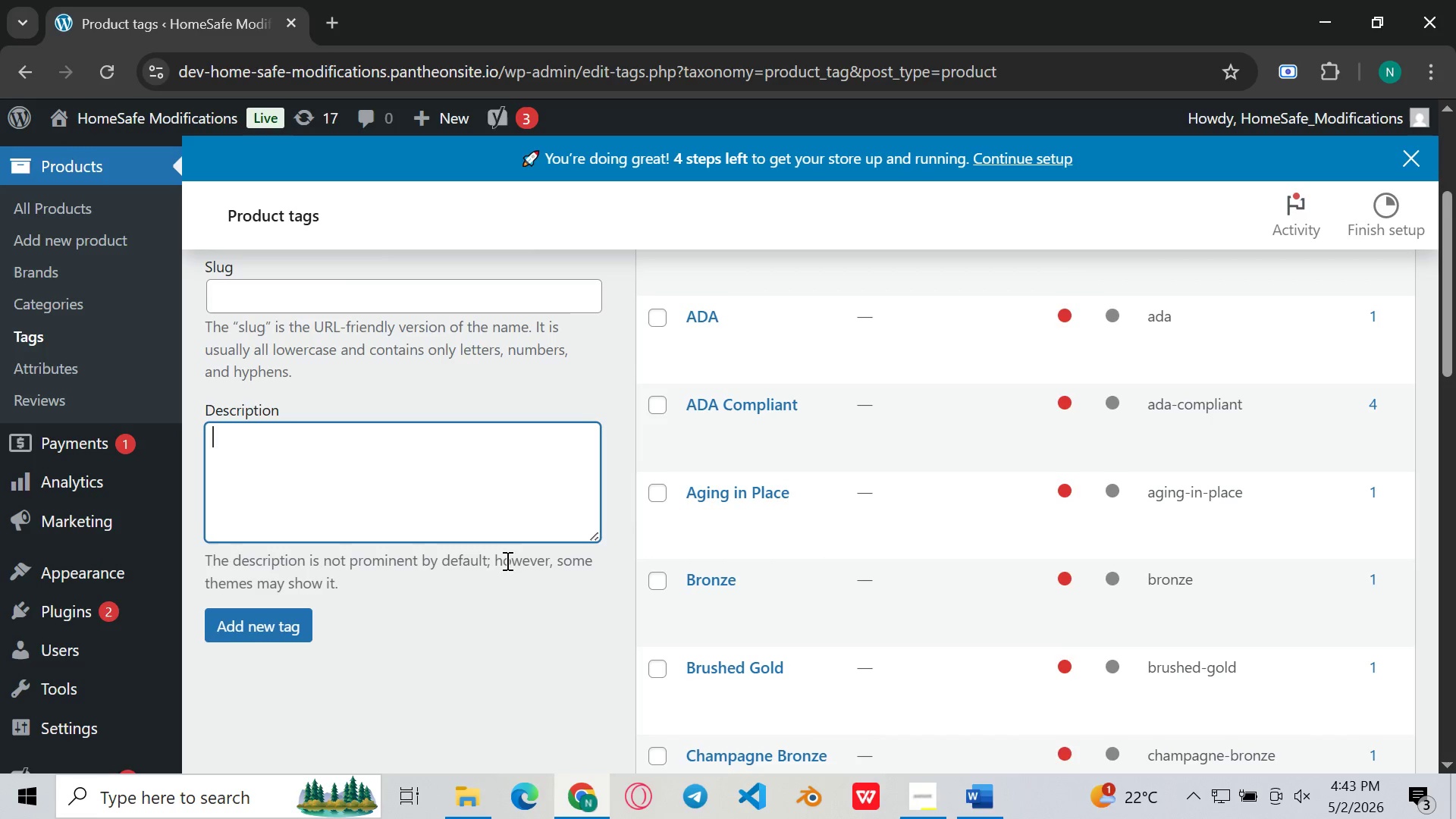 
left_click([522, 637])
 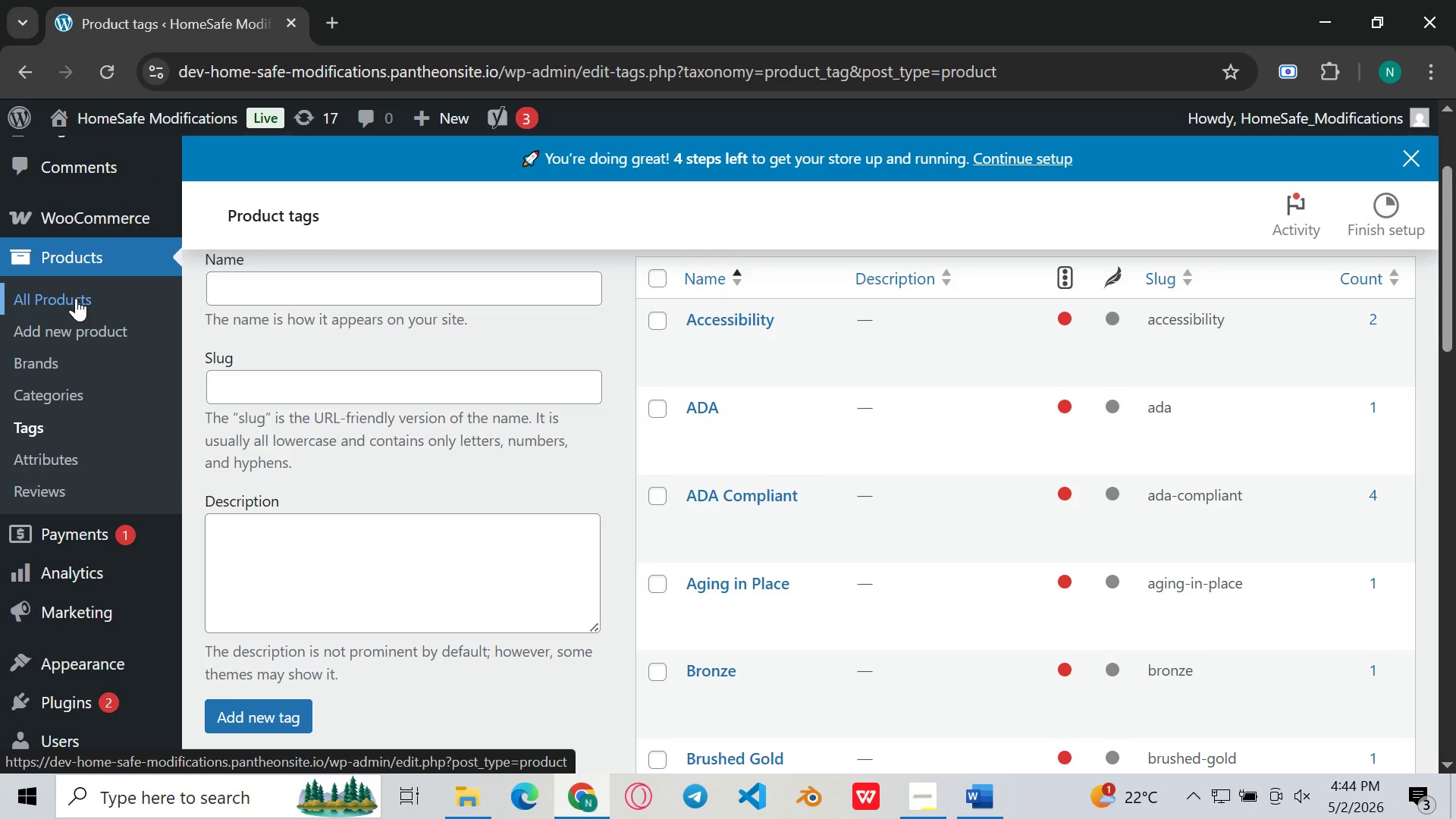 
wait(23.06)
 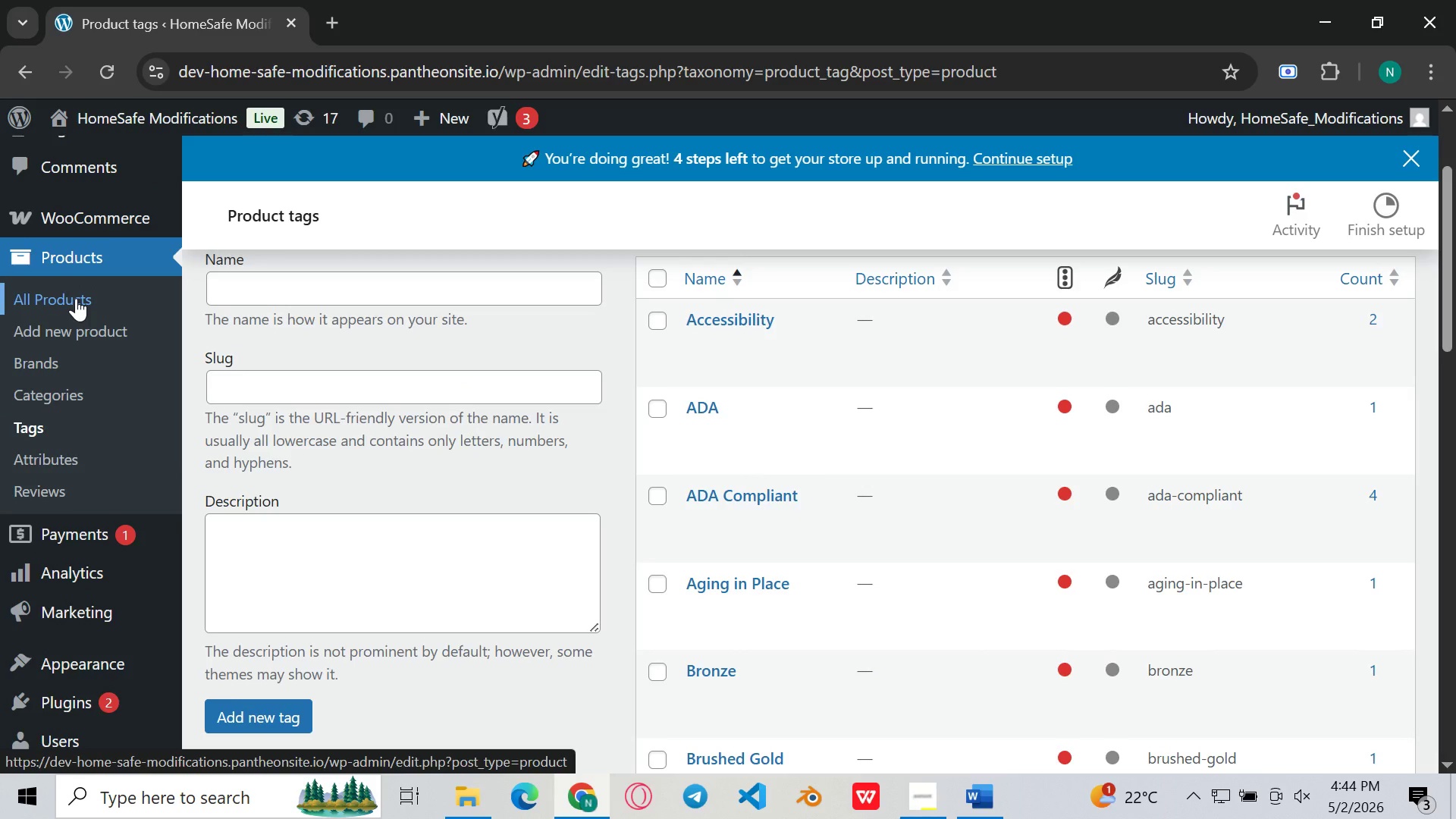 
left_click([76, 298])
 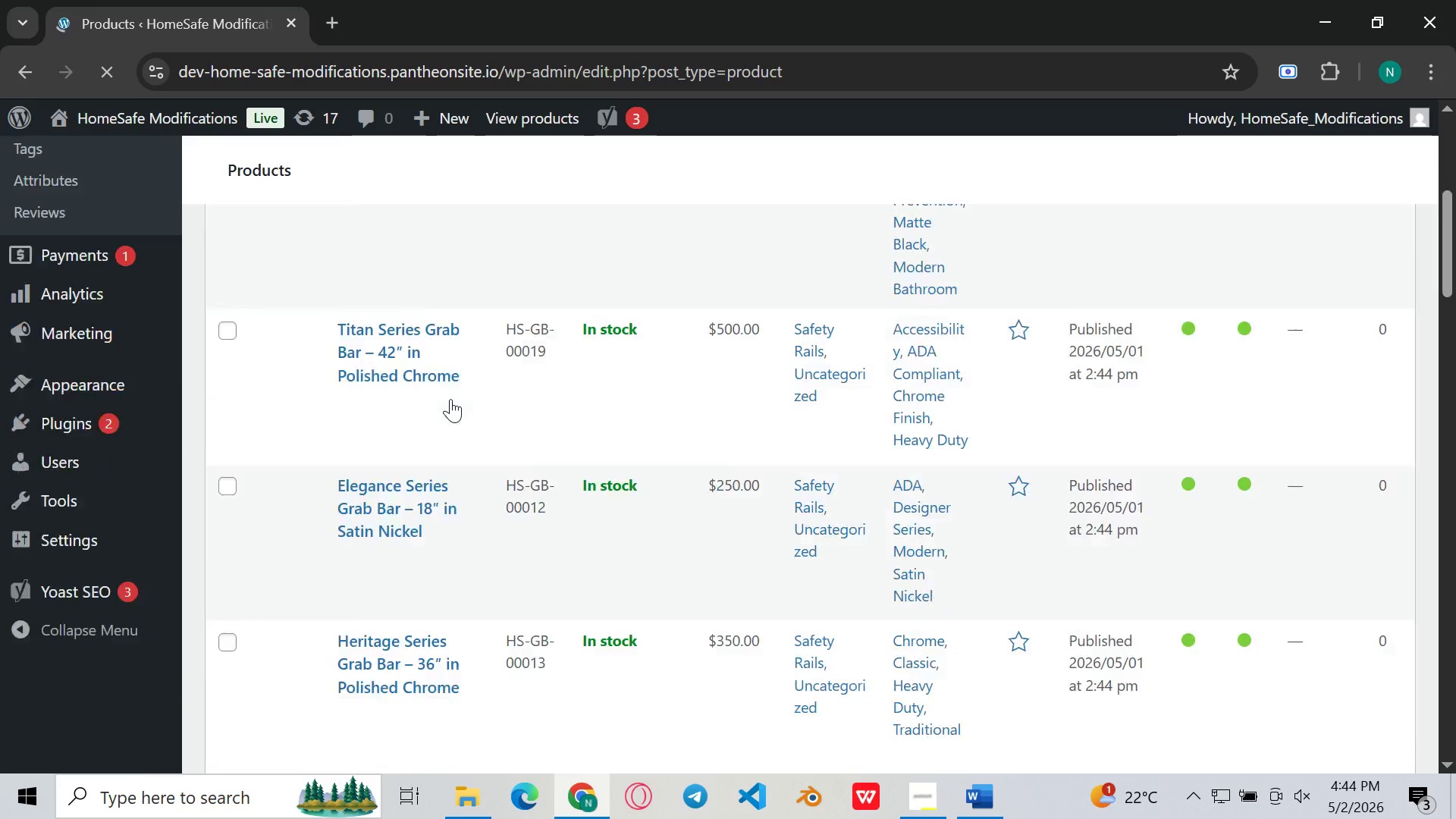 
wait(10.69)
 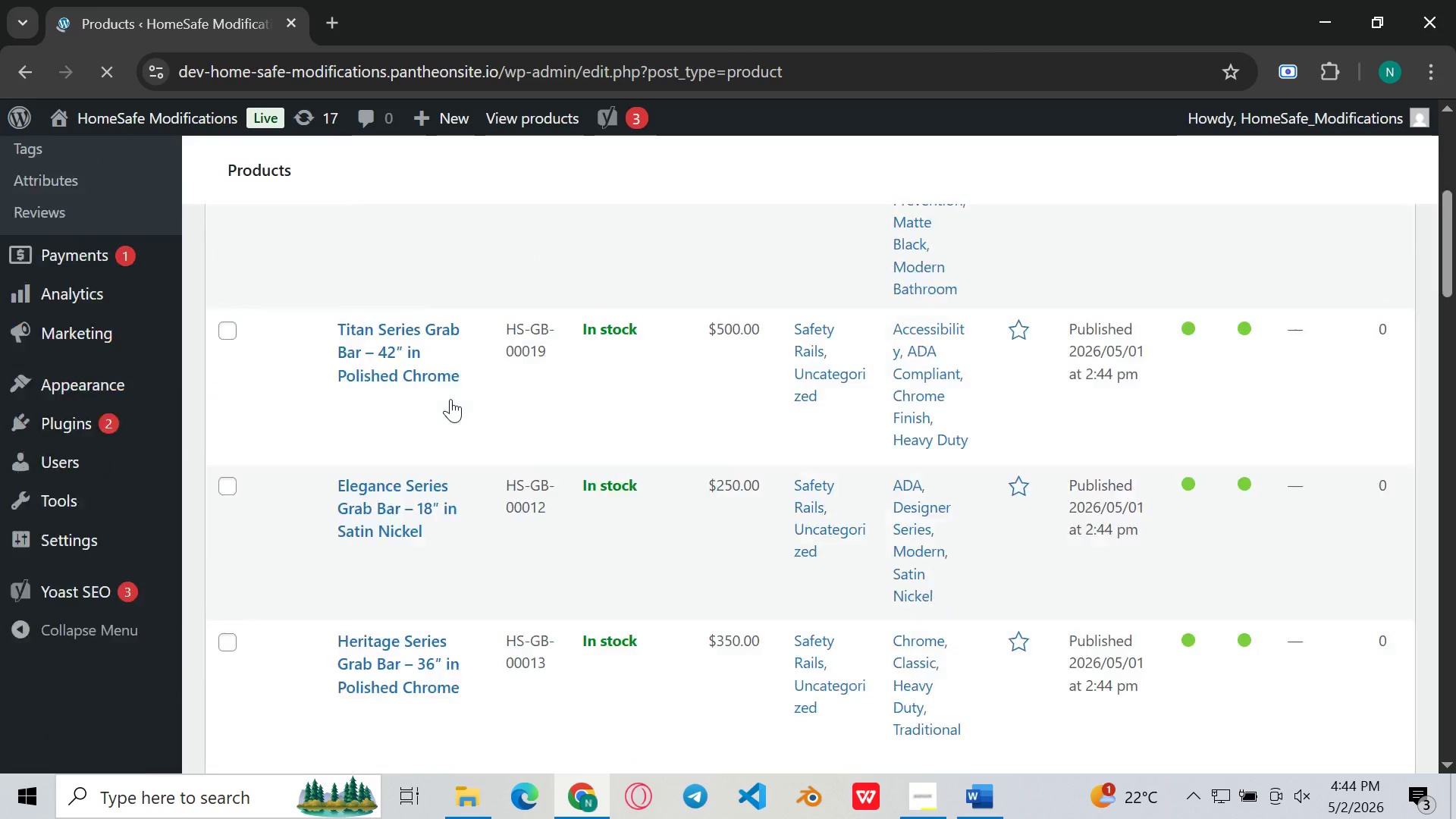 
left_click([226, 517])
 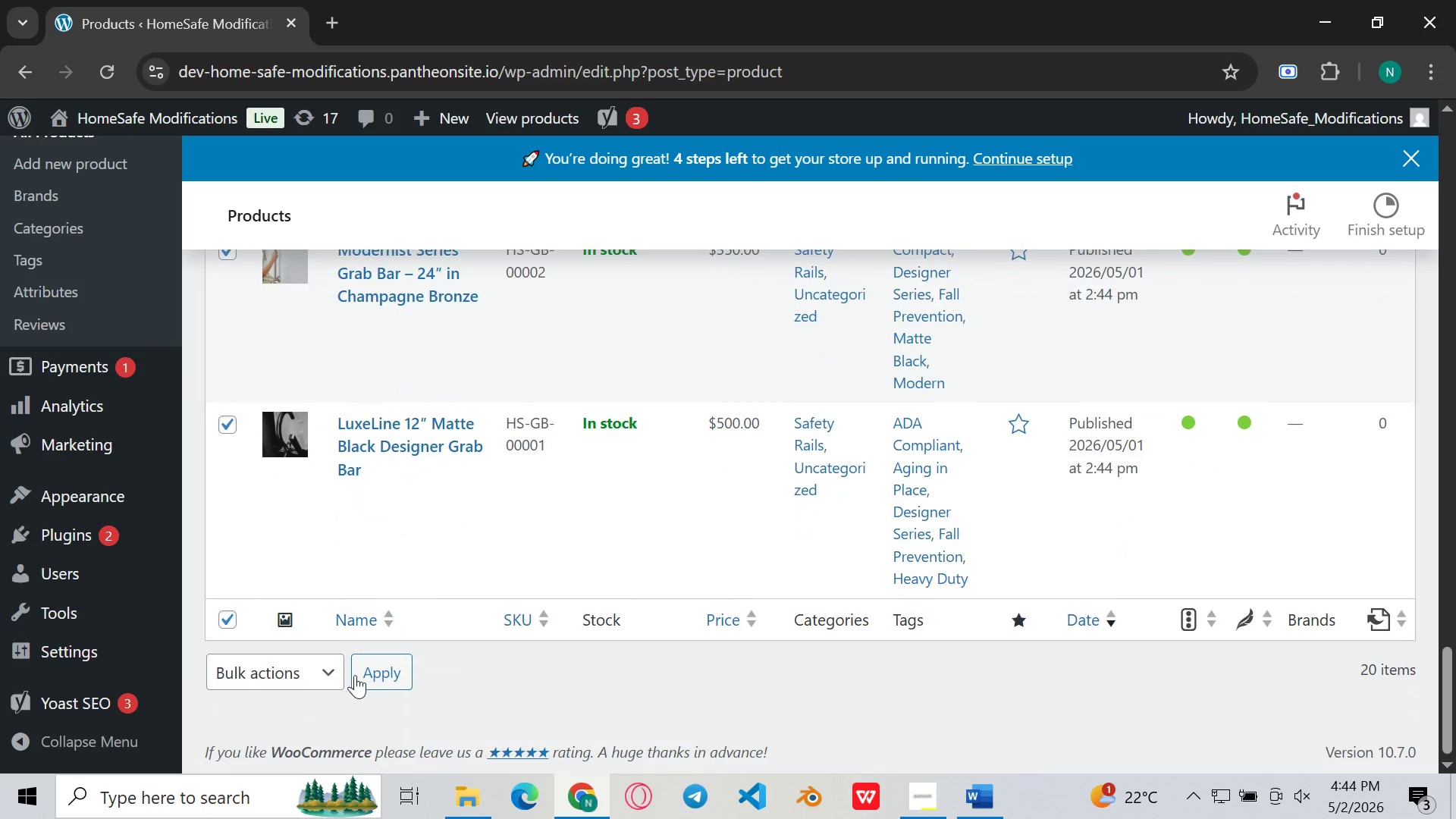 
left_click([325, 670])
 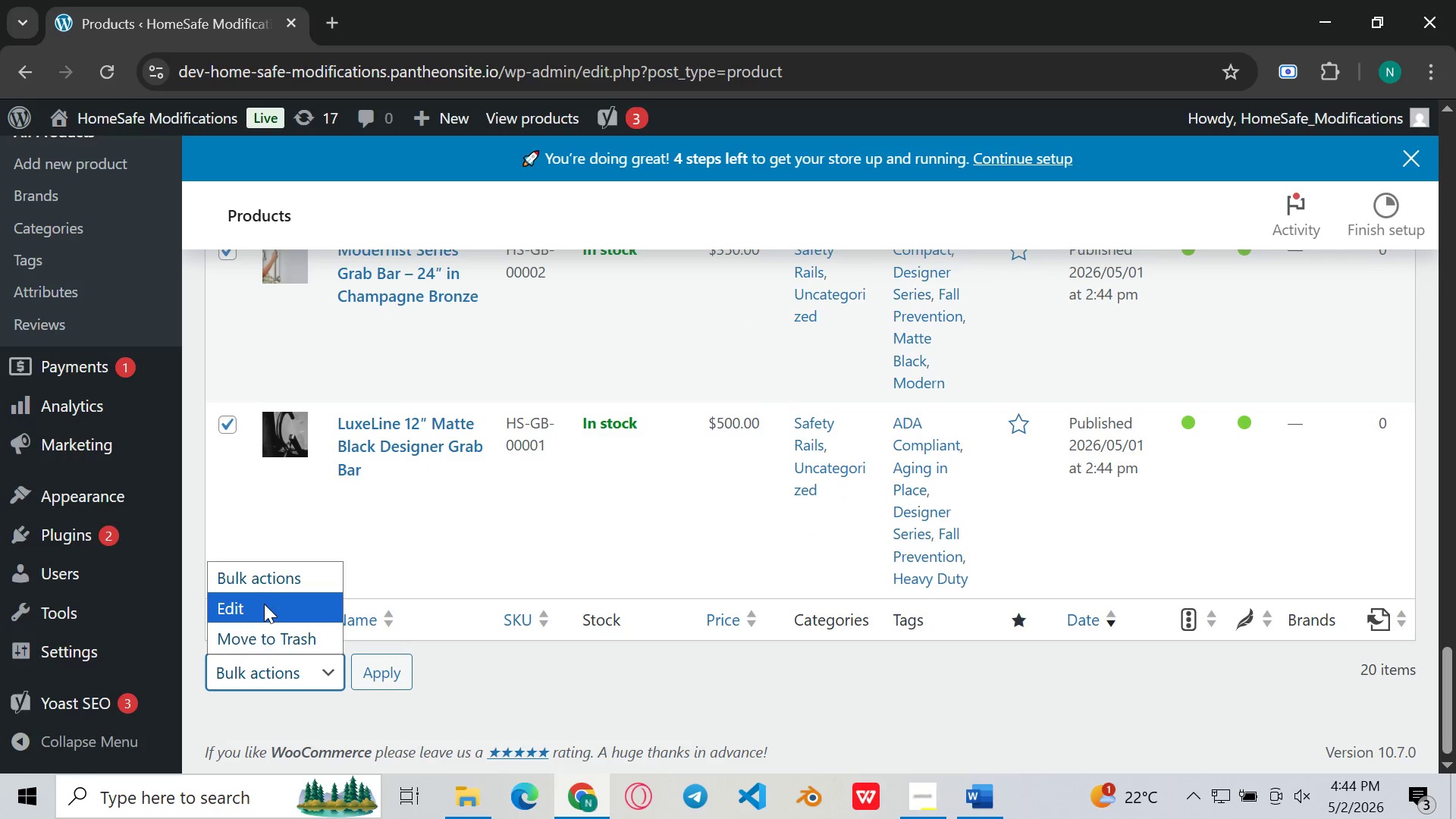 
left_click([259, 609])
 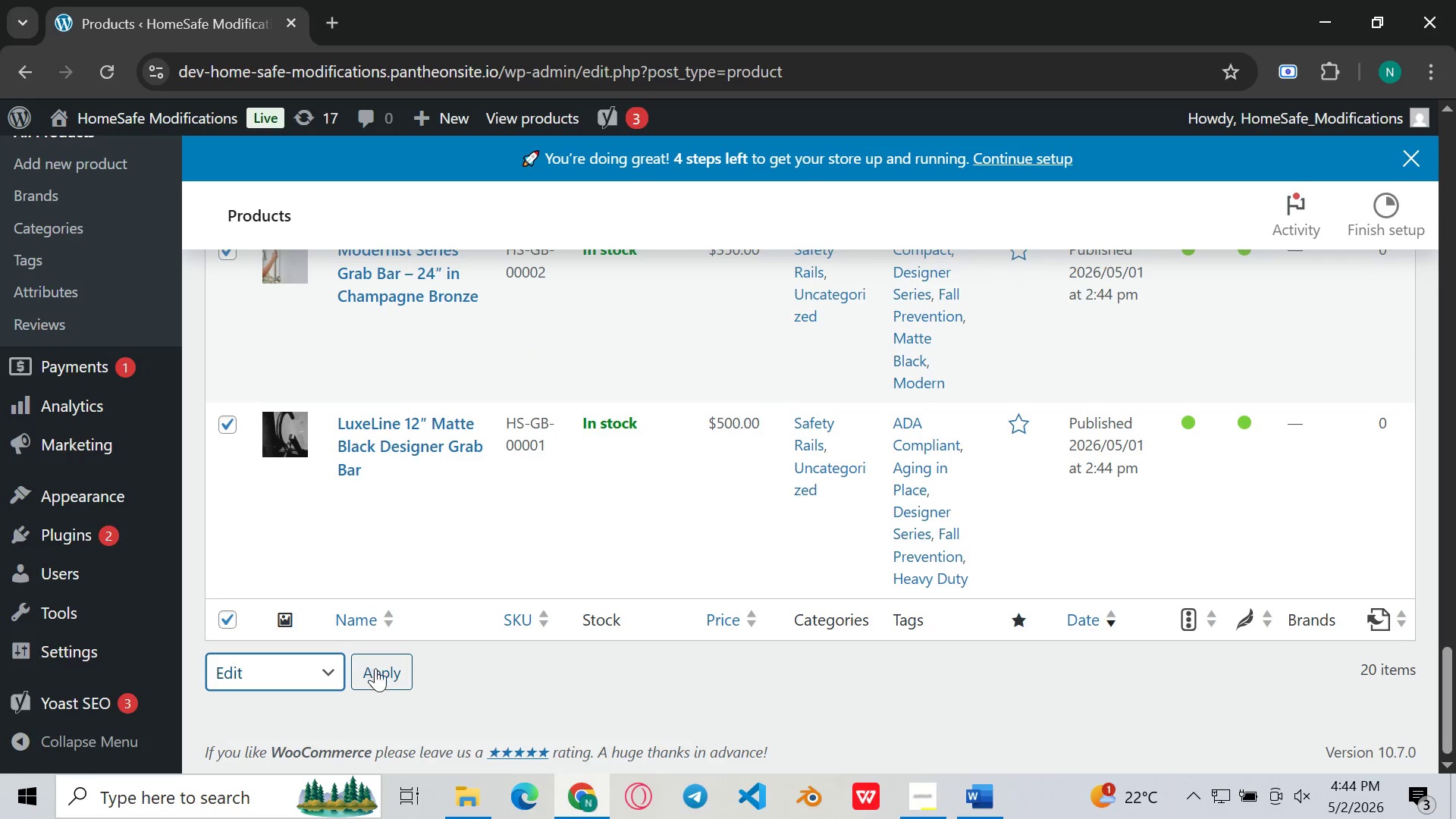 
left_click([392, 674])
 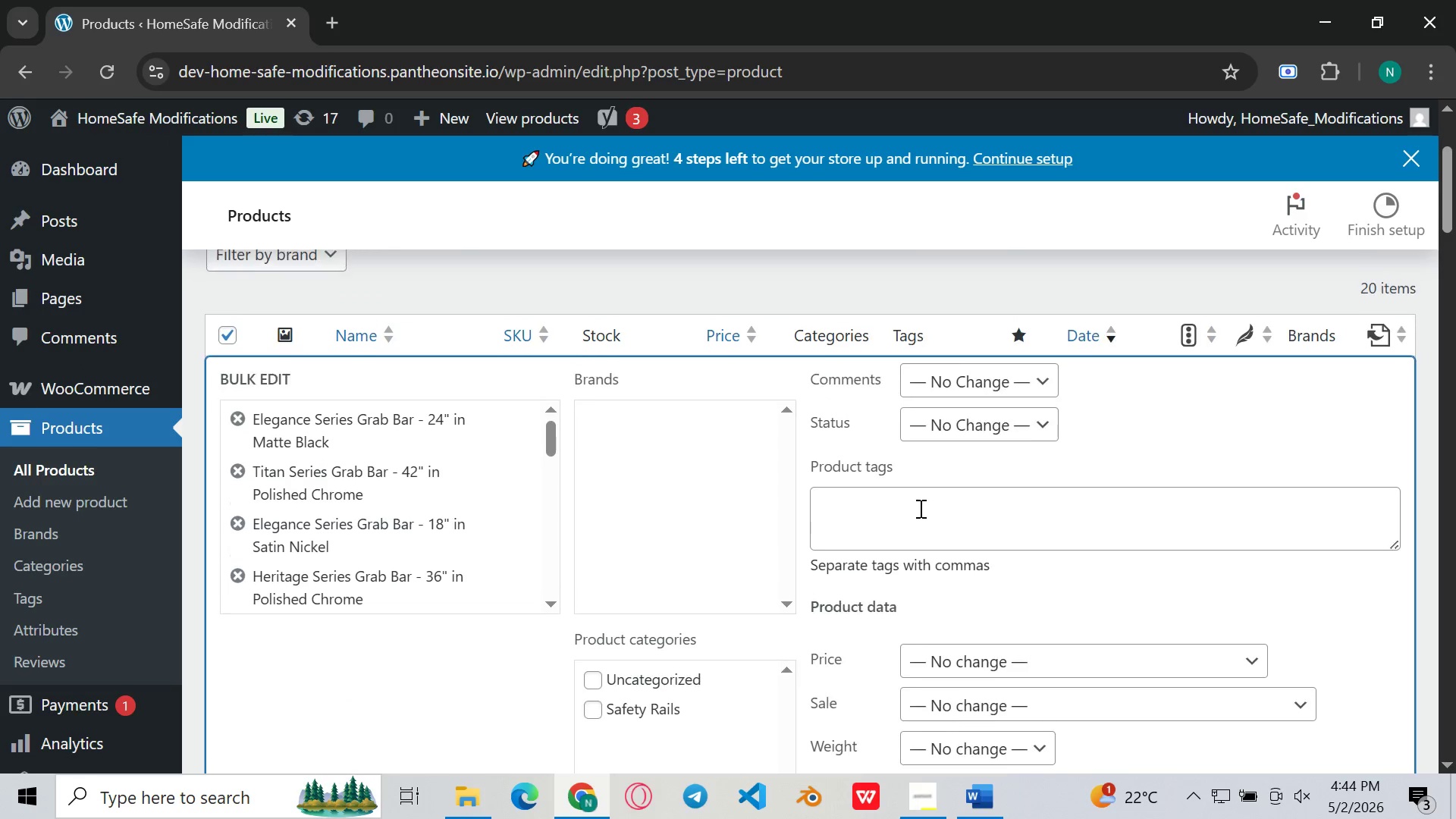 
wait(15.41)
 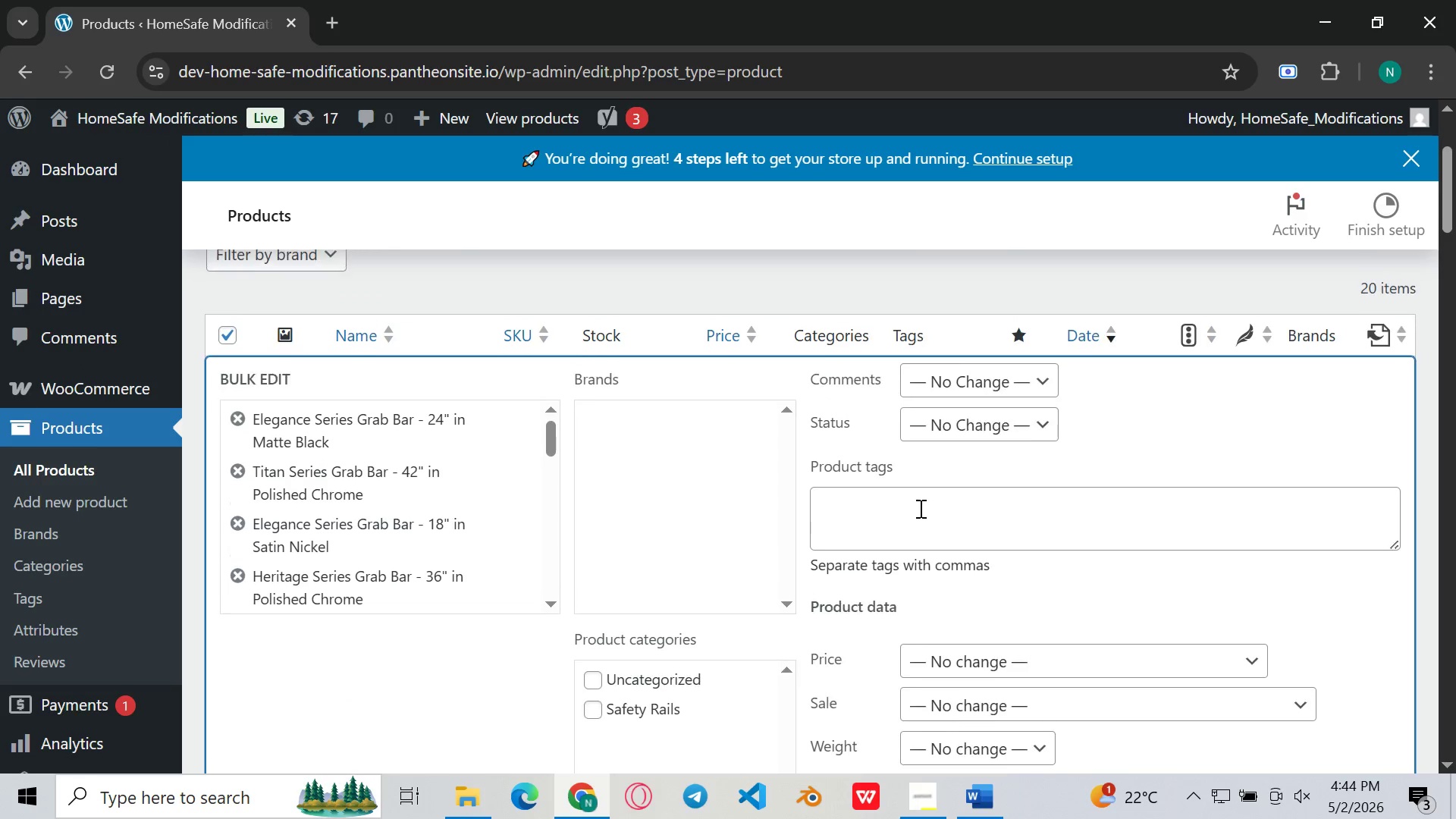 
left_click([1004, 460])
 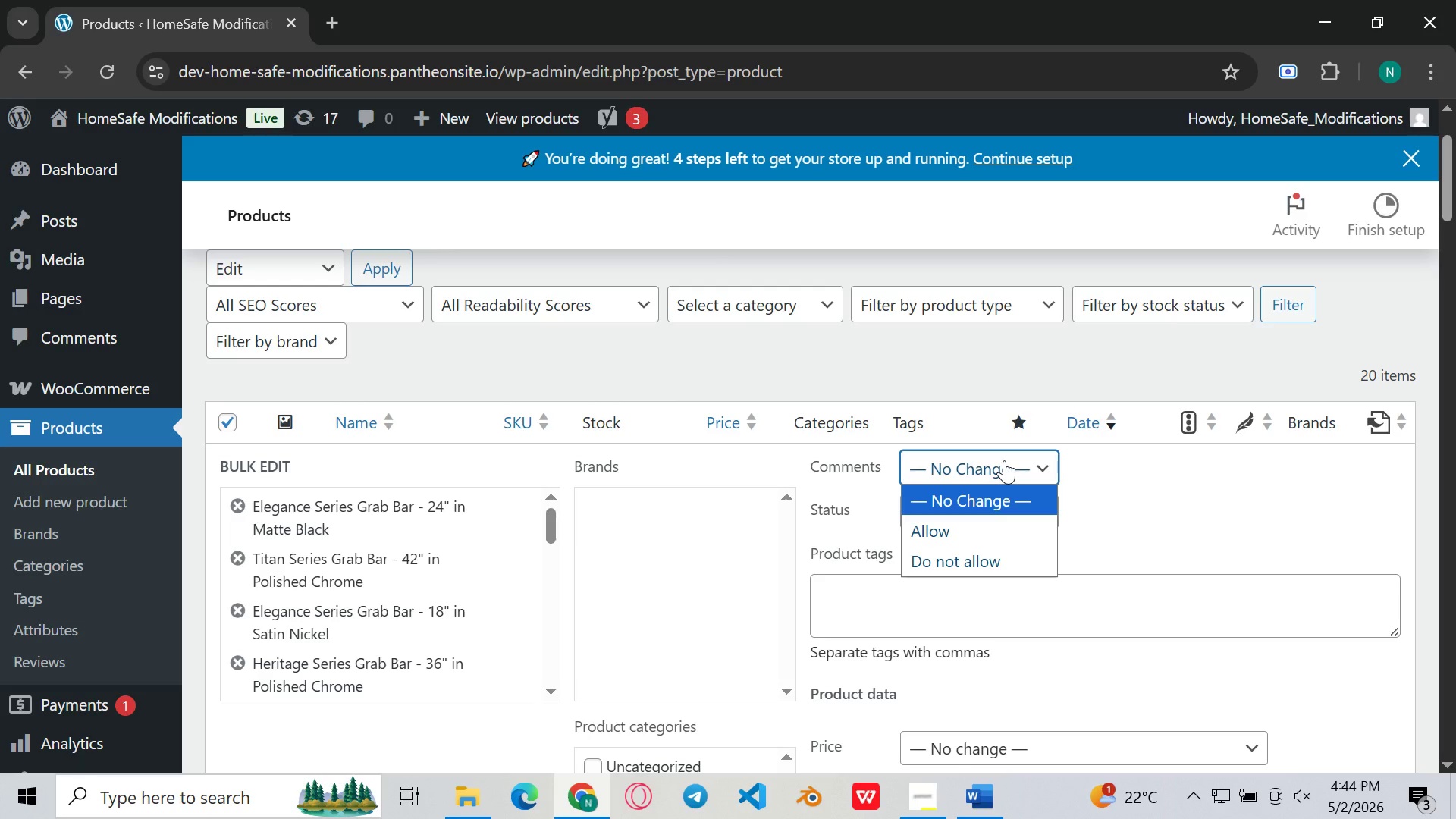 
left_click([1004, 460])
 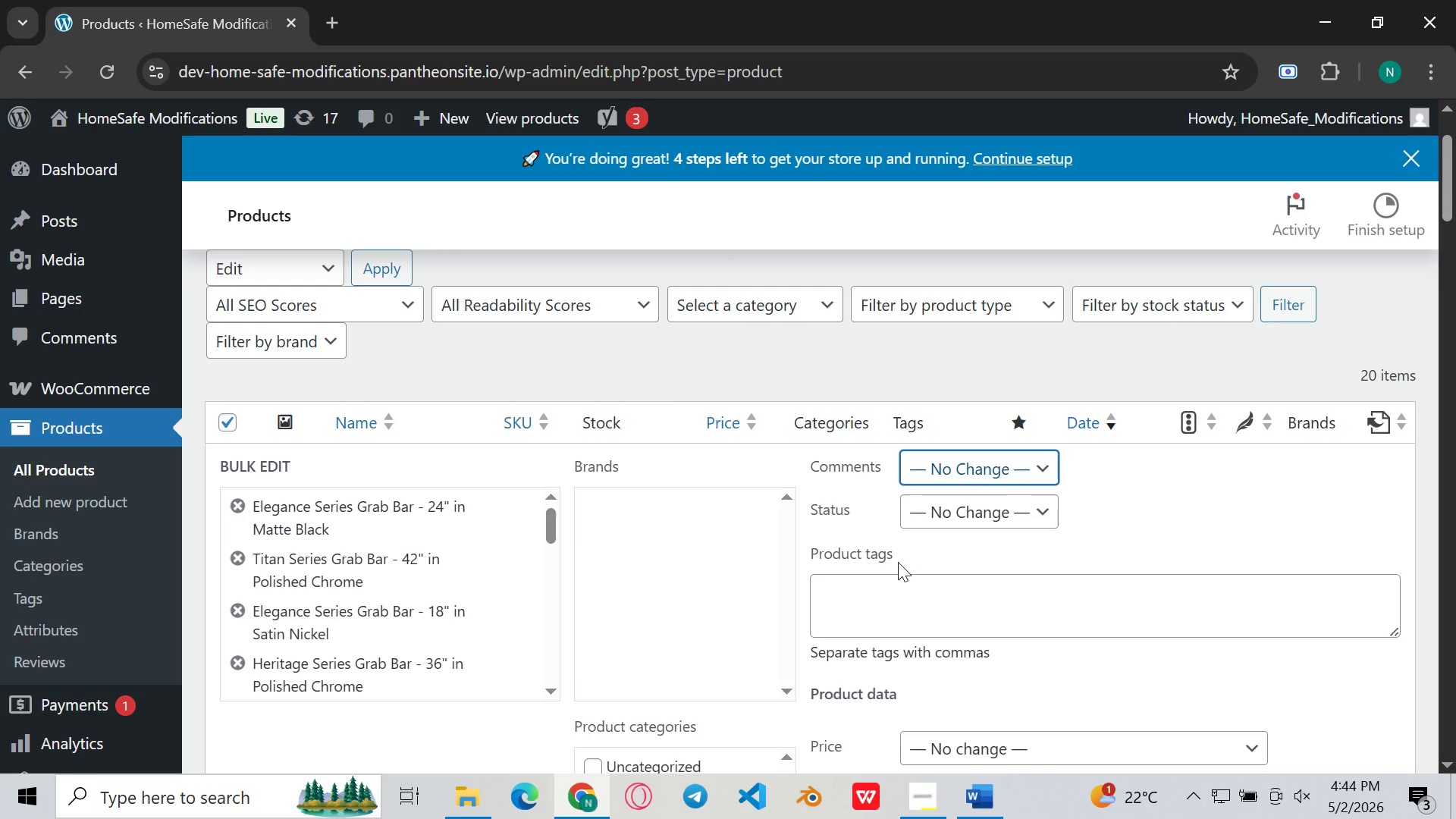 
left_click([922, 583])
 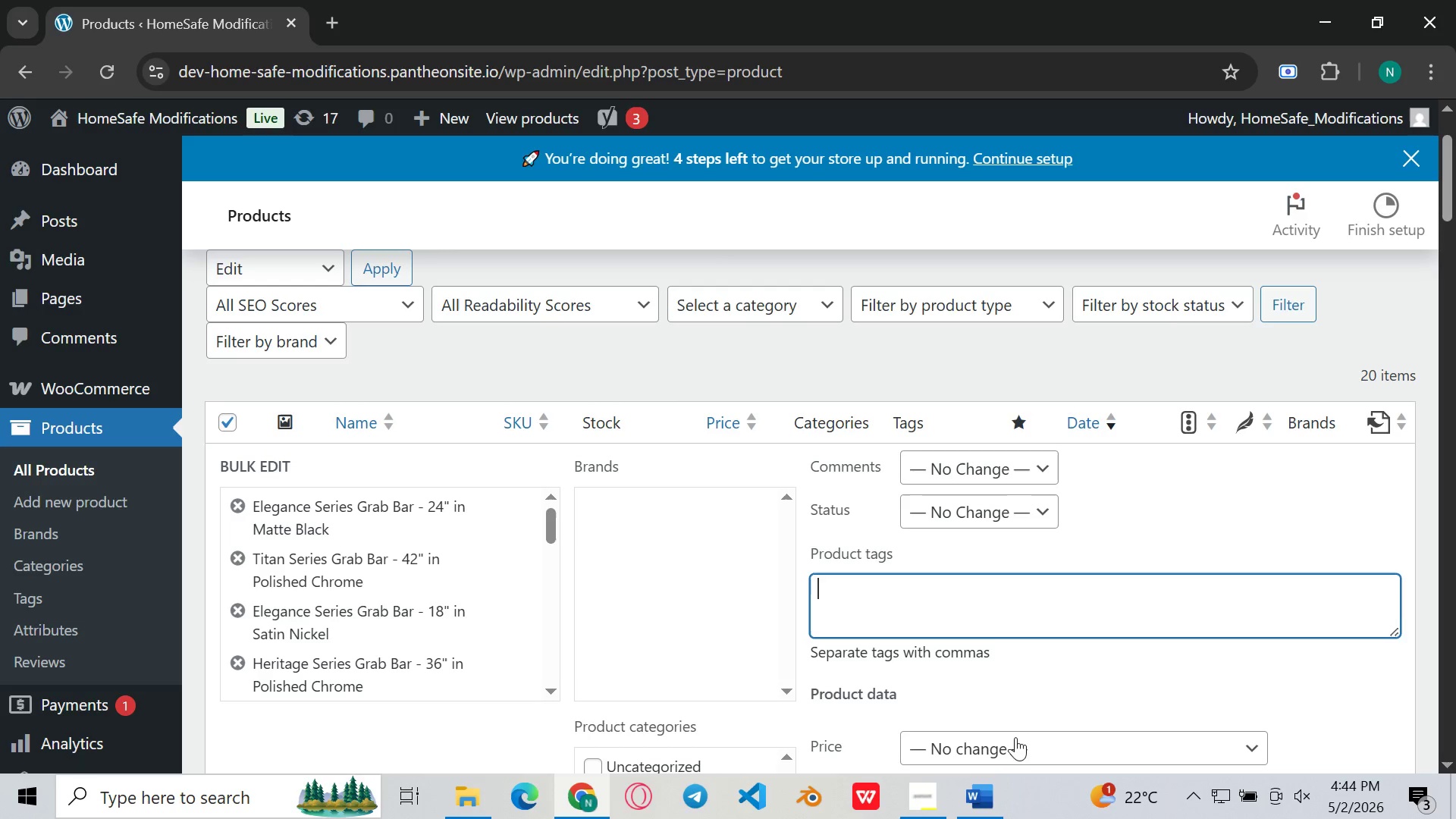 
left_click([981, 795])
 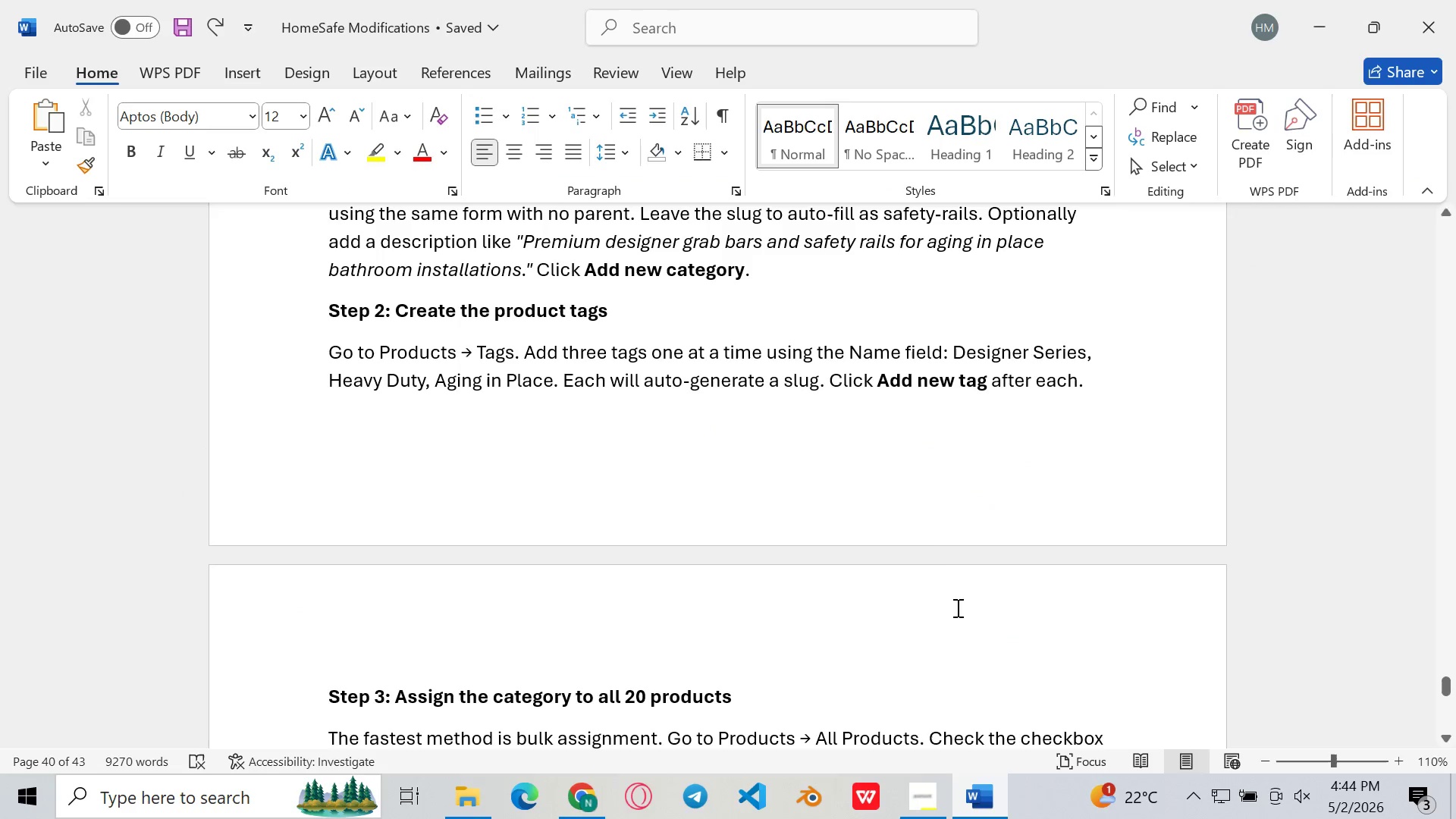 
scroll: coordinate [924, 549], scroll_direction: up, amount: 3.0
 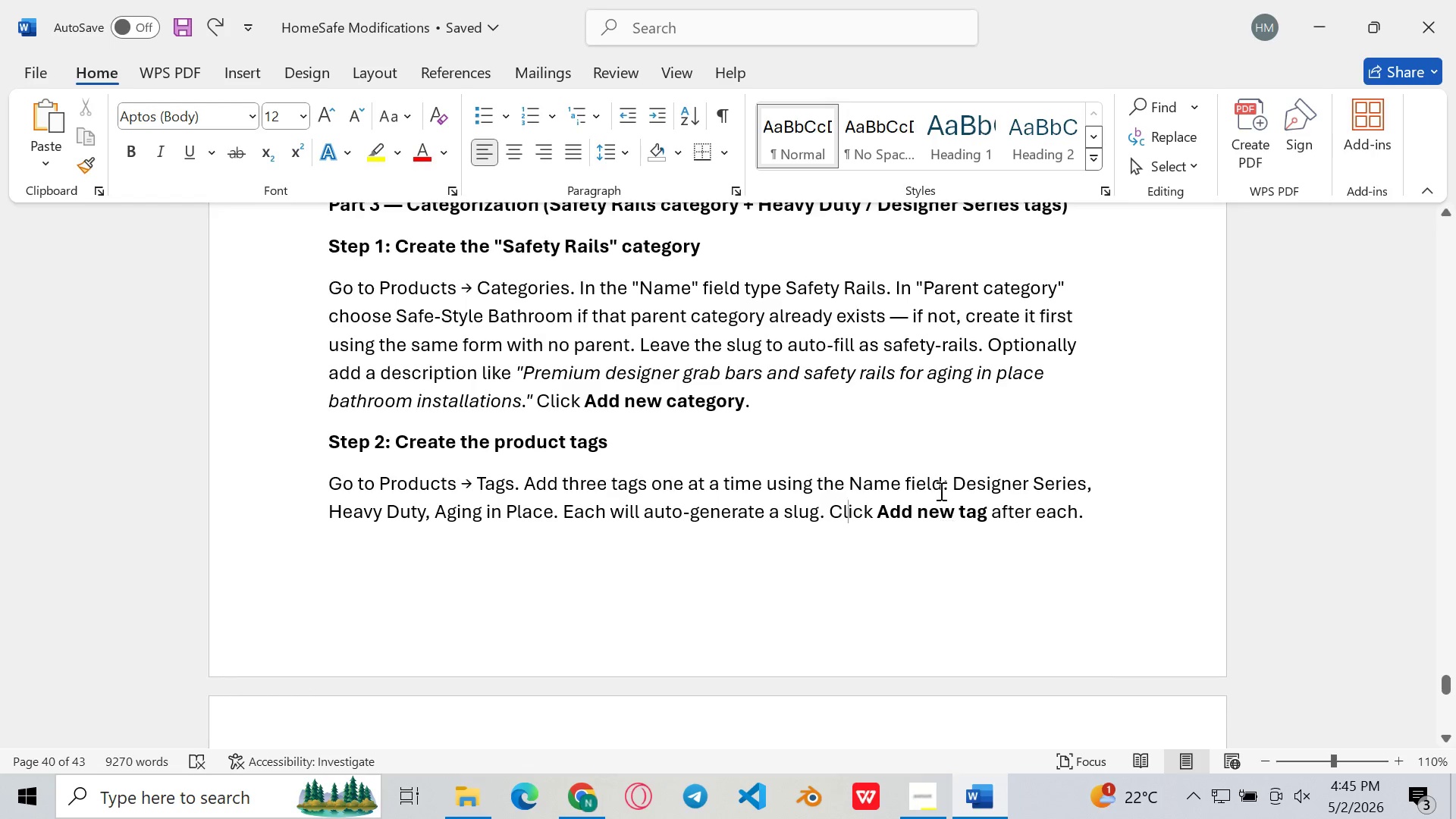 
left_click([924, 446])
 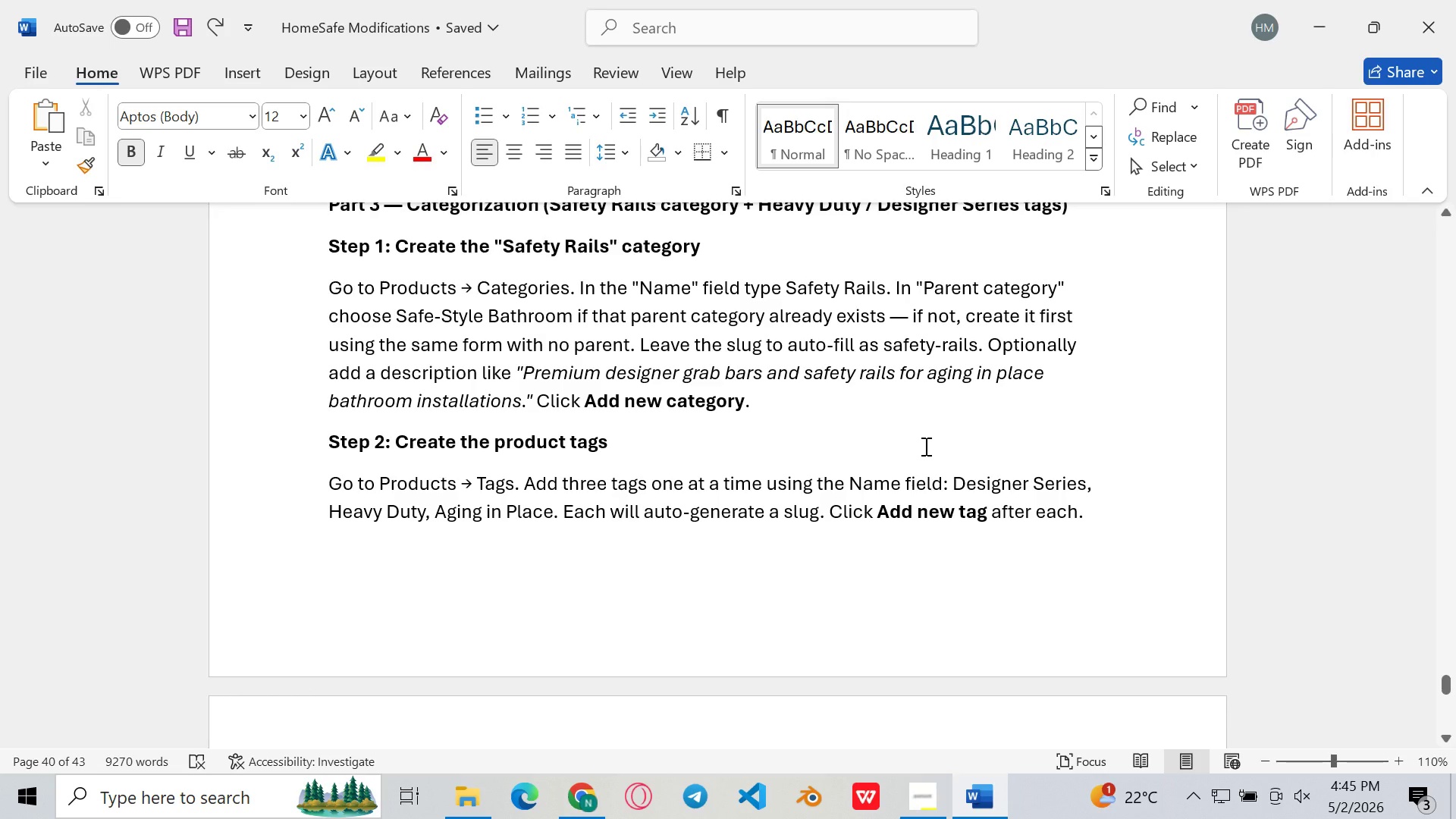 
scroll: coordinate [924, 446], scroll_direction: none, amount: 0.0
 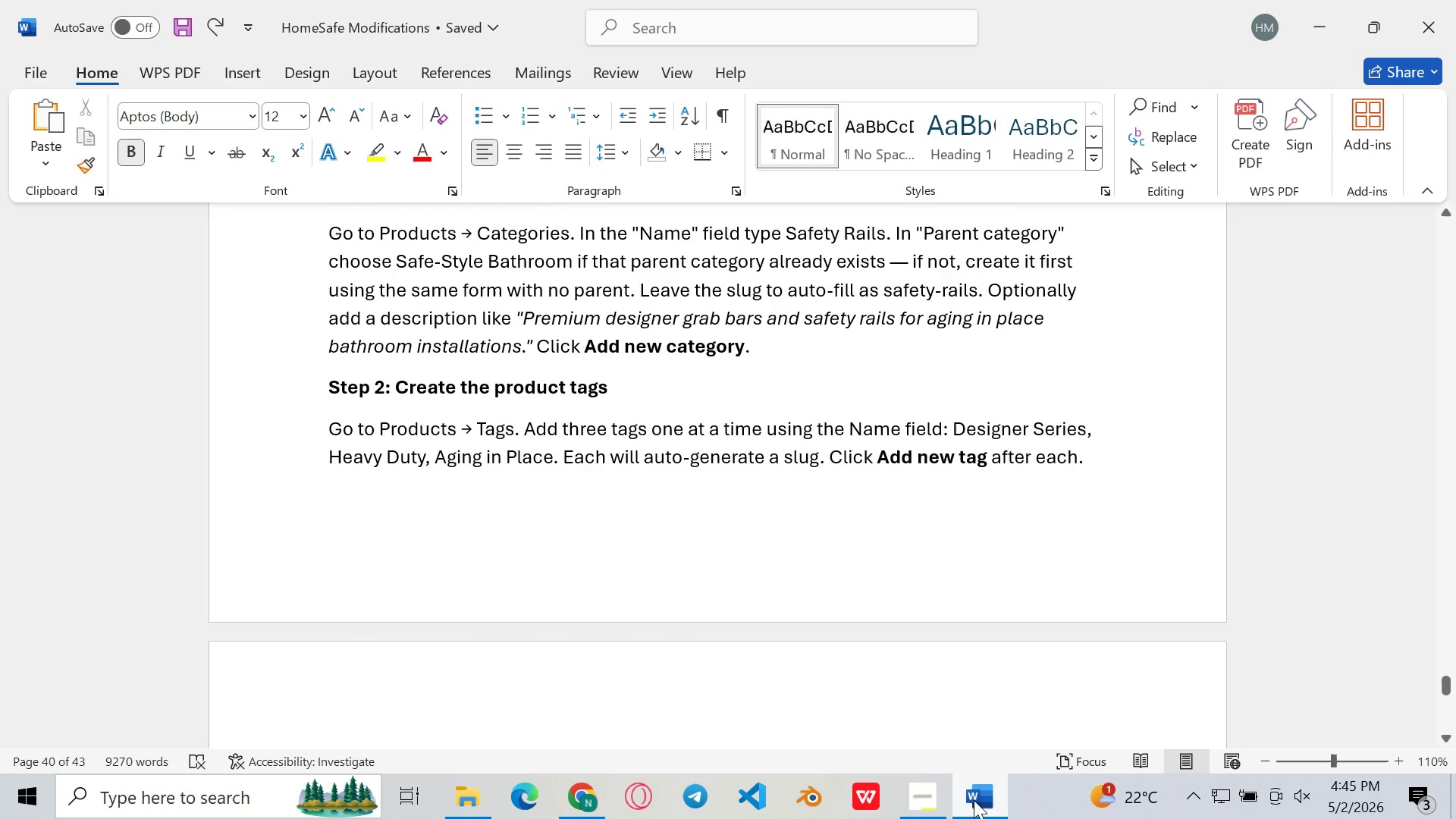 
left_click([974, 800])
 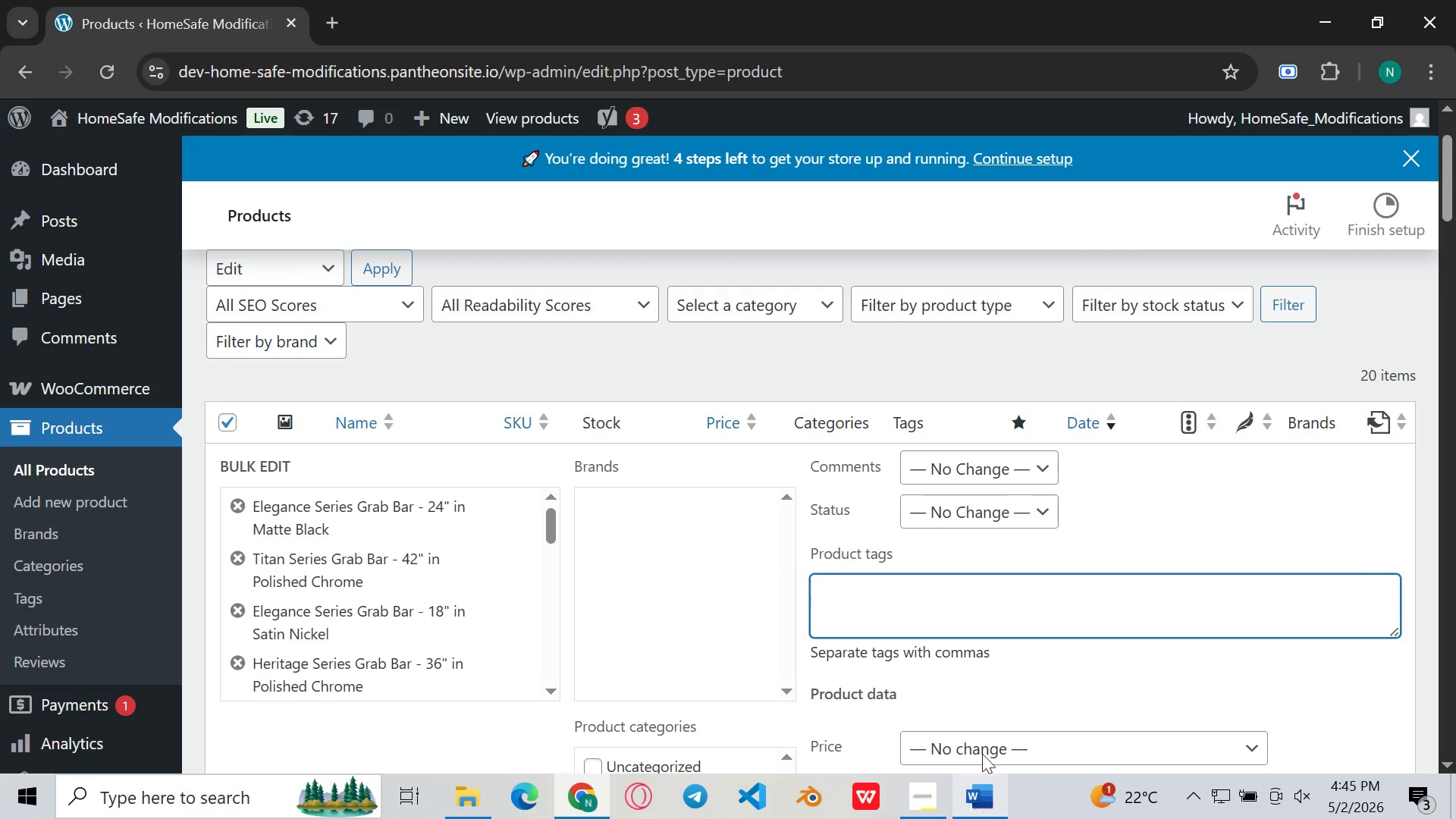 
mouse_move([1008, 618])
 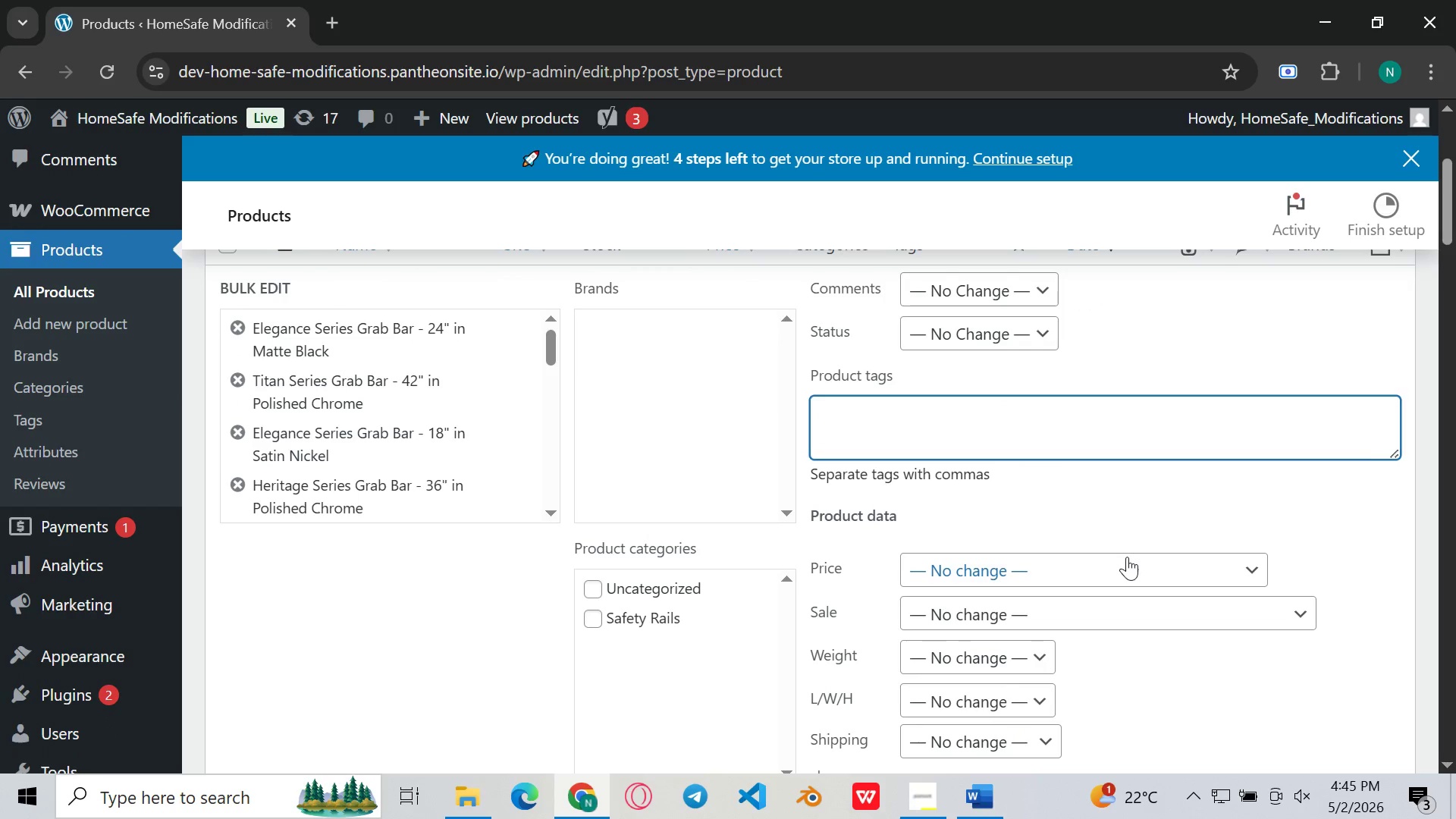 
left_click([1127, 557])
 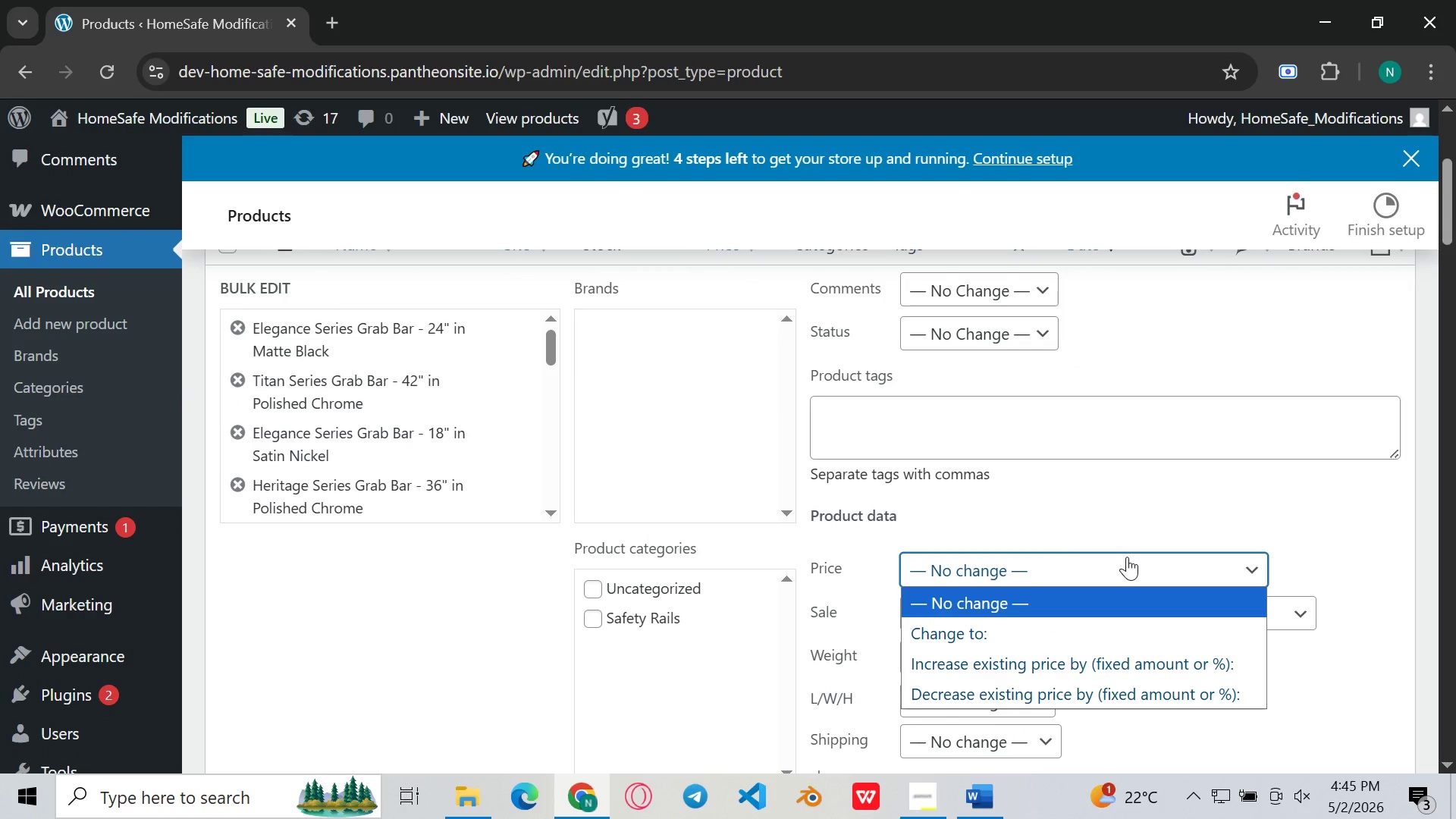 
left_click([1127, 557])
 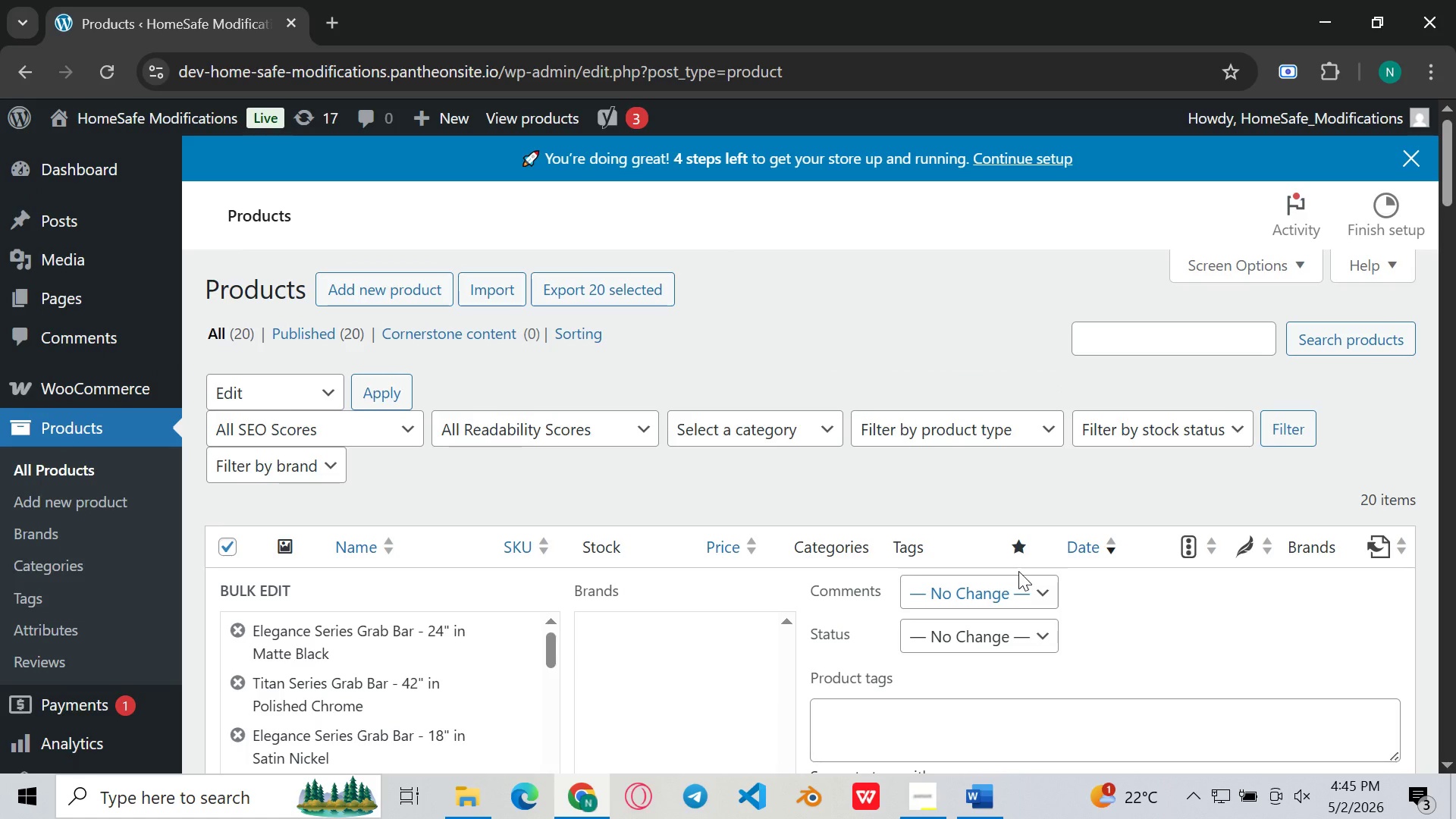 
wait(7.64)
 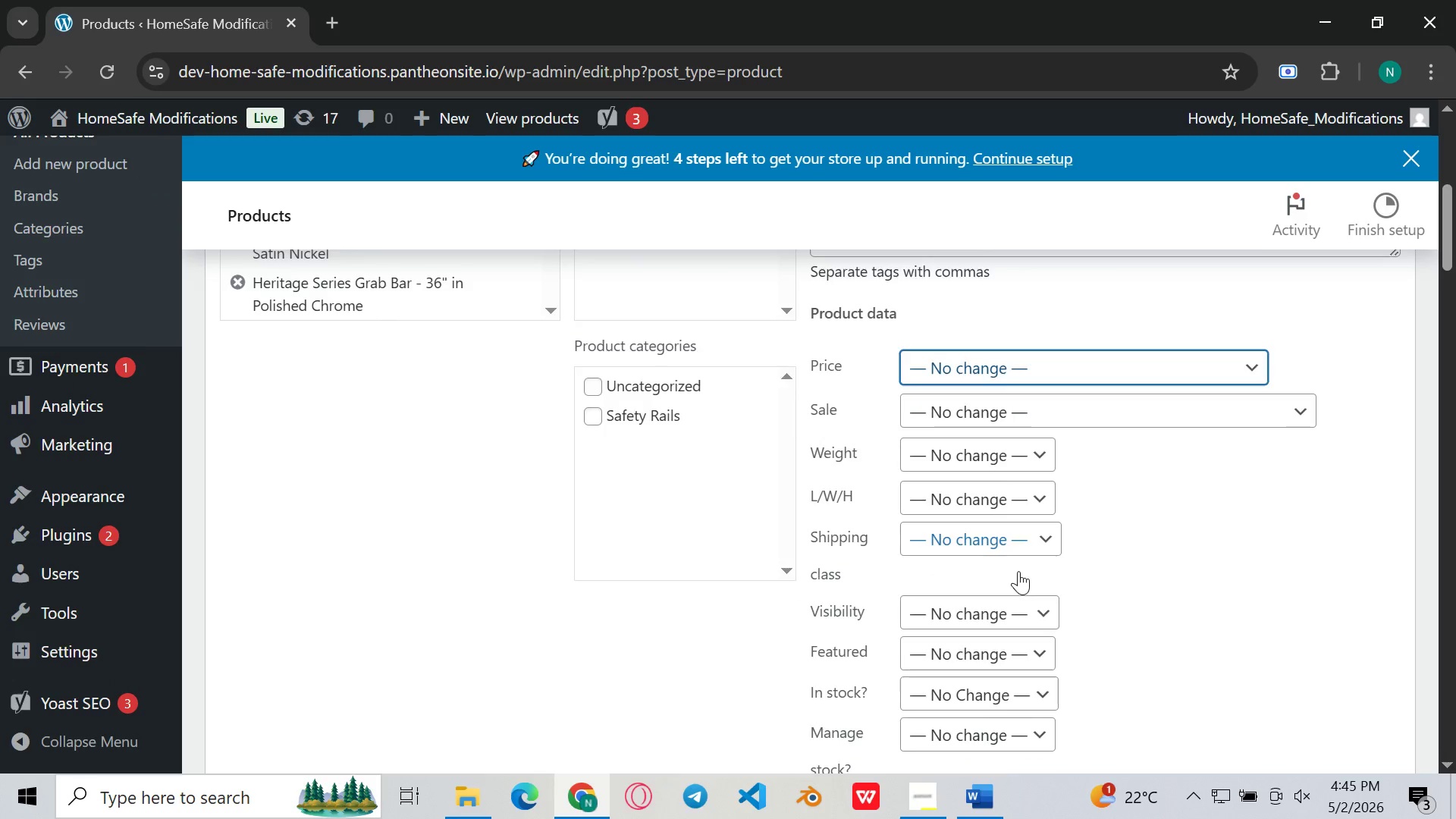 
mouse_move([666, 678])
 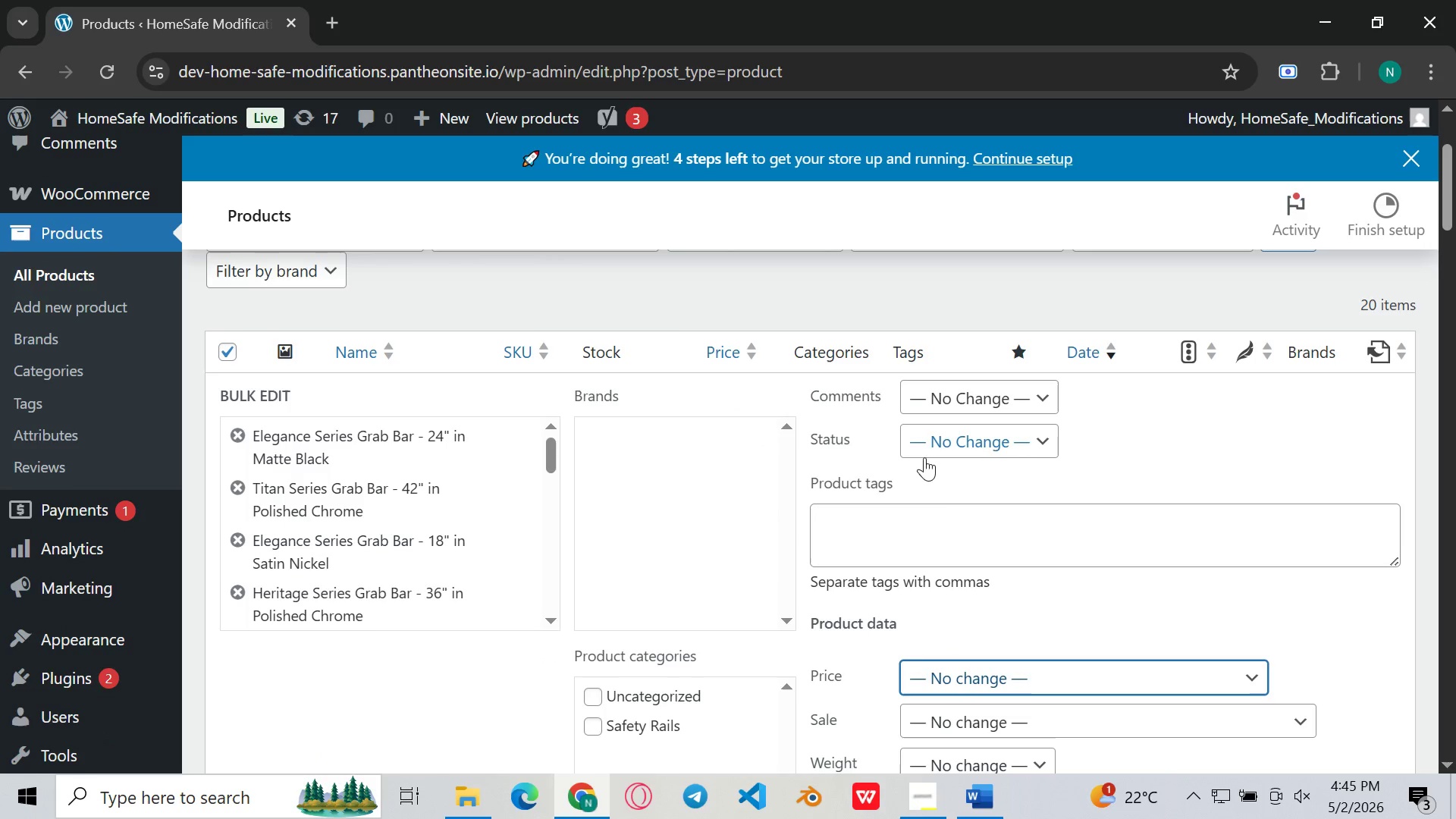 
mouse_move([945, 497])
 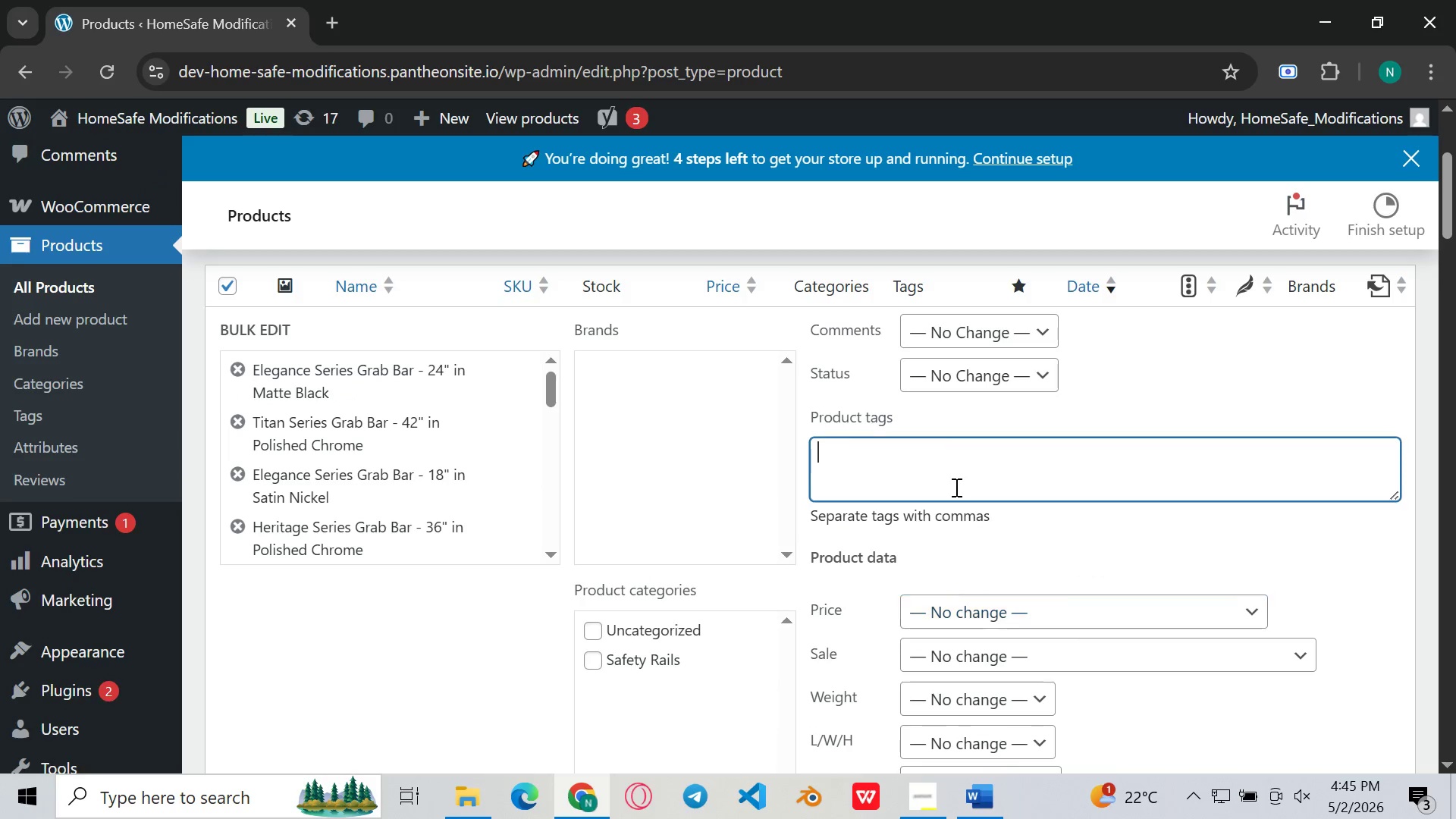 
left_click([955, 487])
 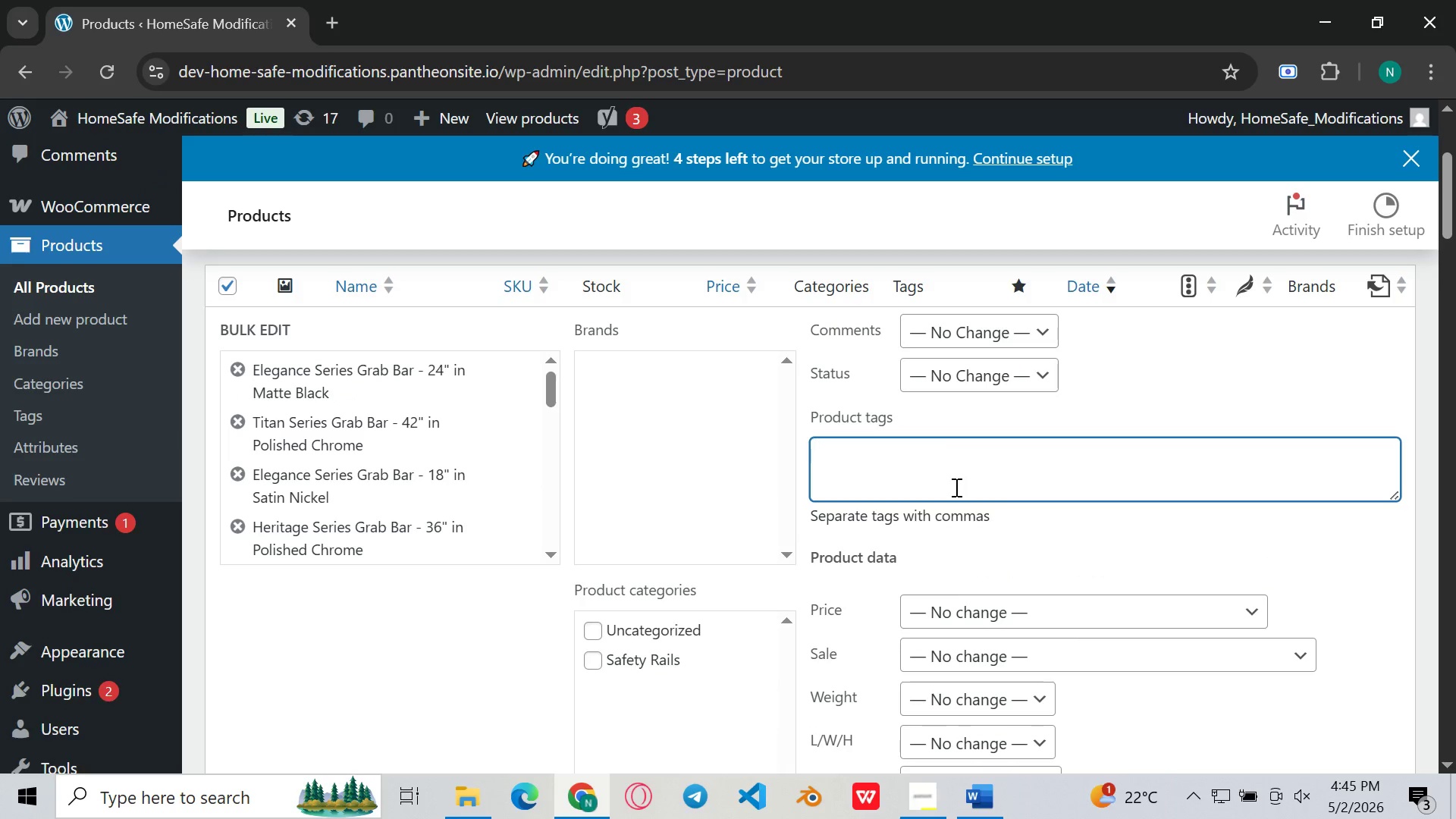 
left_click([990, 796])
 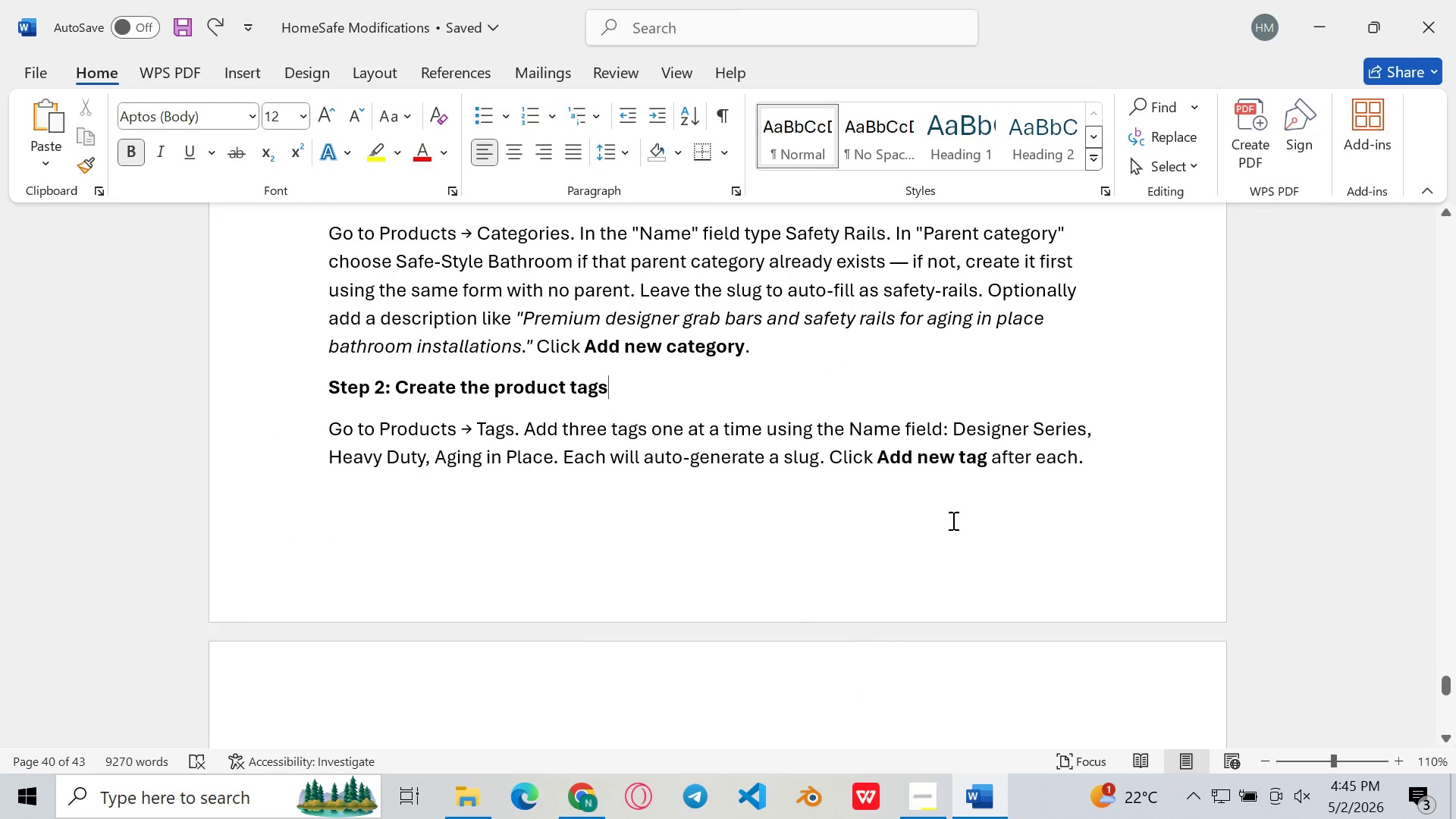 
left_click([968, 495])
 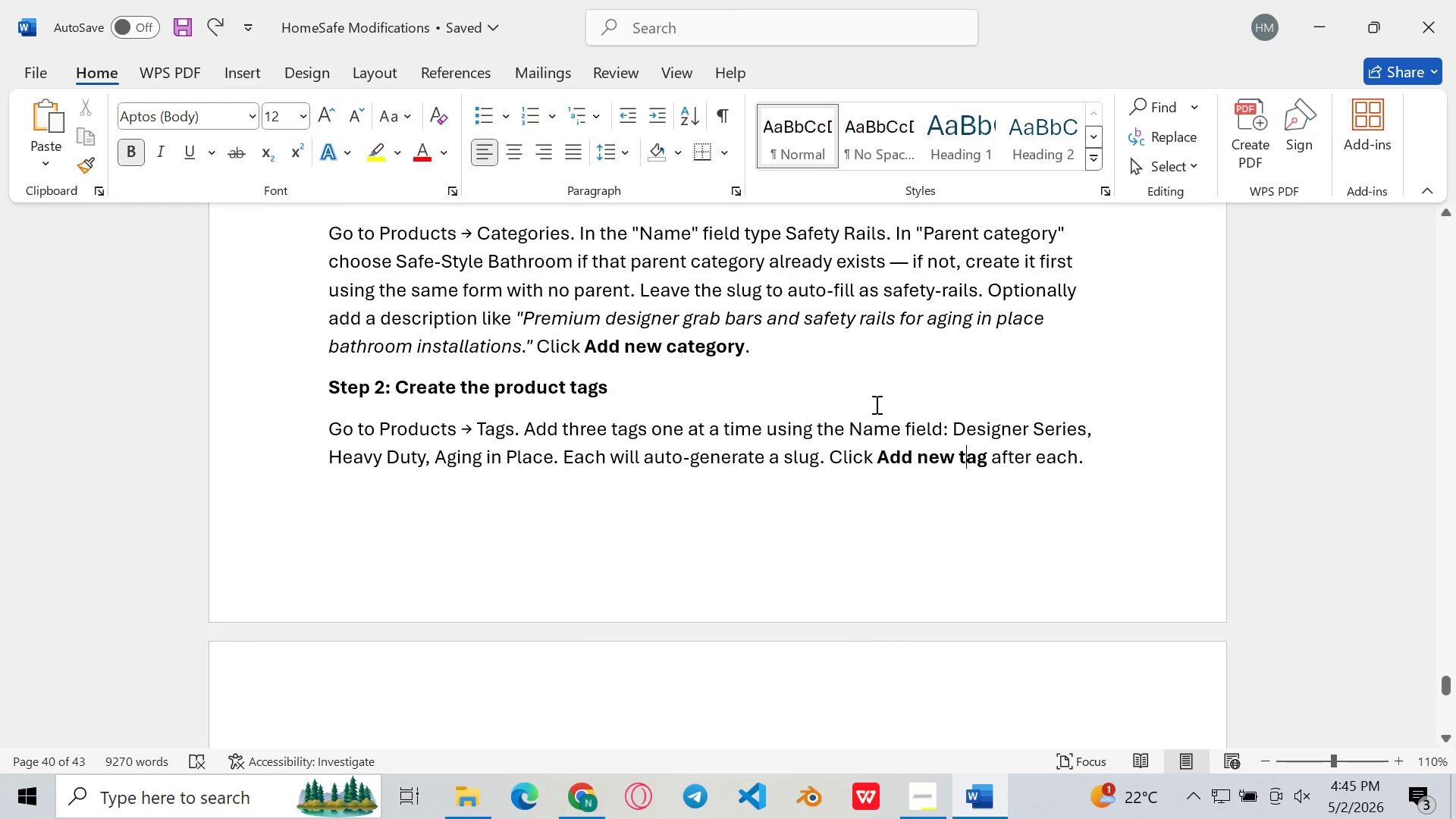 
scroll: coordinate [875, 404], scroll_direction: down, amount: 9.0
 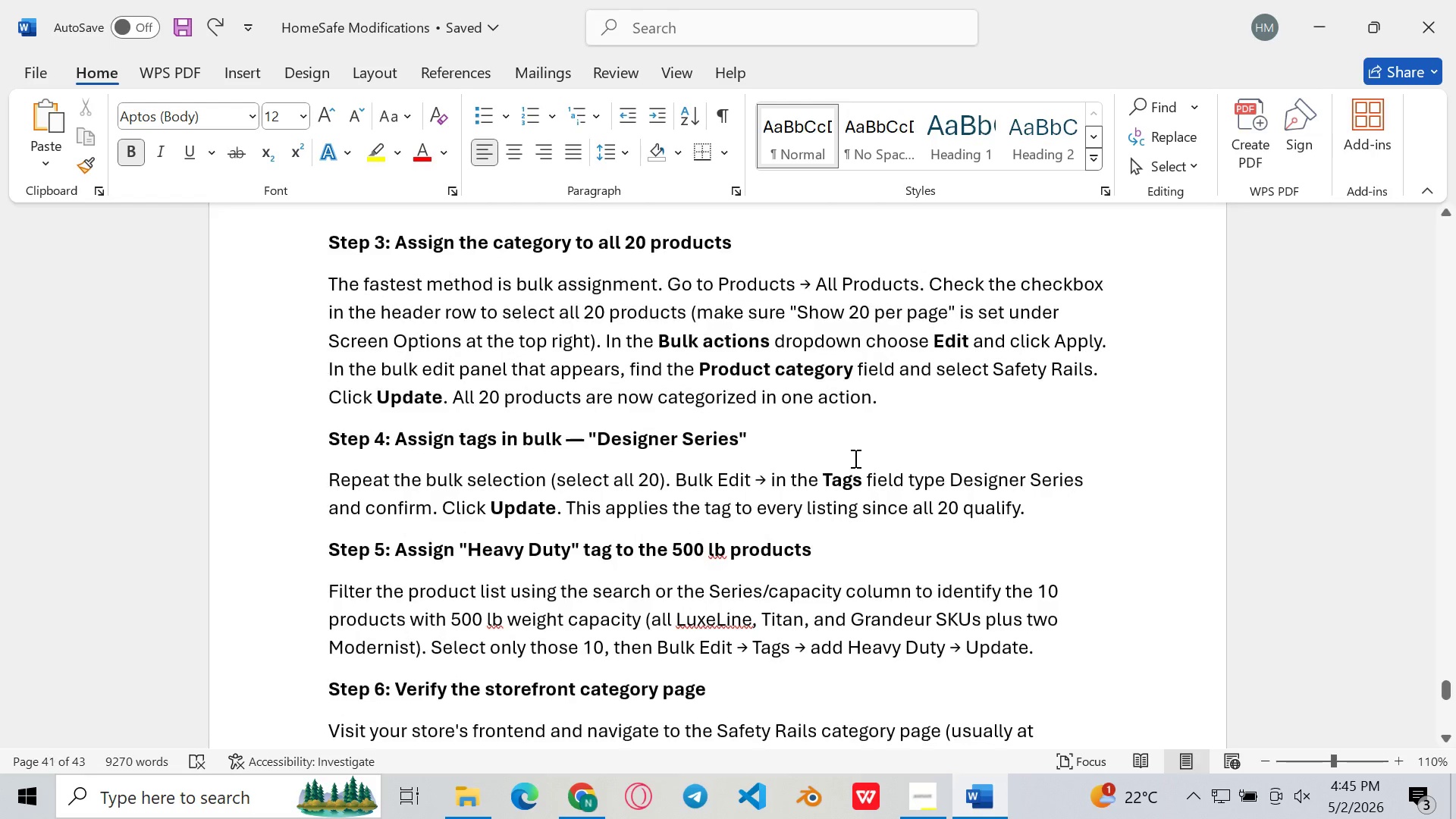 
left_click([854, 458])
 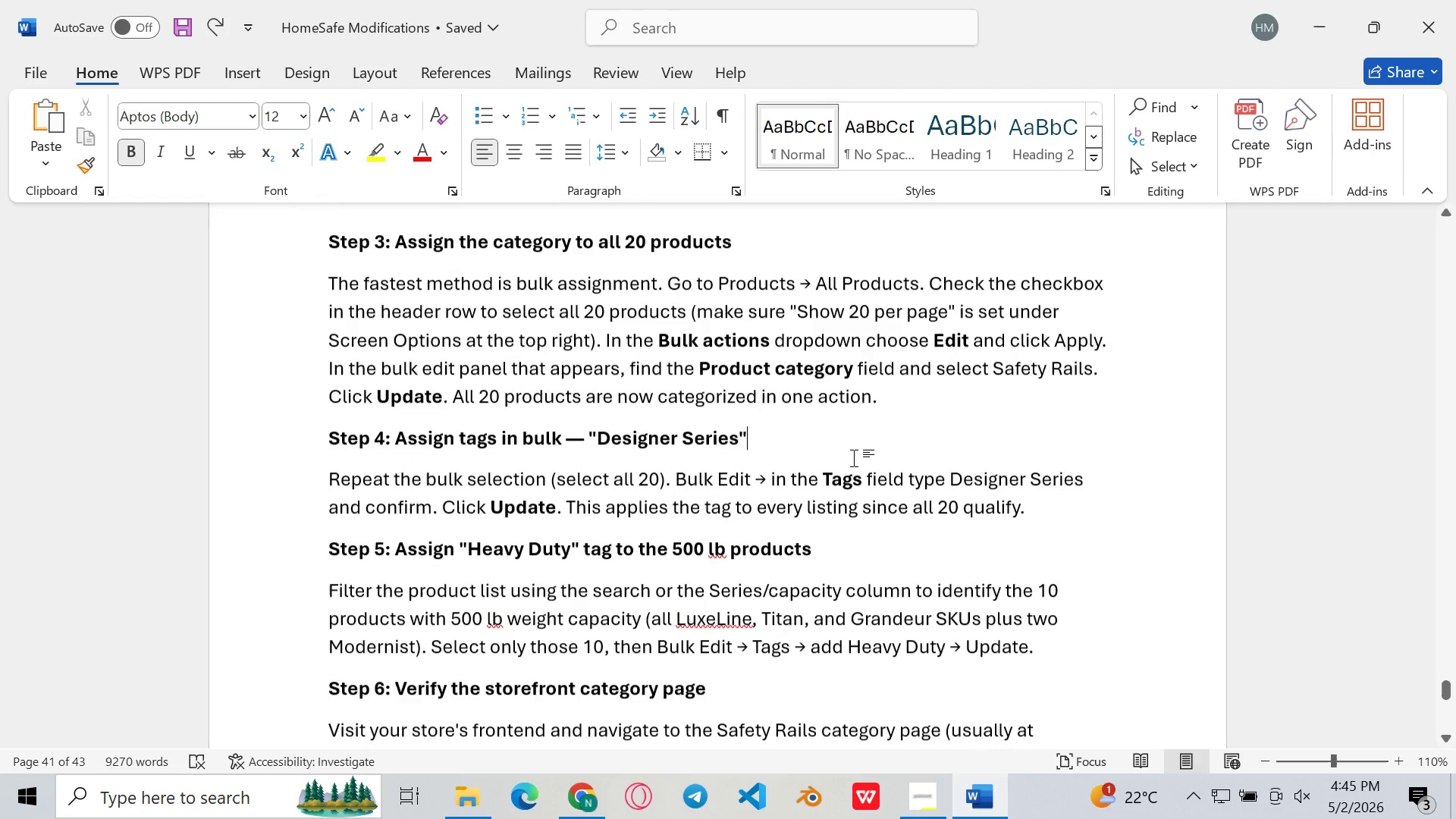 
scroll: coordinate [854, 458], scroll_direction: down, amount: 1.0
 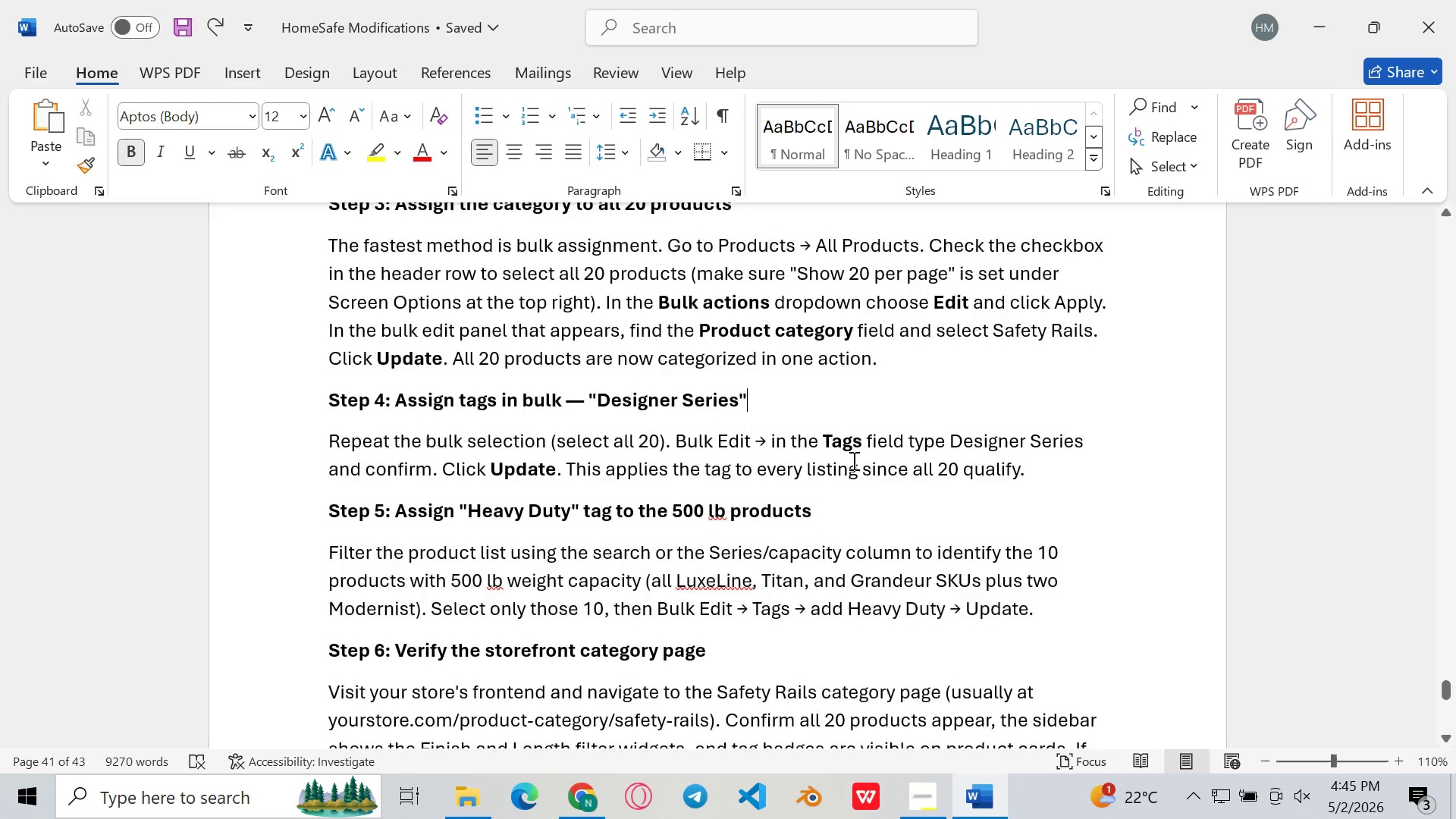 
left_click([852, 460])
 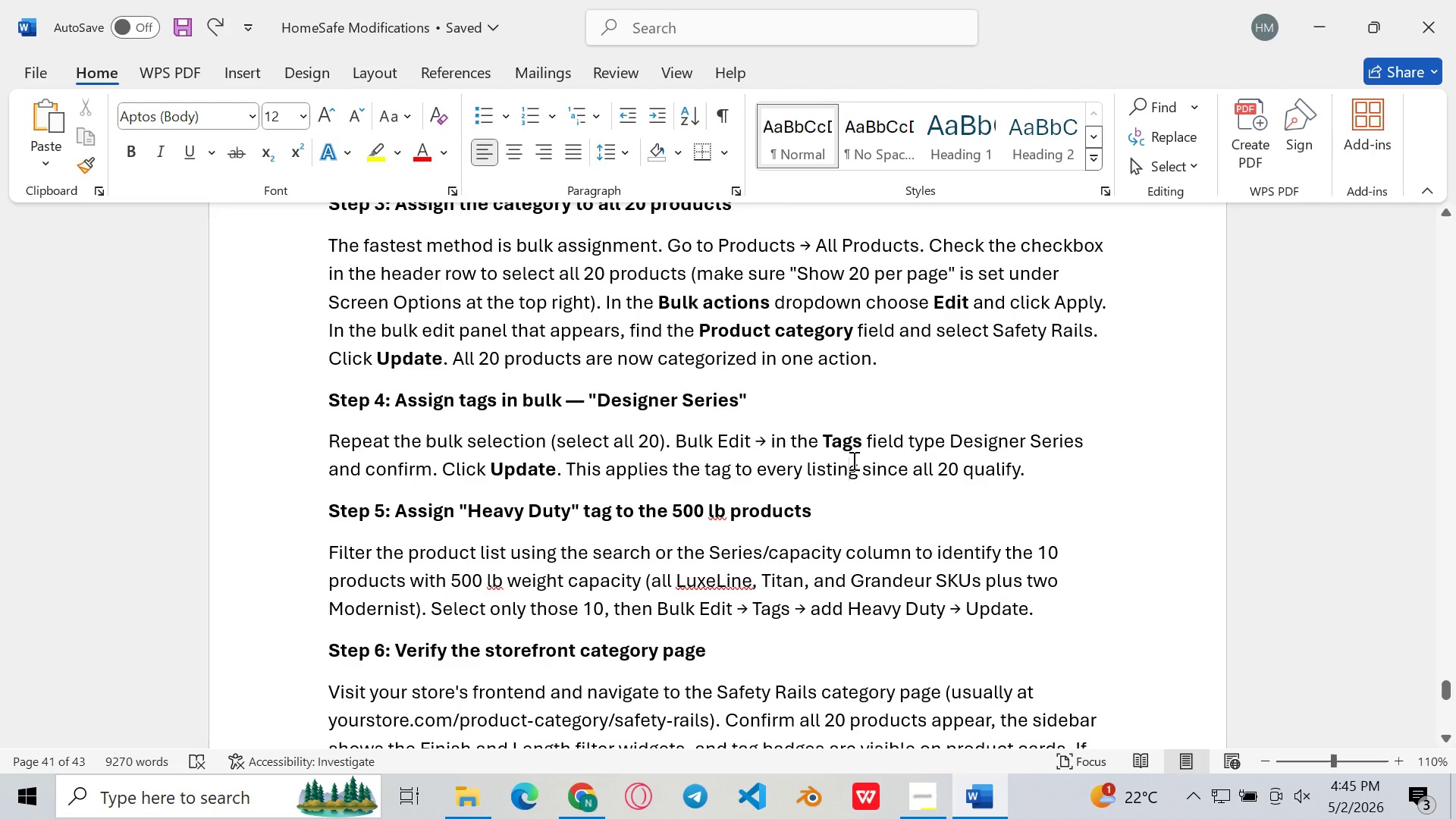 
left_click([817, 442])
 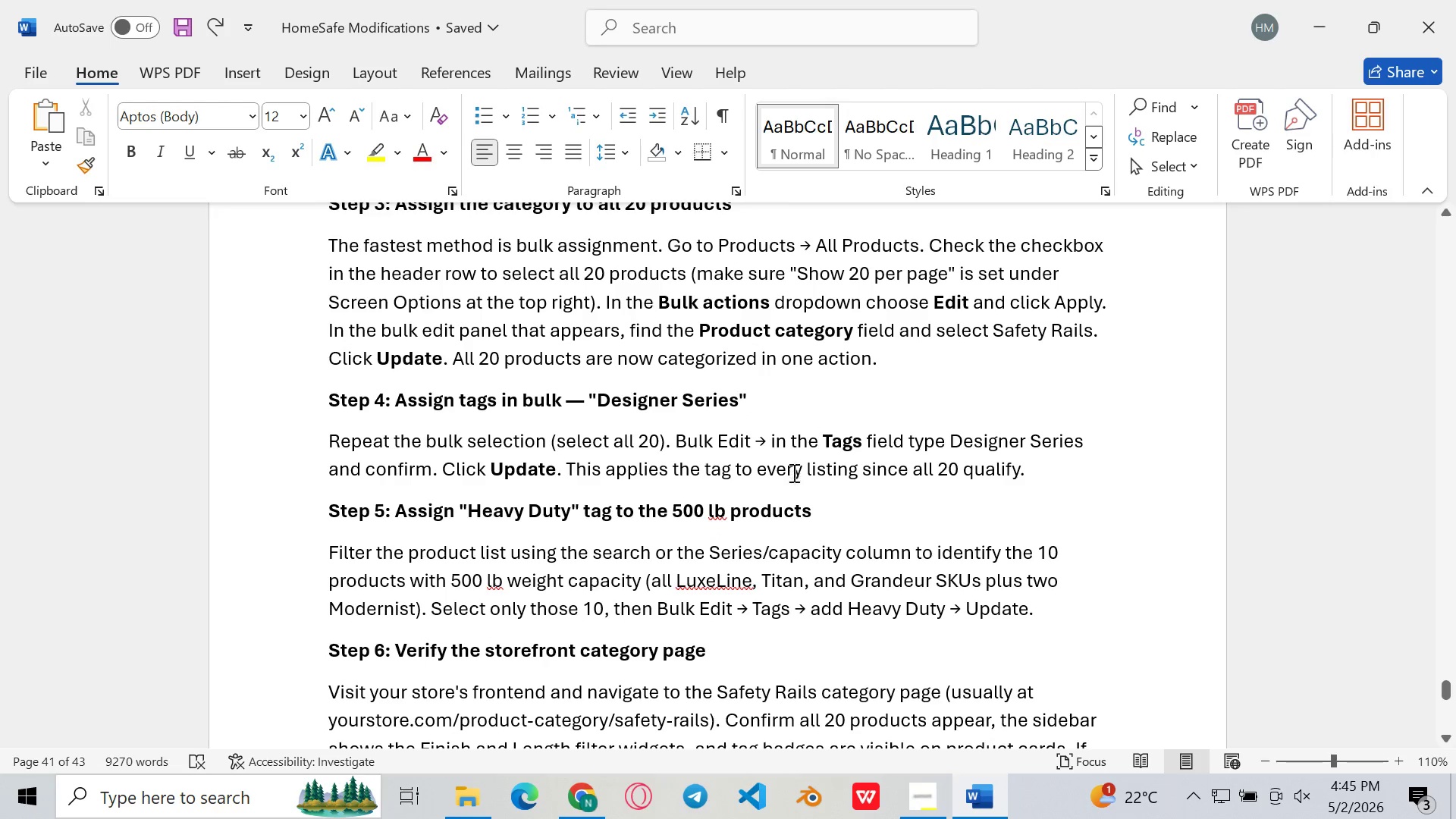 
left_click([842, 419])
 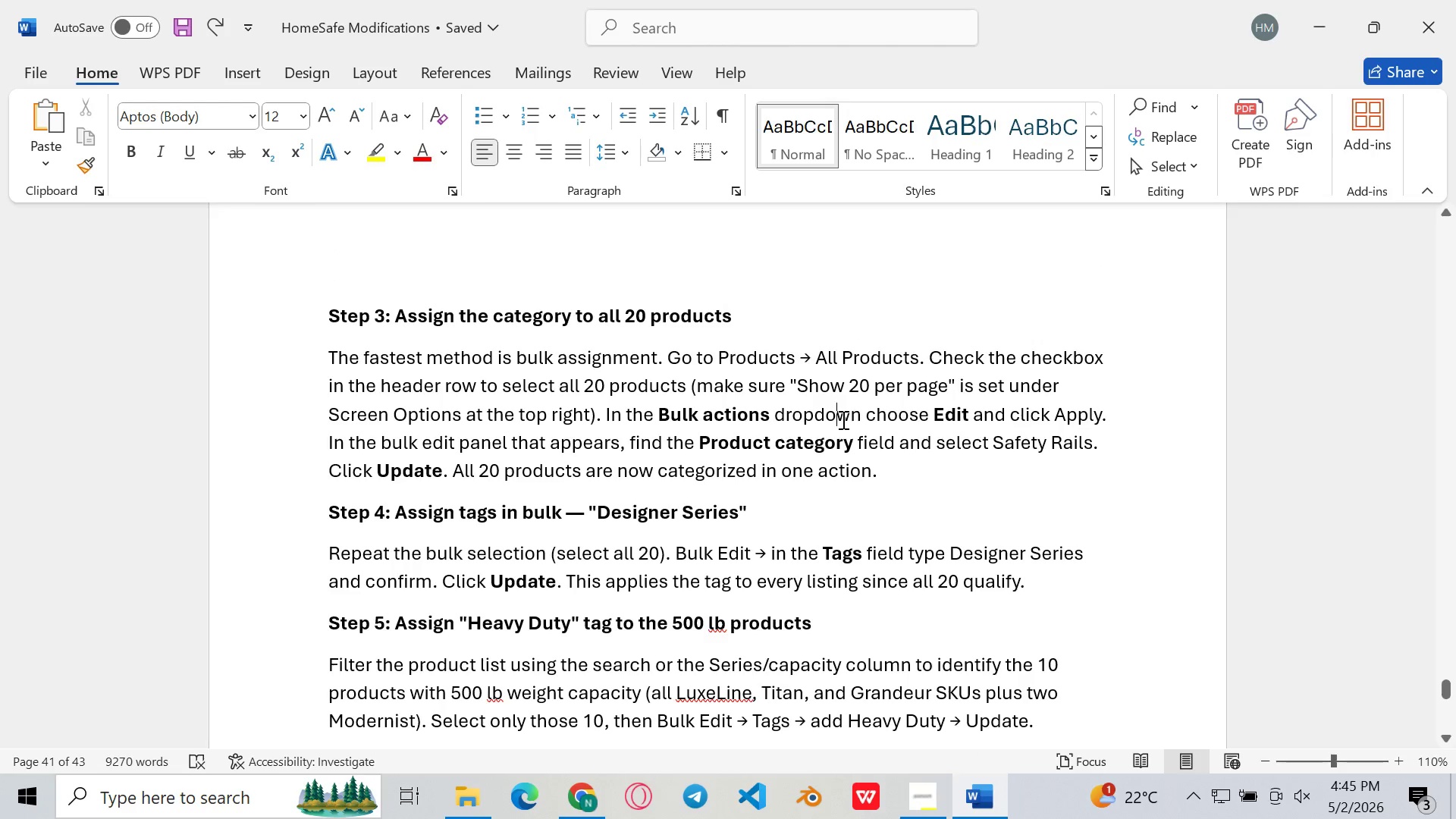 
scroll: coordinate [792, 476], scroll_direction: up, amount: 1.0
 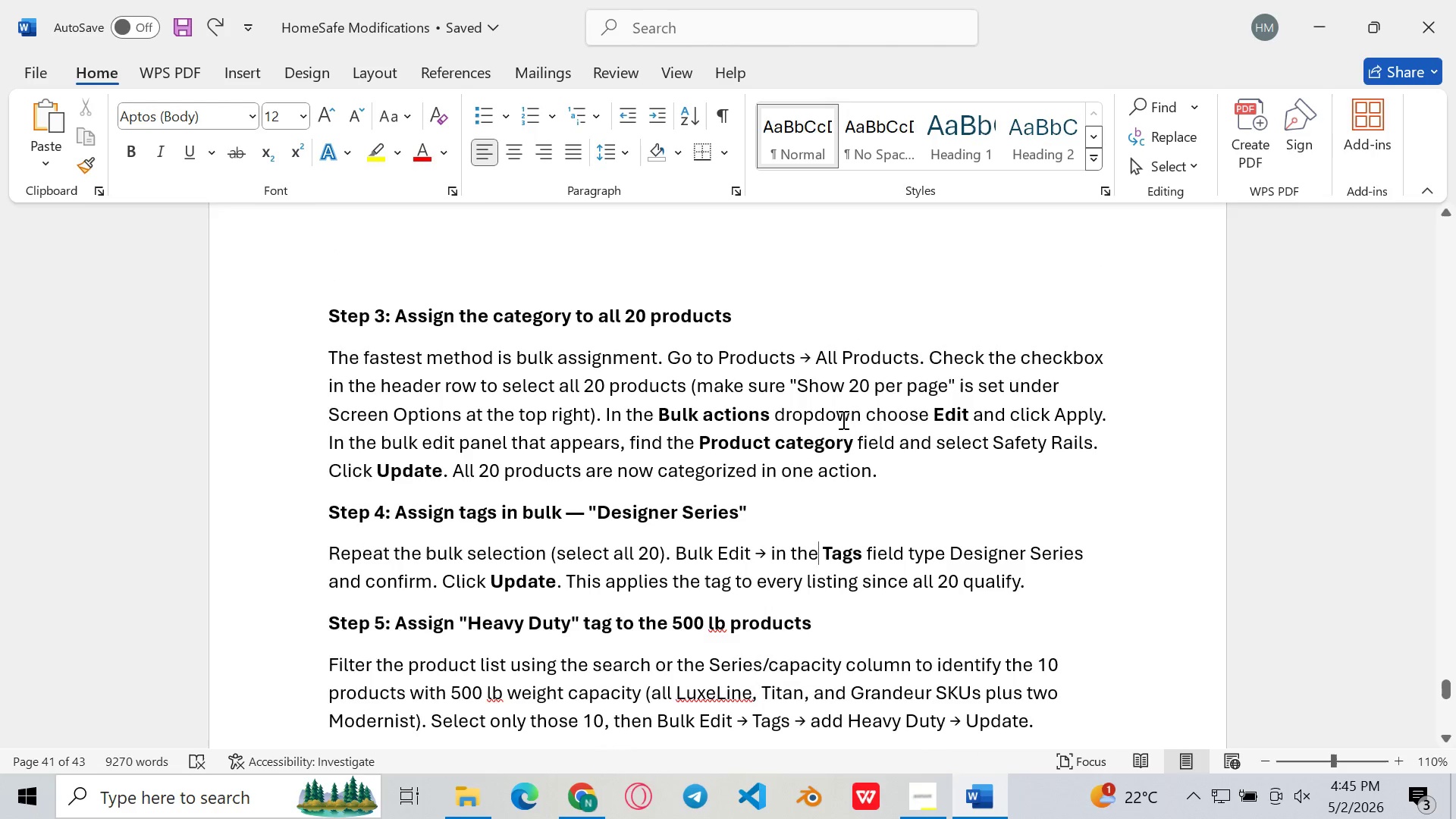 
left_click([817, 424])
 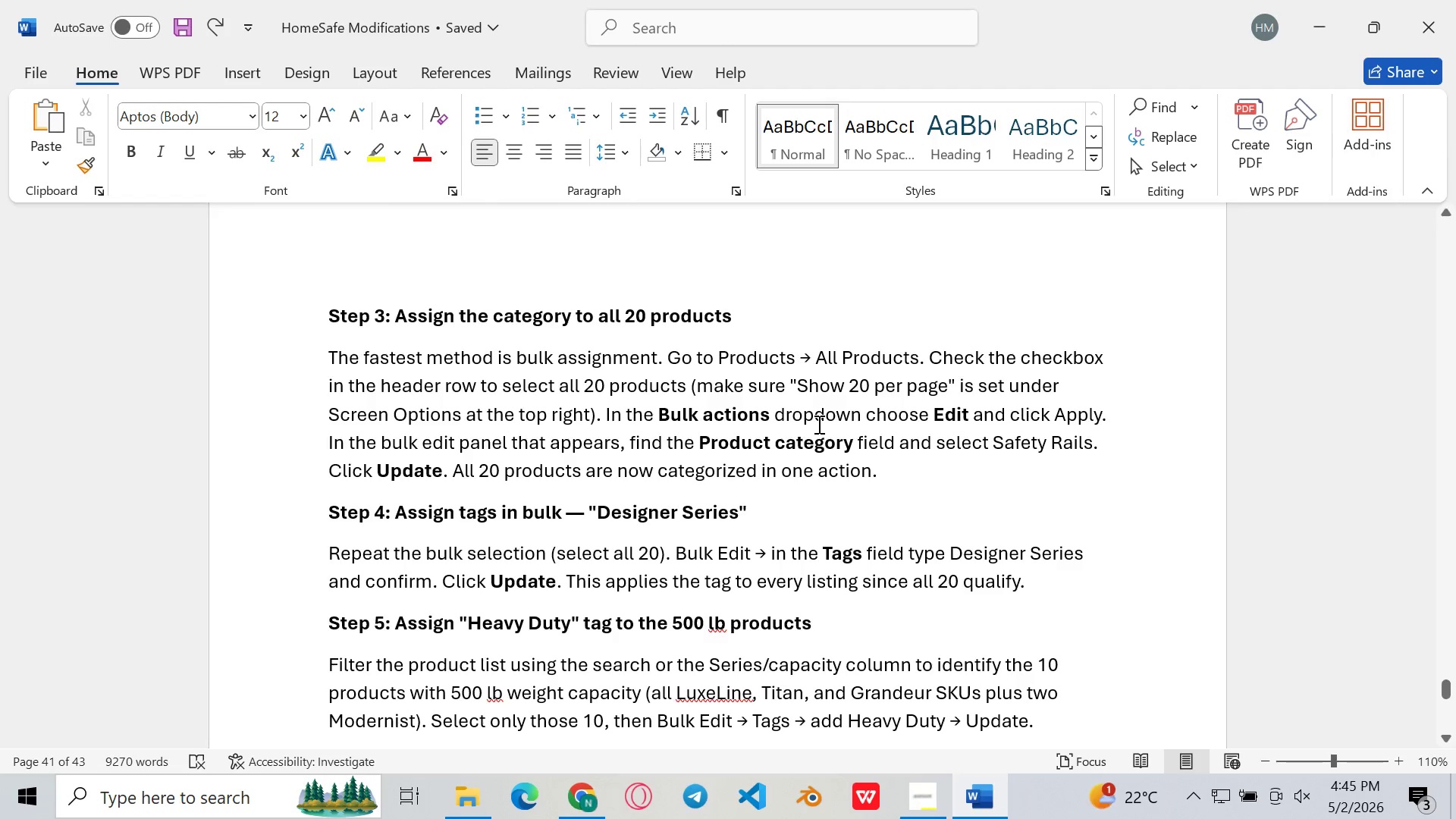 
scroll: coordinate [817, 424], scroll_direction: up, amount: 8.0
 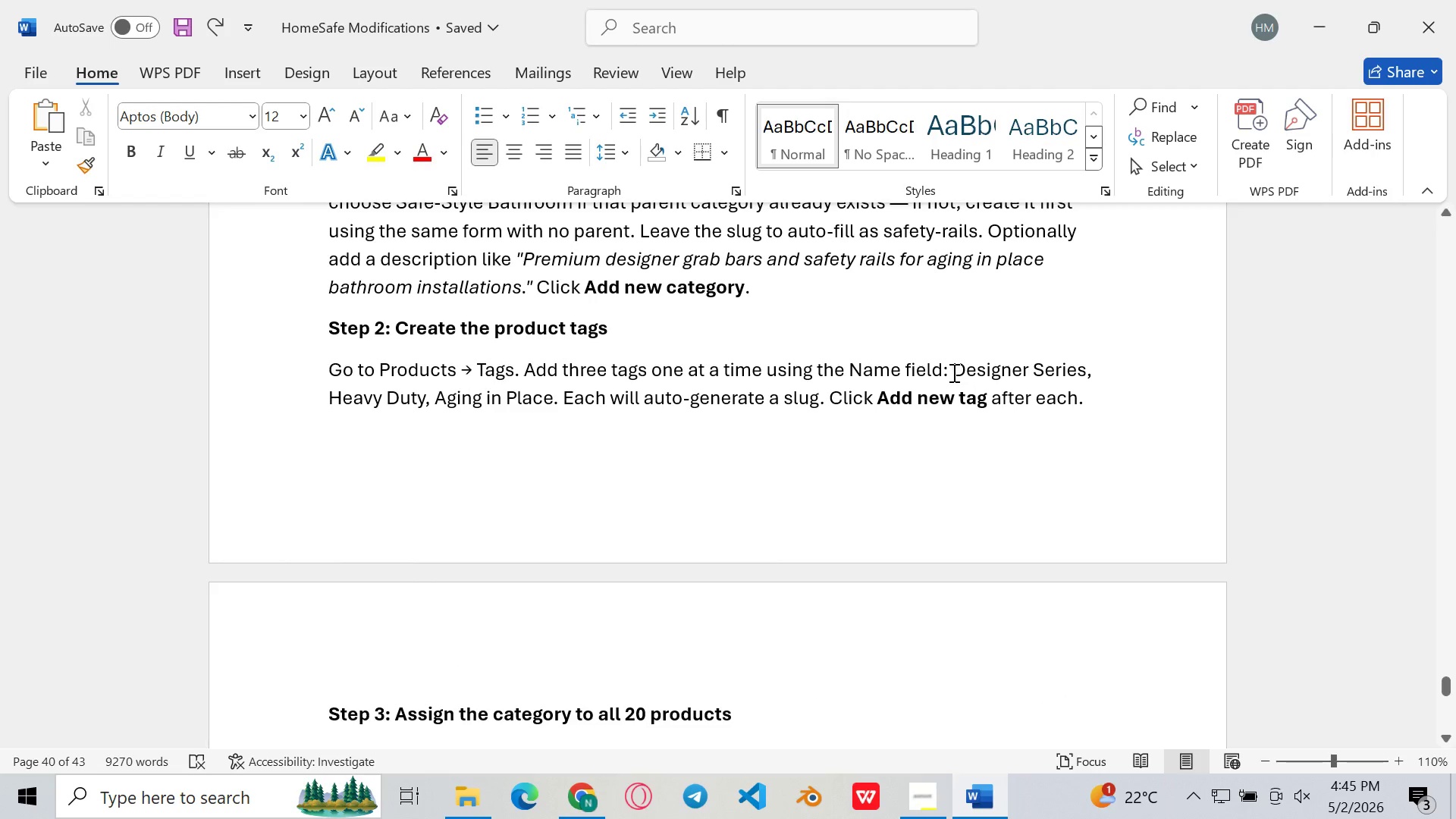 
left_click_drag(start_coordinate=[952, 372], to_coordinate=[1069, 368])
 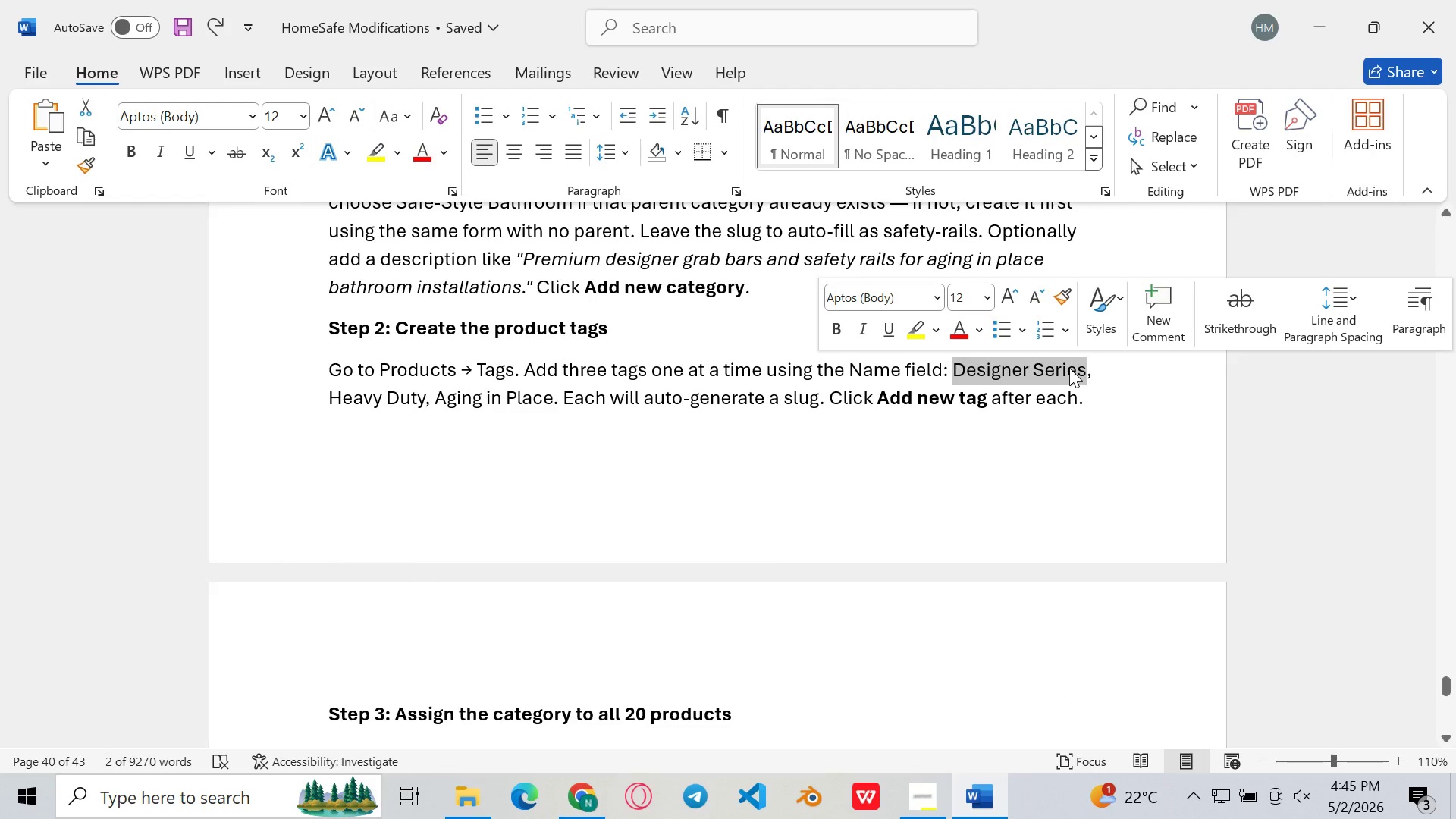 
key(Control+C)
 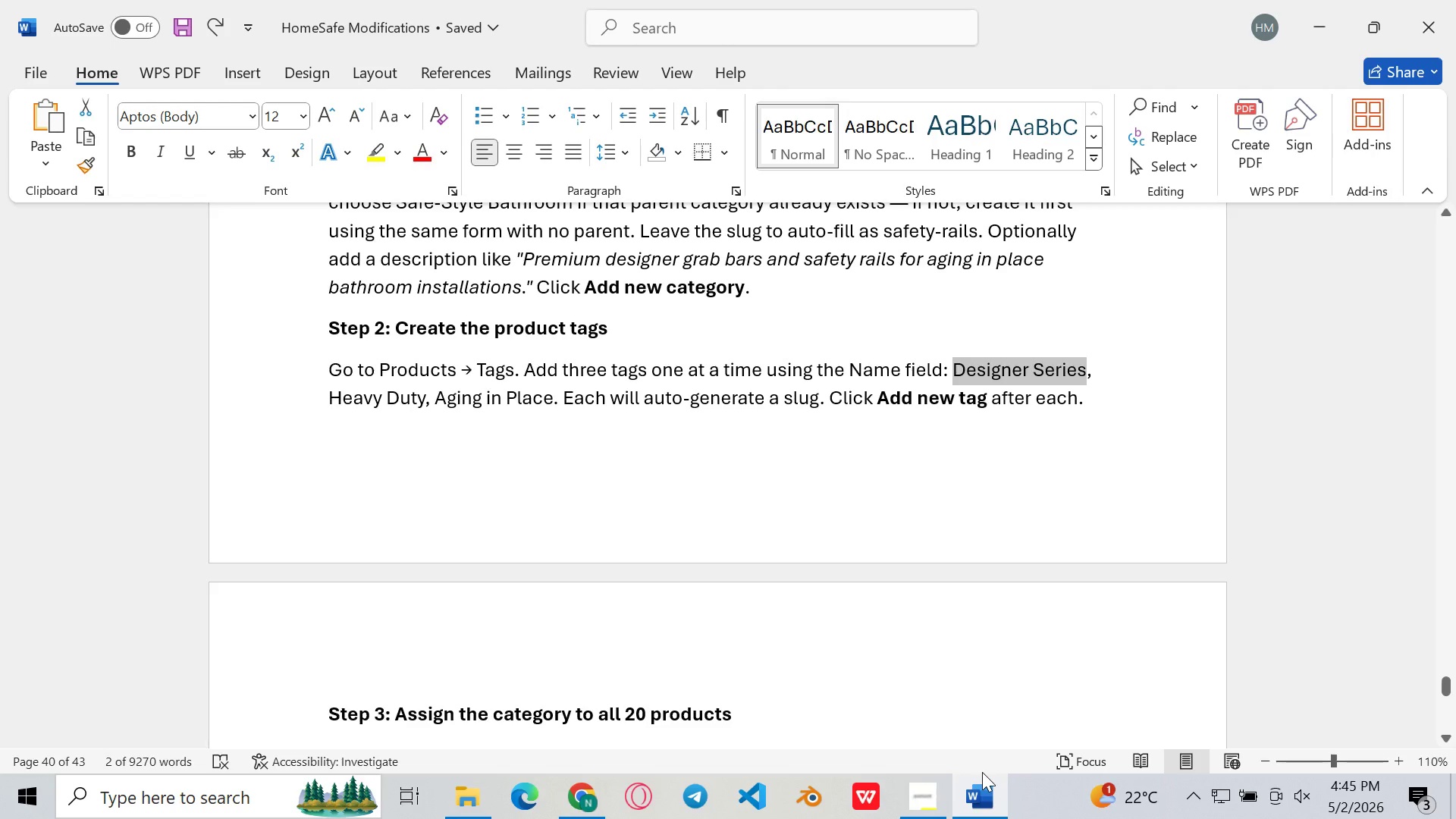 
left_click([982, 772])
 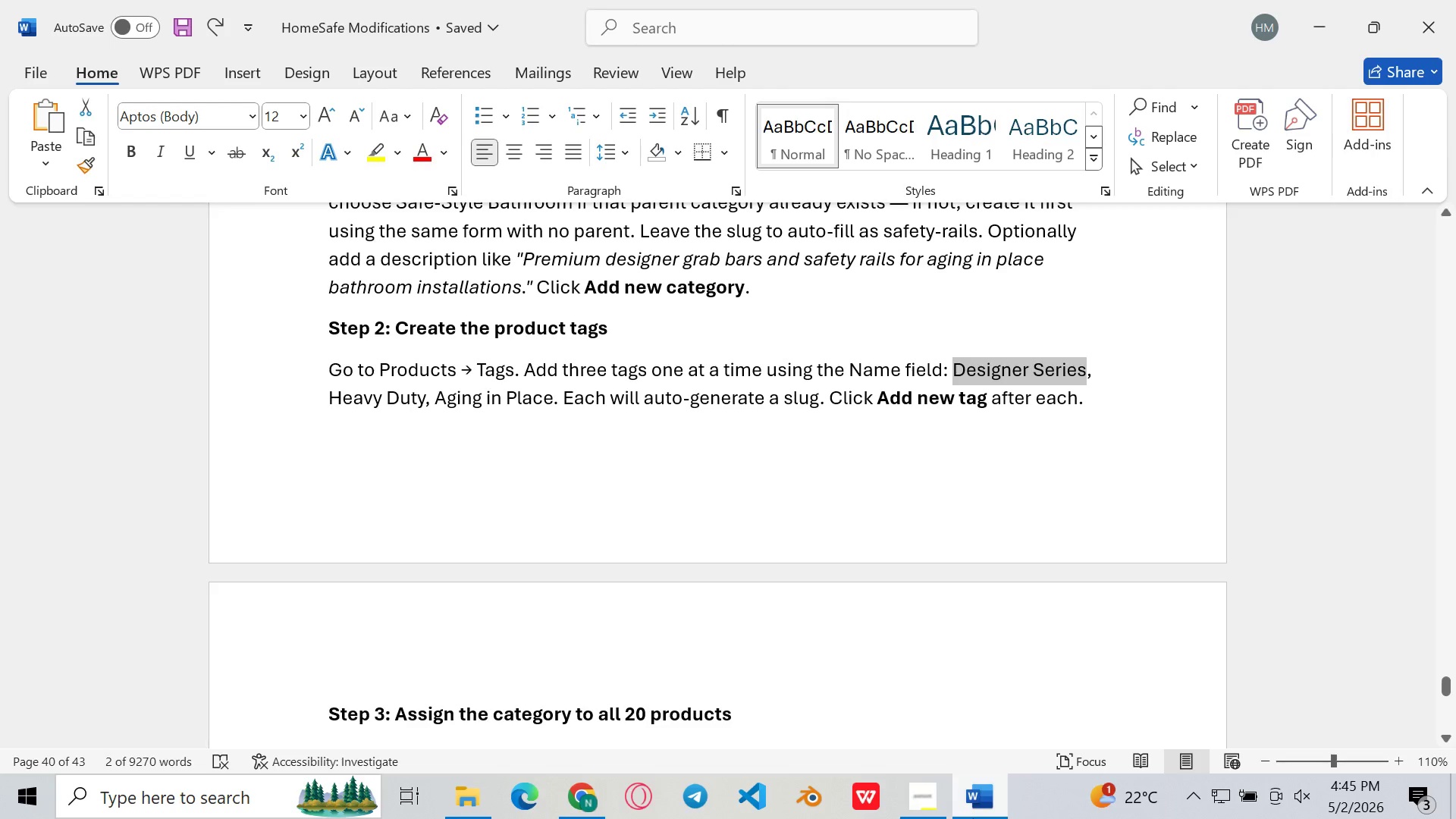 
left_click([973, 818])
 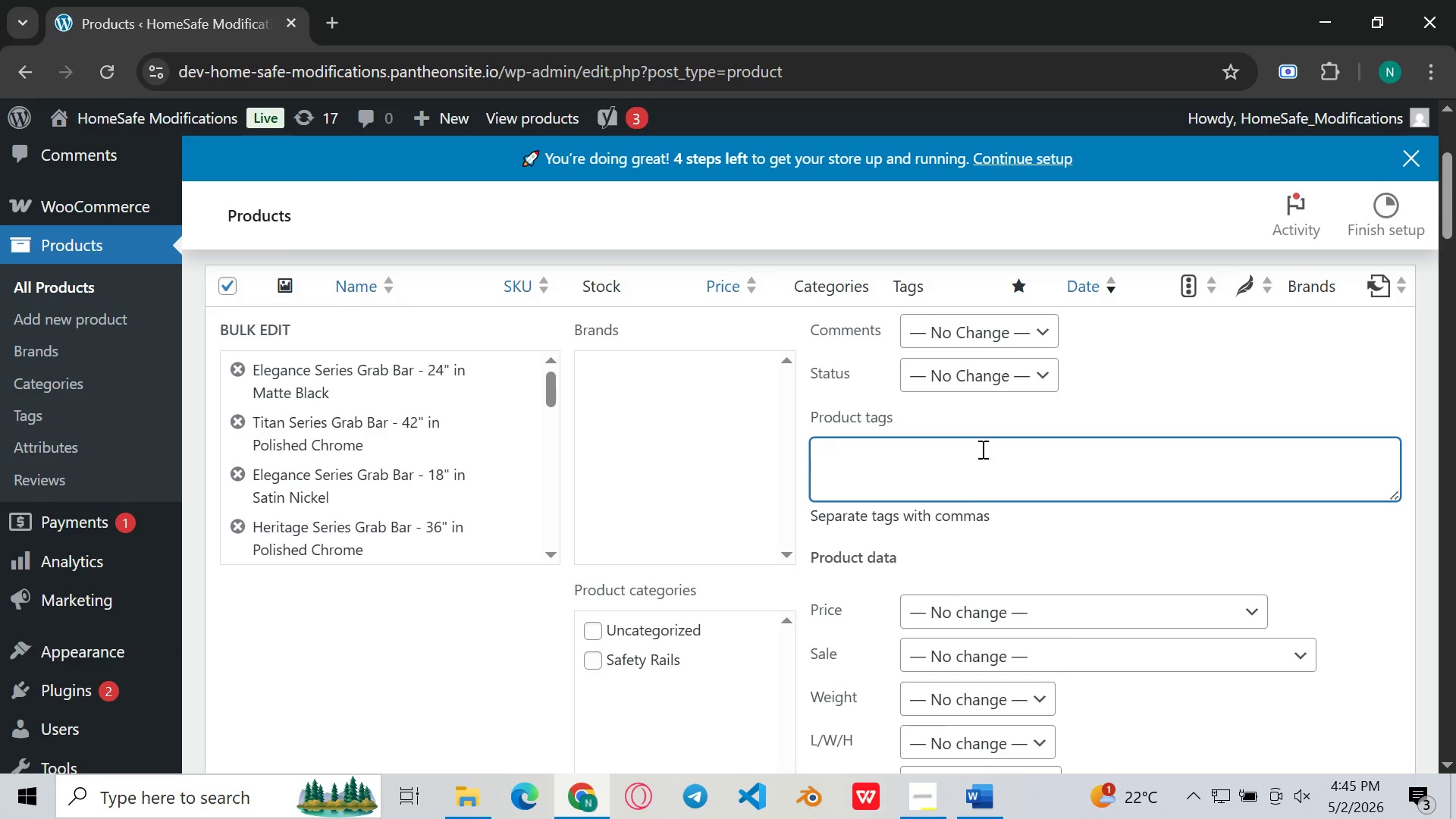 
key(Control+V)
 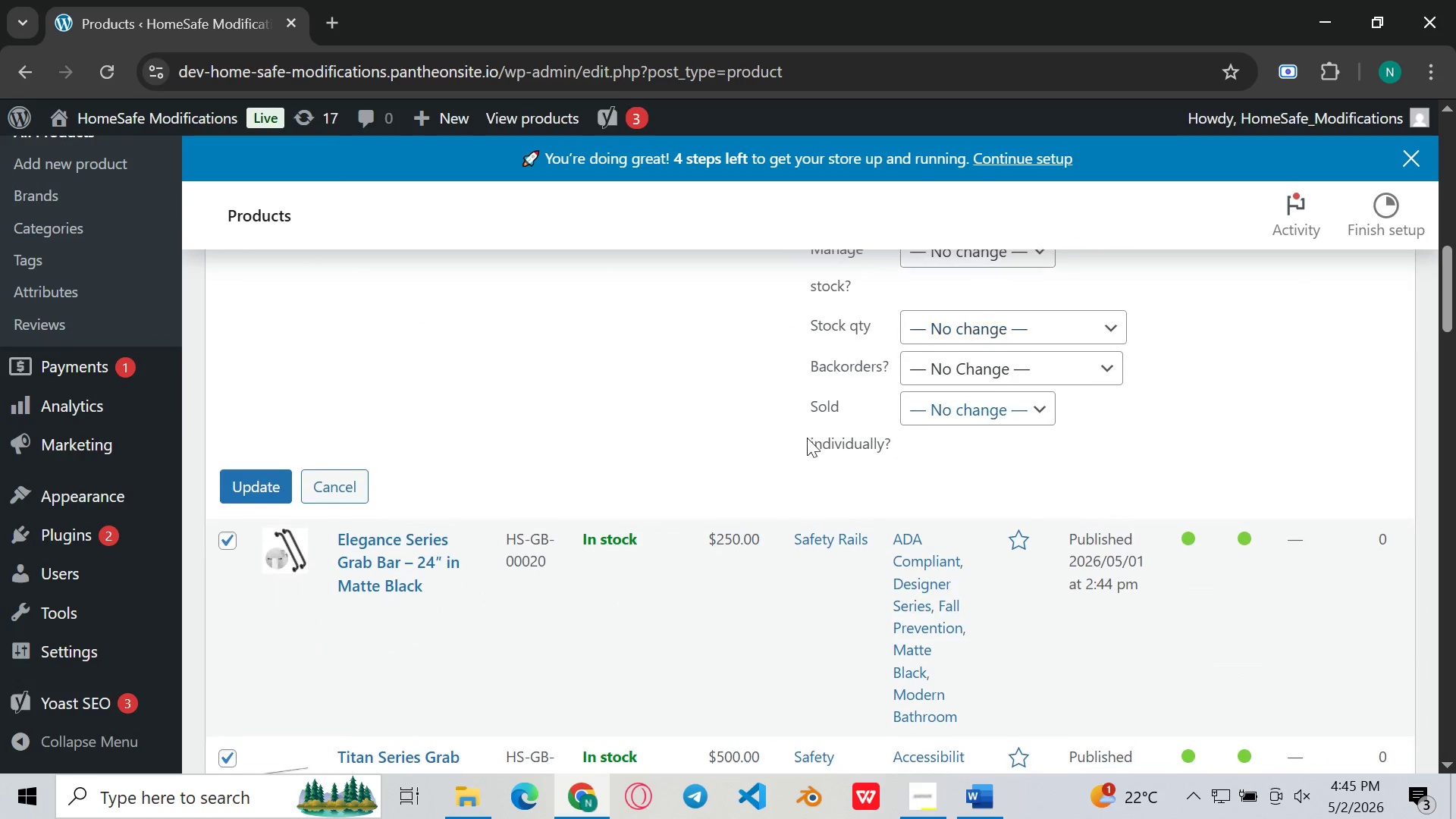 
left_click([245, 474])
 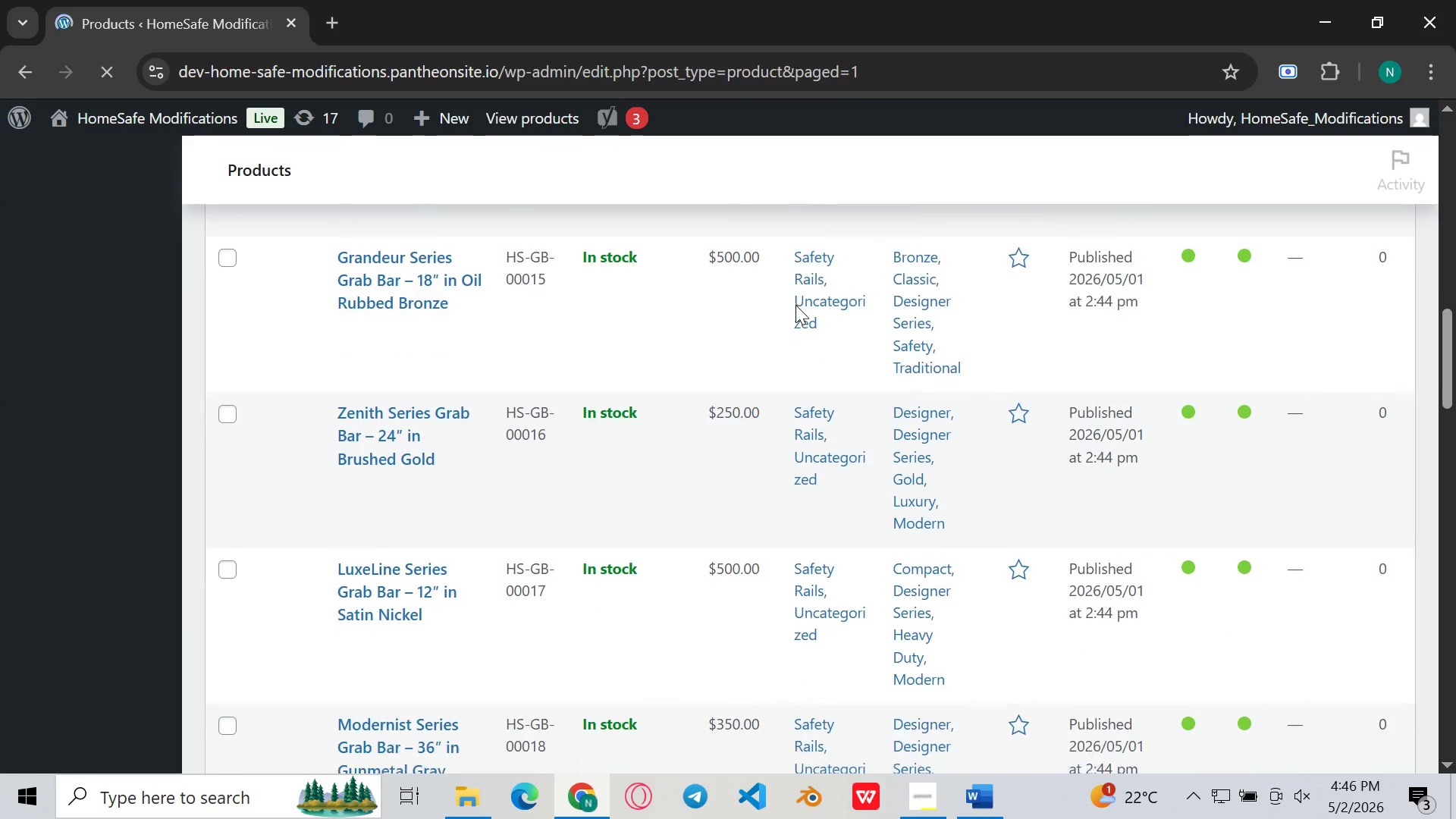 
wait(30.9)
 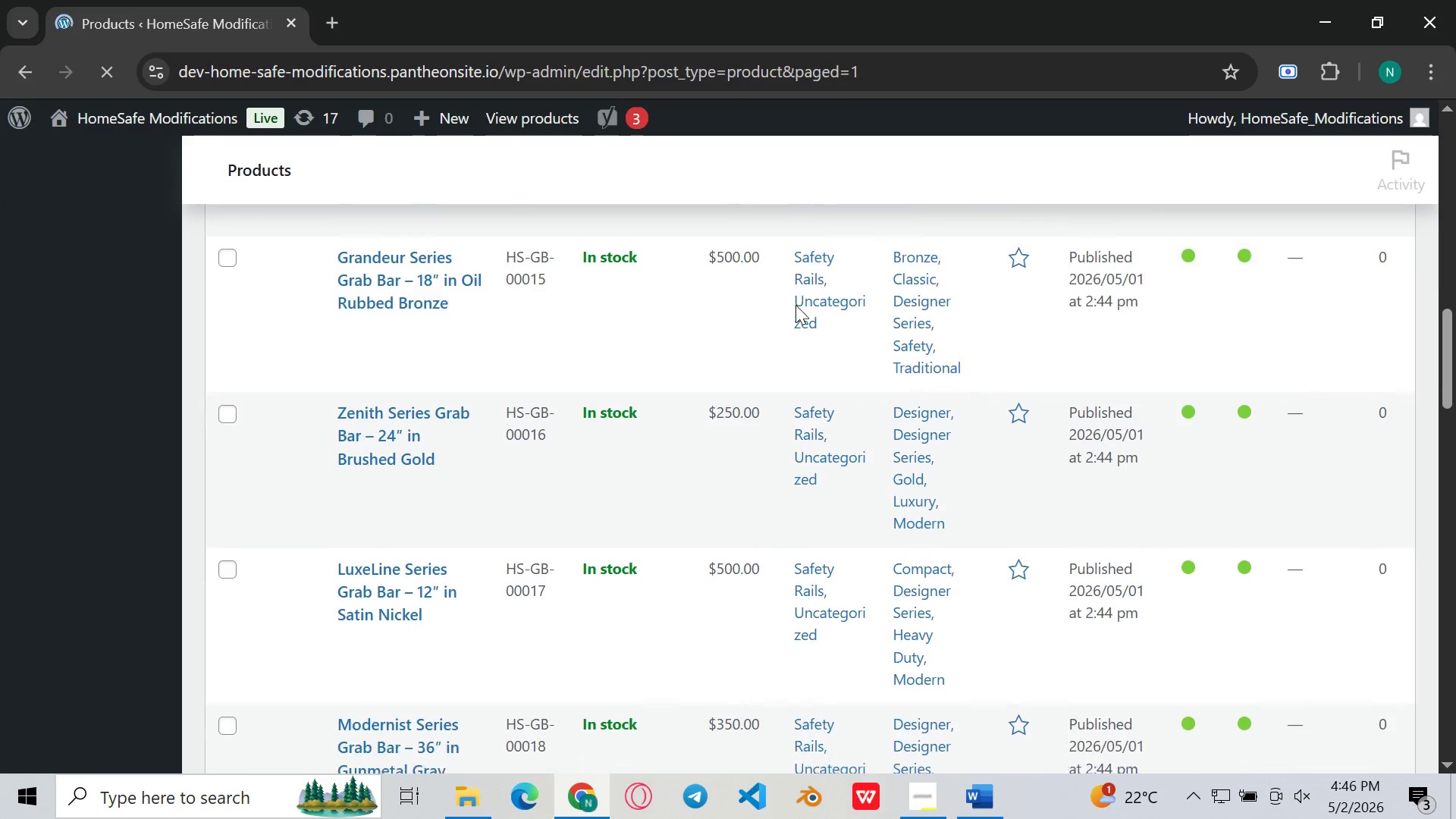 
mouse_move([473, 613])
 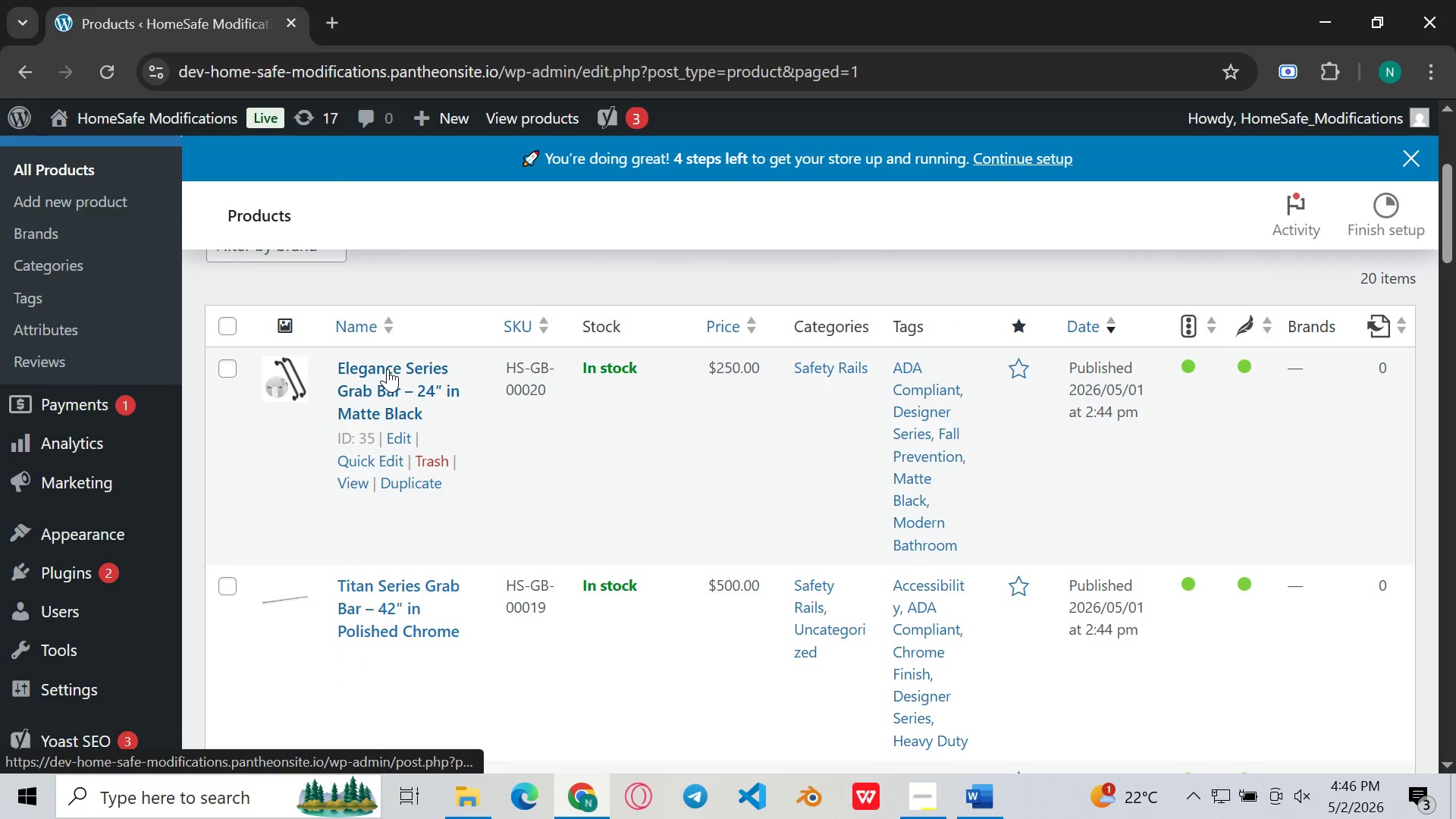 
left_click([388, 369])
 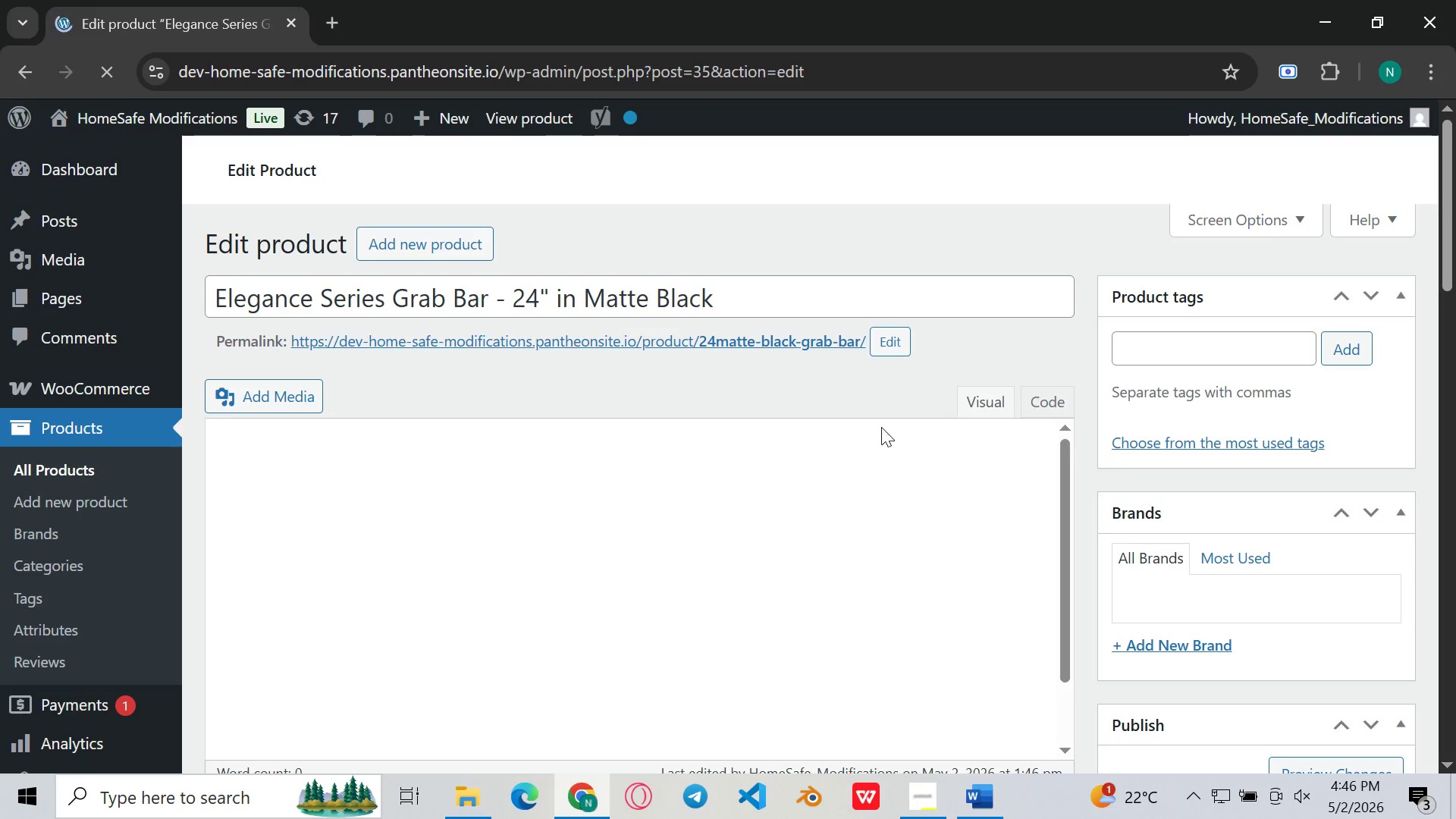 
wait(14.02)
 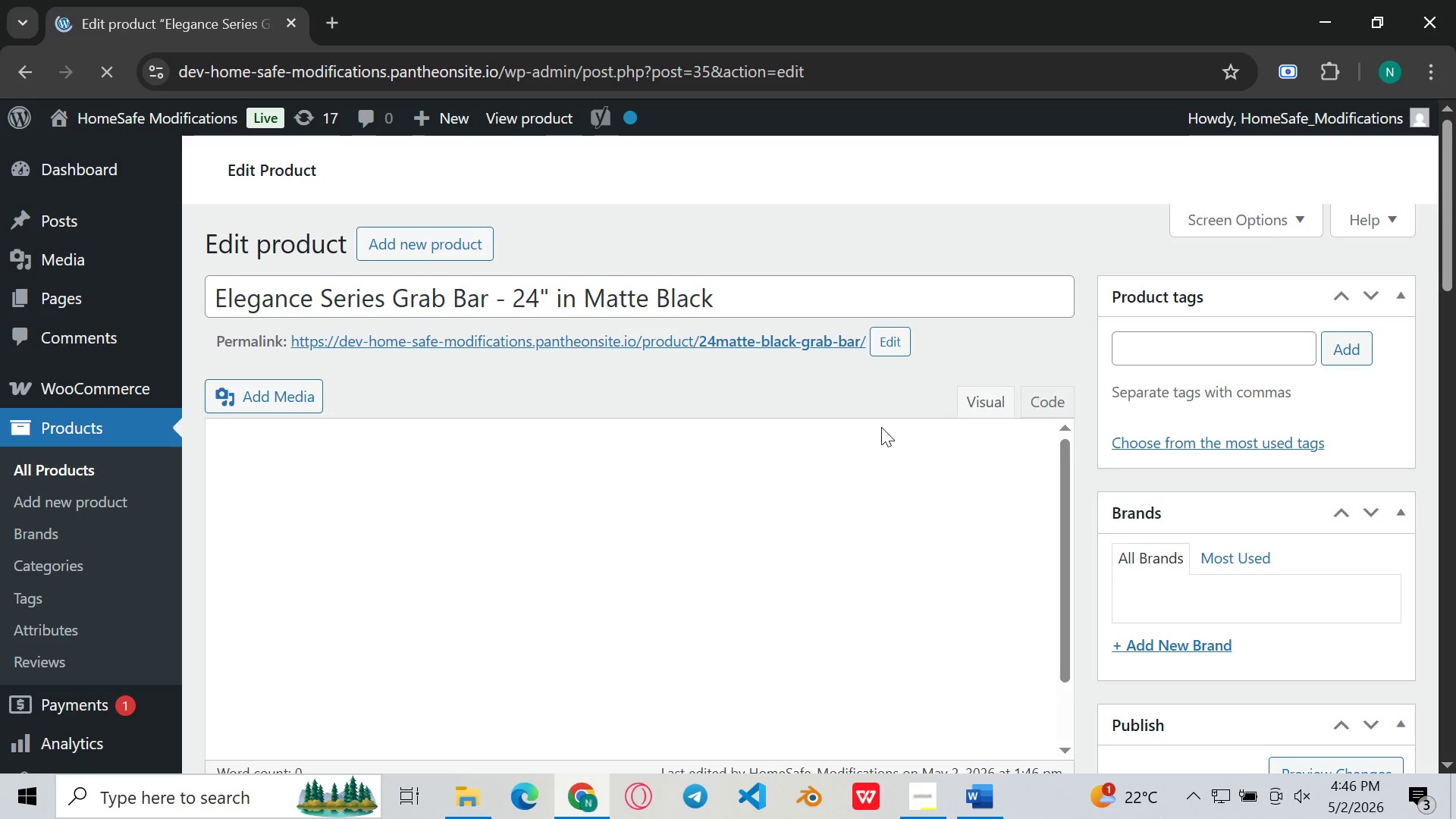 
mouse_move([1118, 459])
 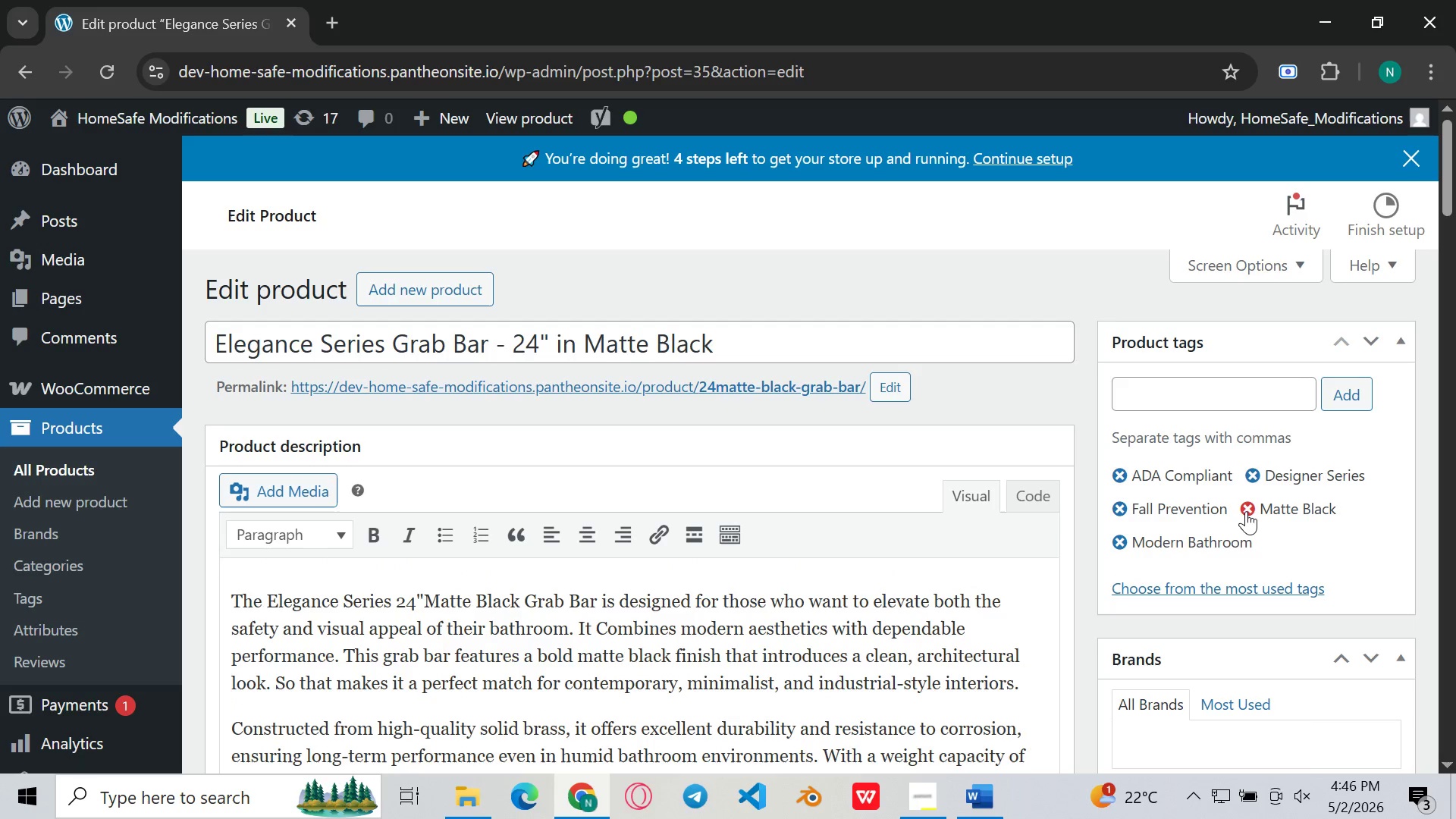 
left_click([1246, 511])
 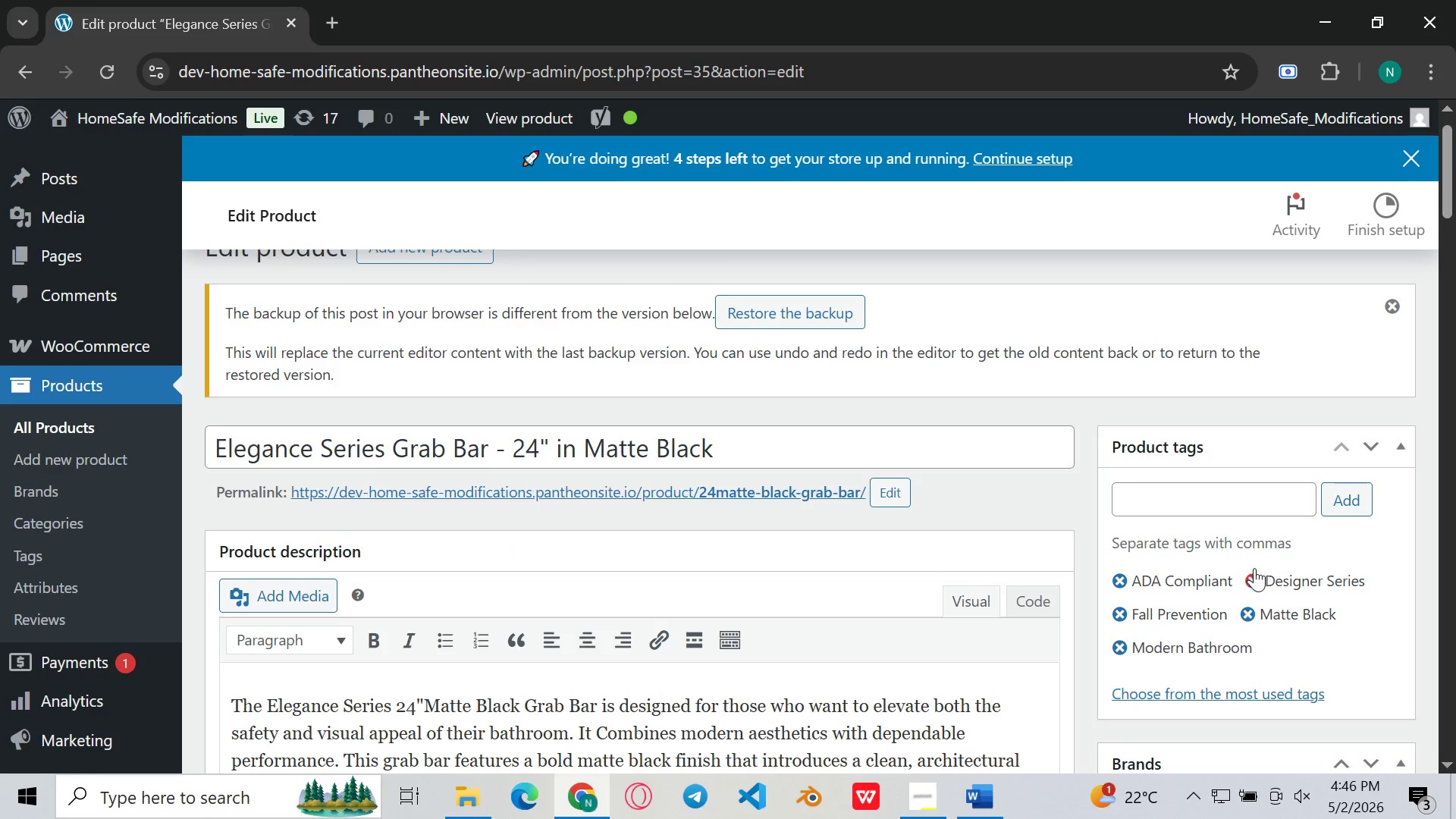 
left_click([1243, 616])
 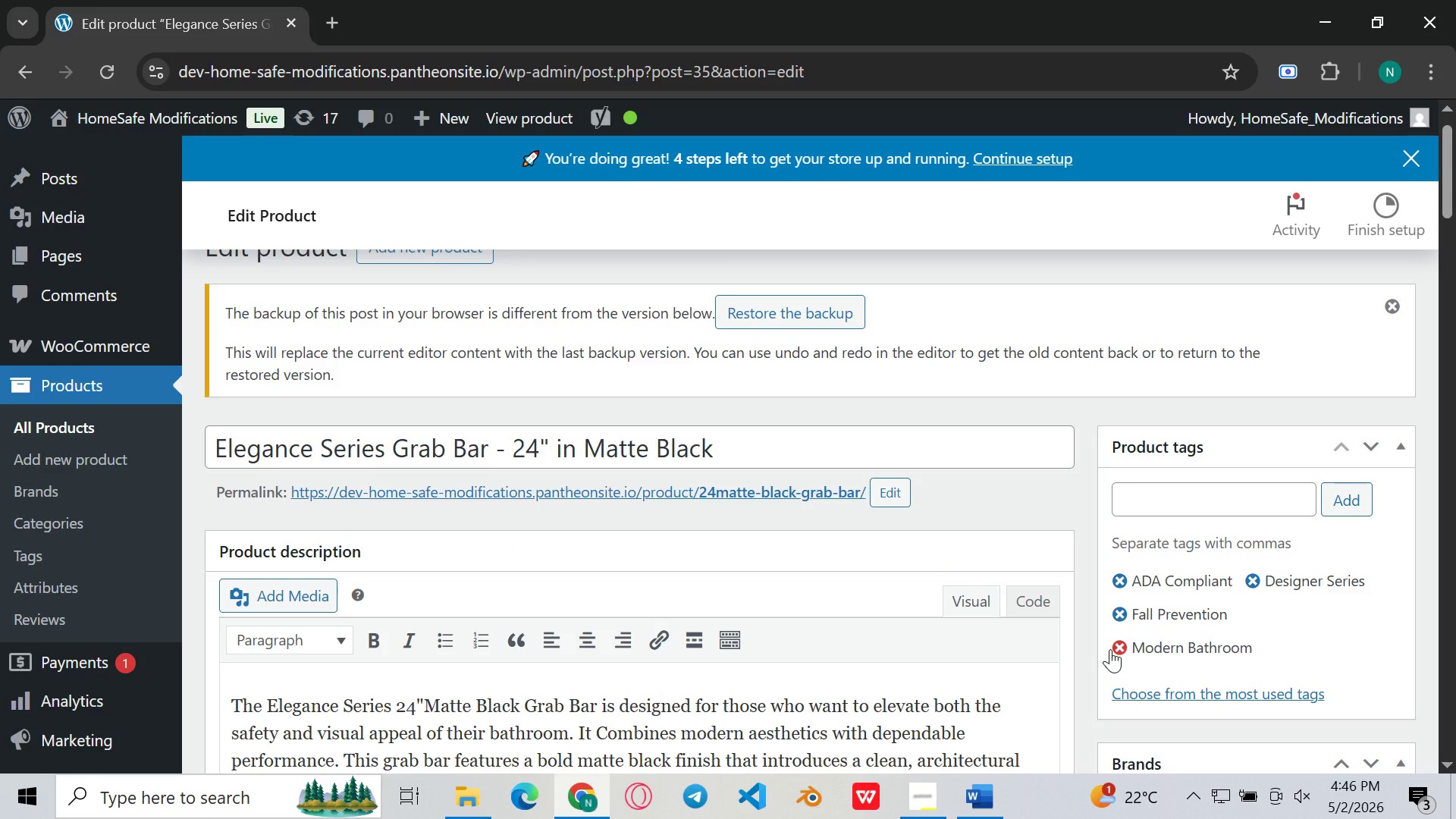 
left_click([1110, 649])
 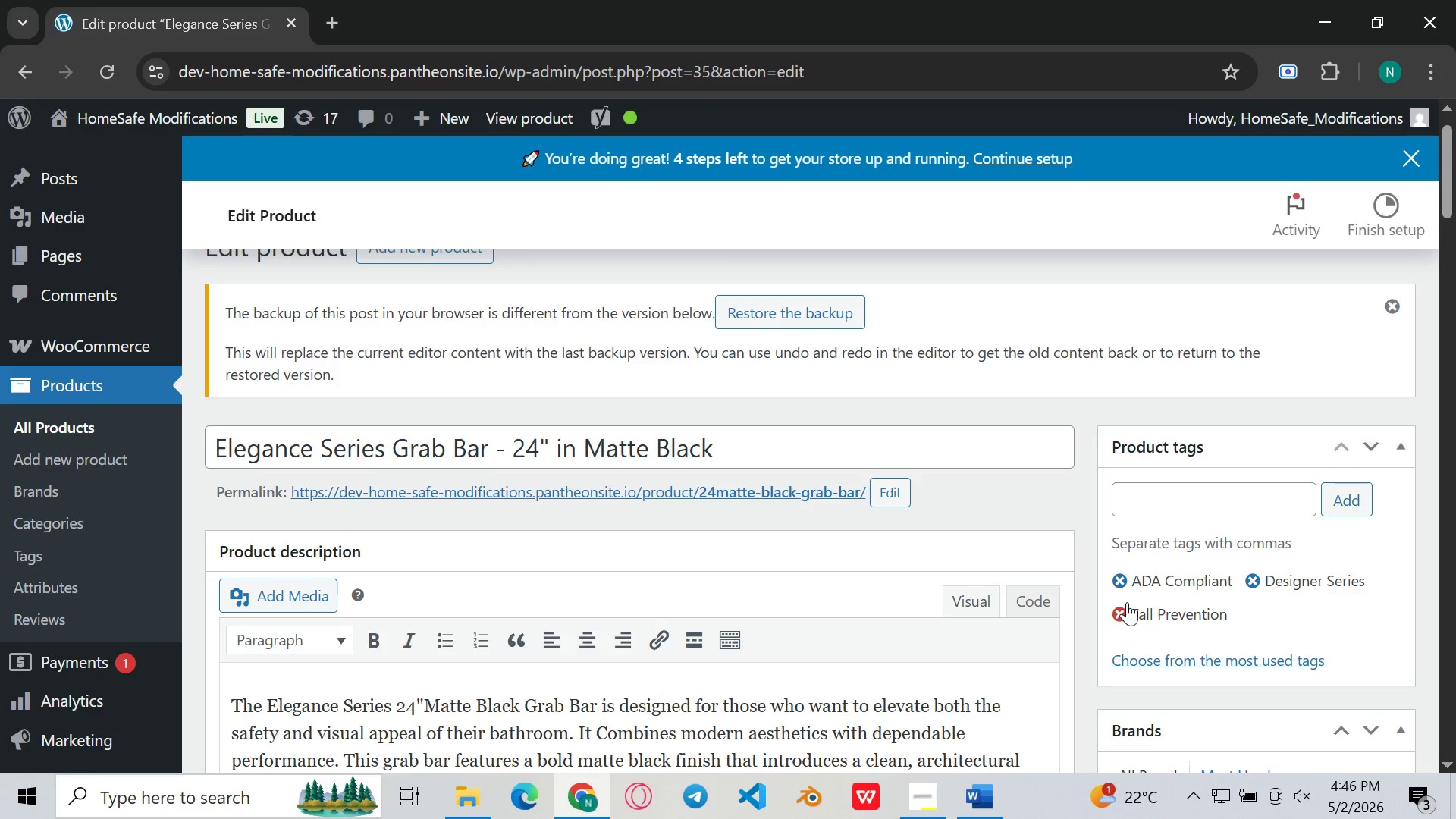 
left_click([1127, 602])
 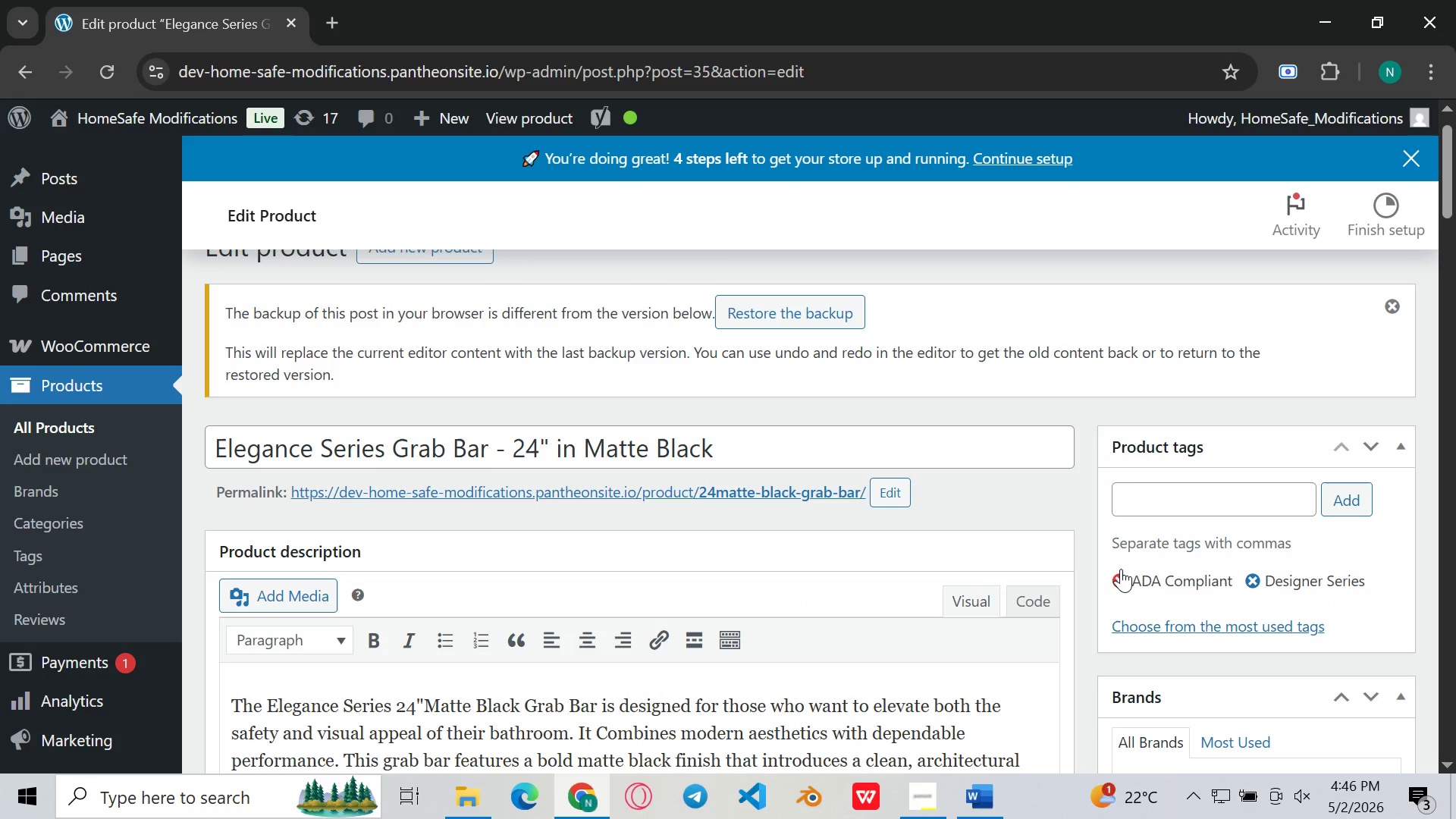 
left_click([1121, 569])
 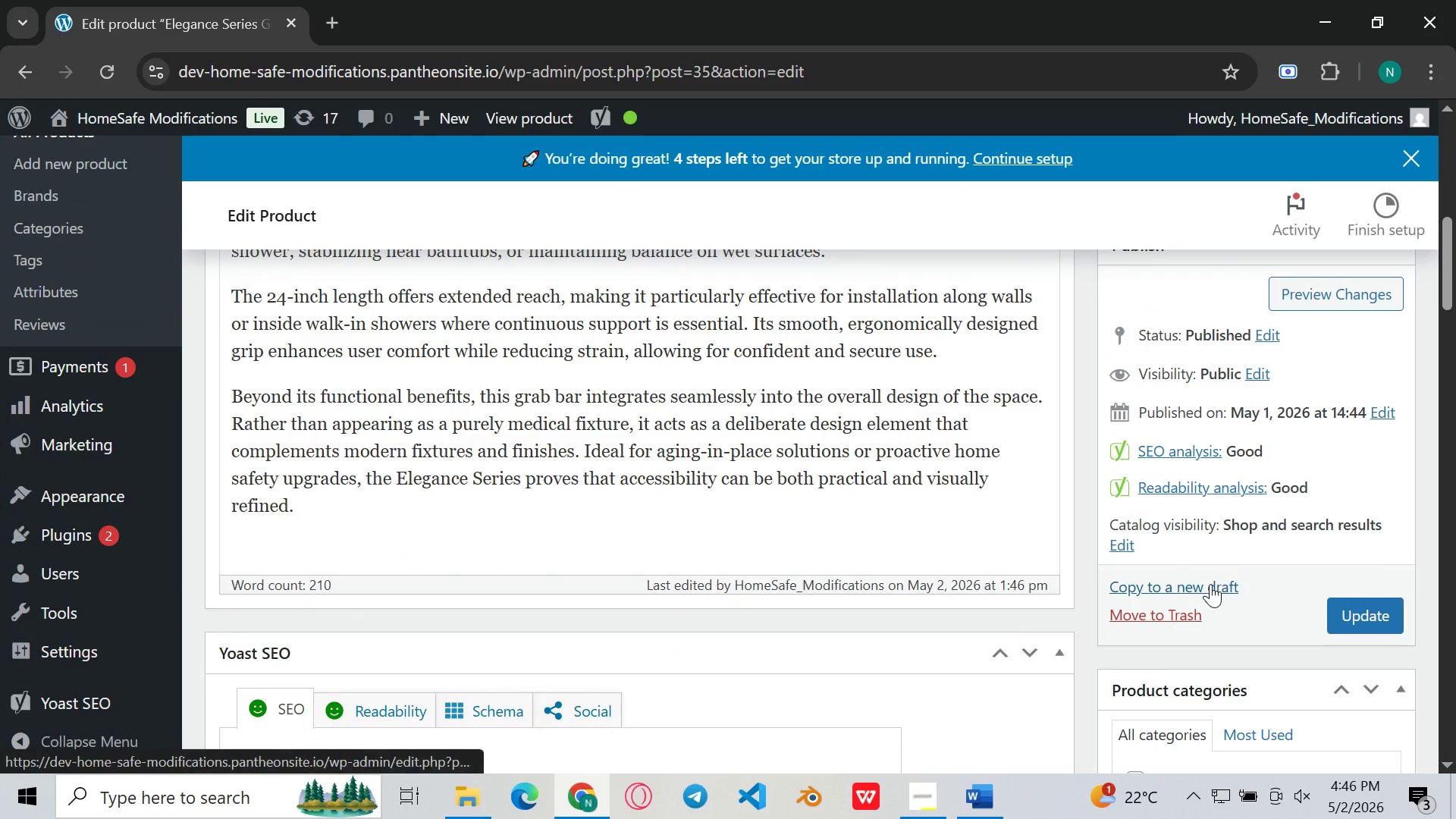 
wait(5.89)
 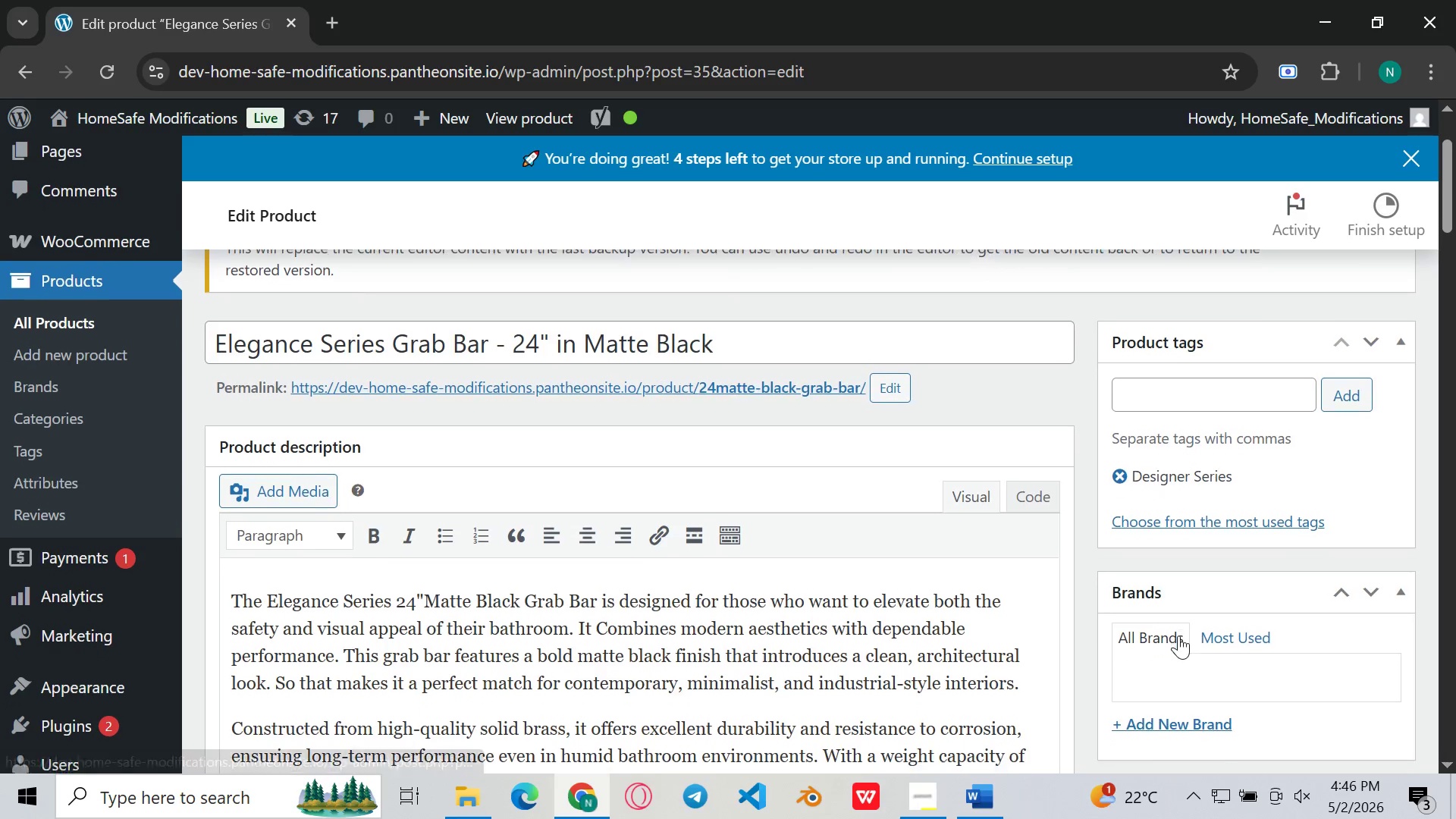 
left_click([1359, 609])
 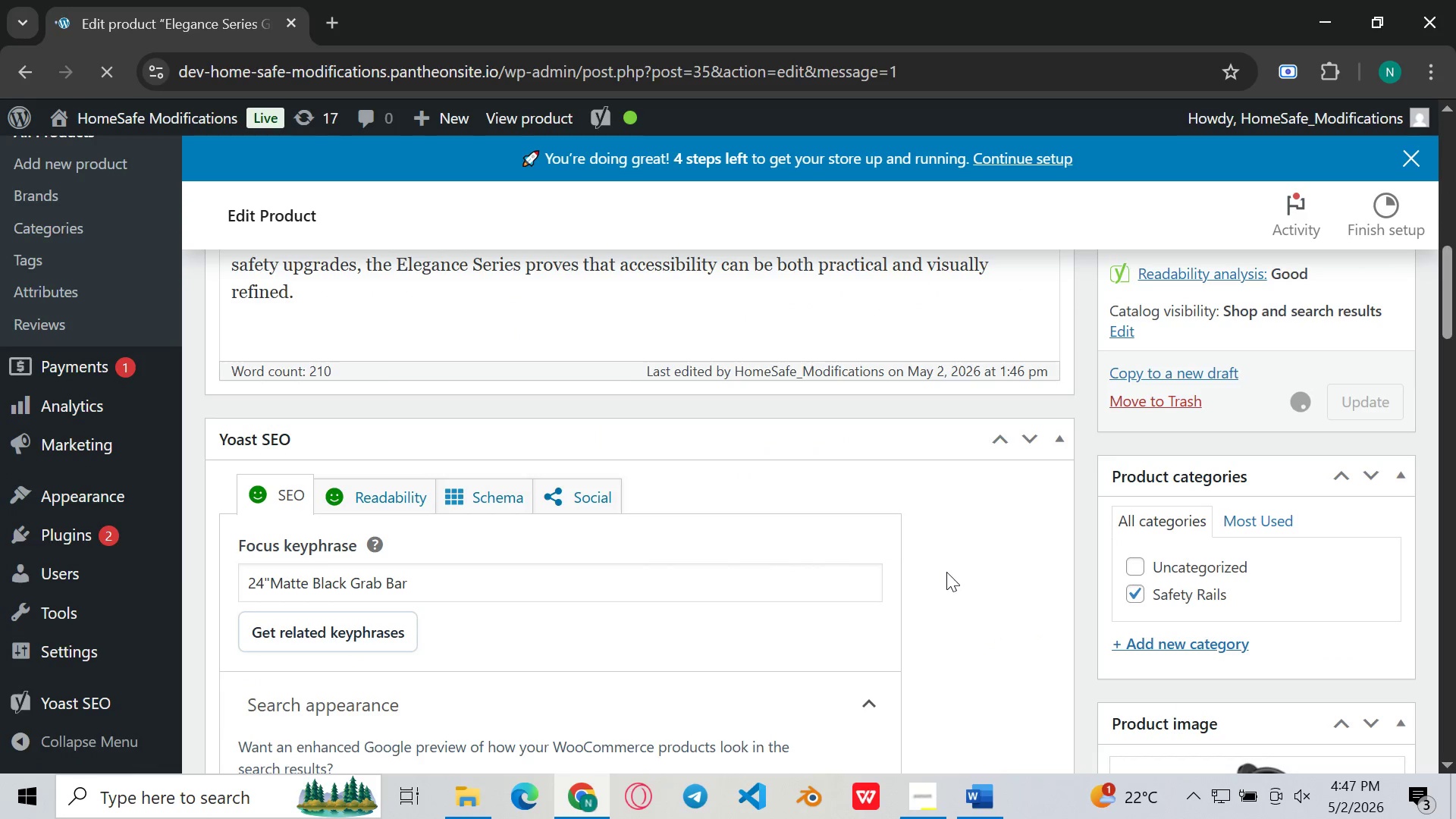 
wait(9.34)
 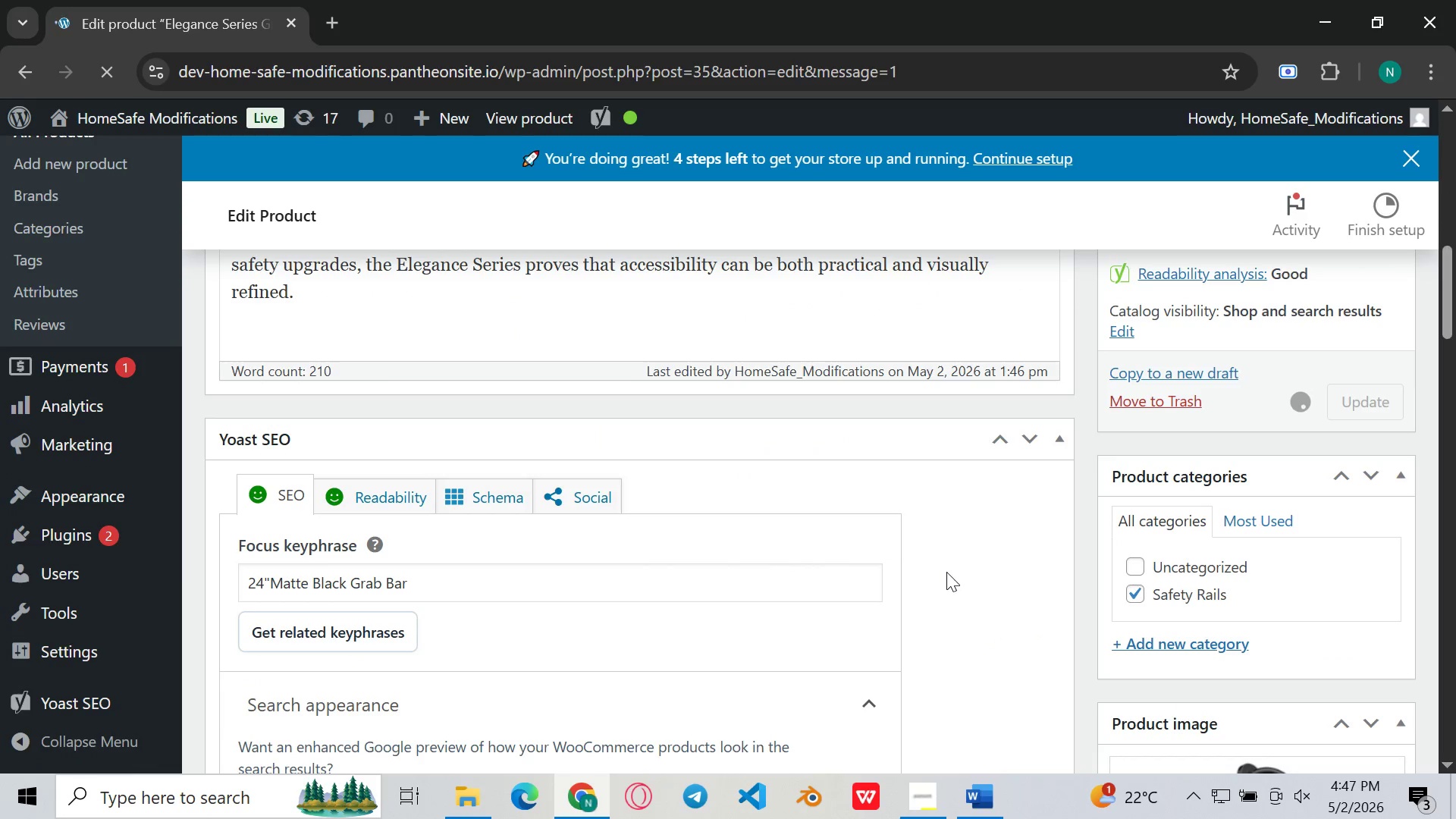 
left_click([75, 469])
 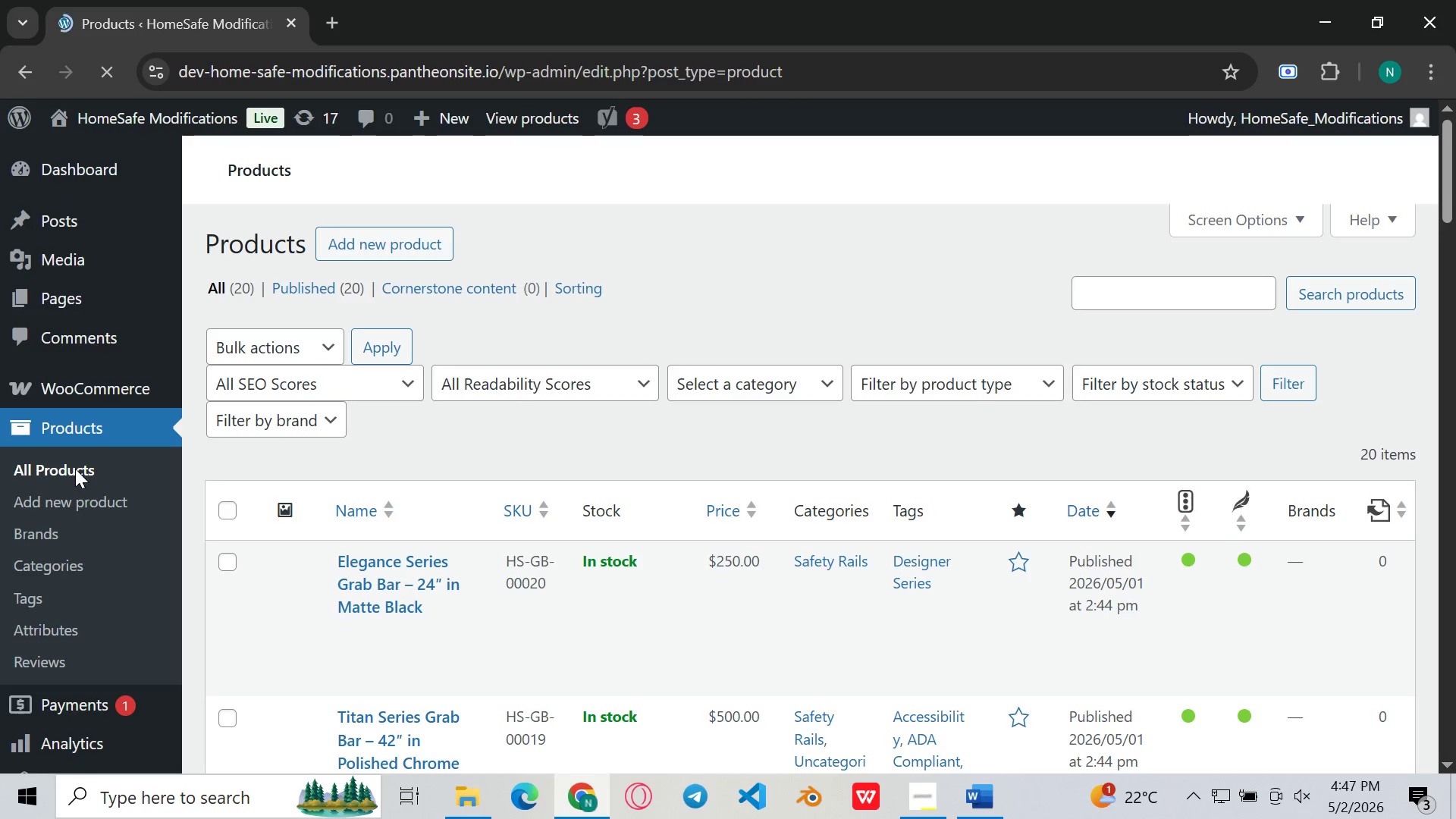 
wait(13.56)
 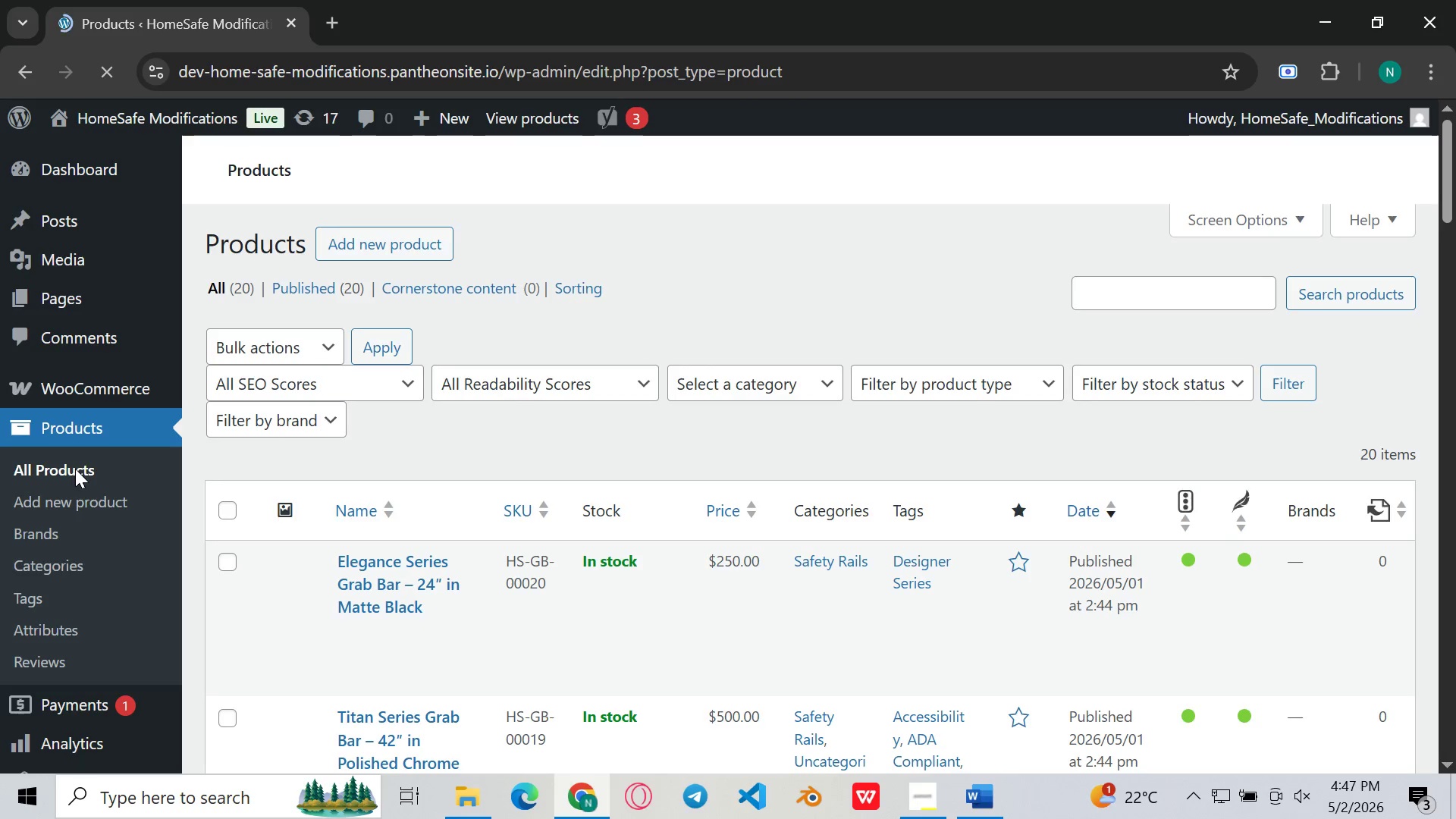 
left_click([378, 574])
 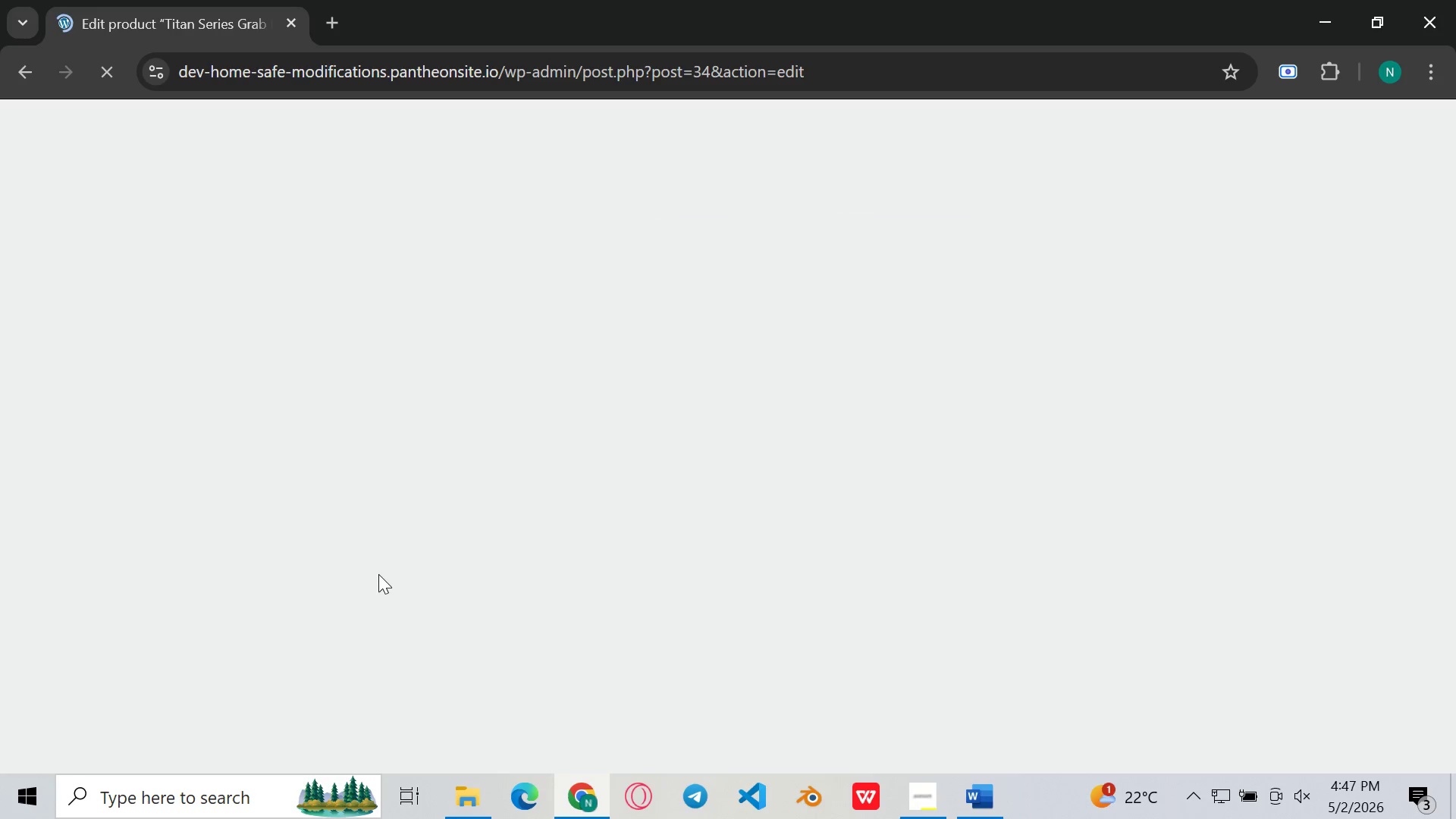 
wait(10.78)
 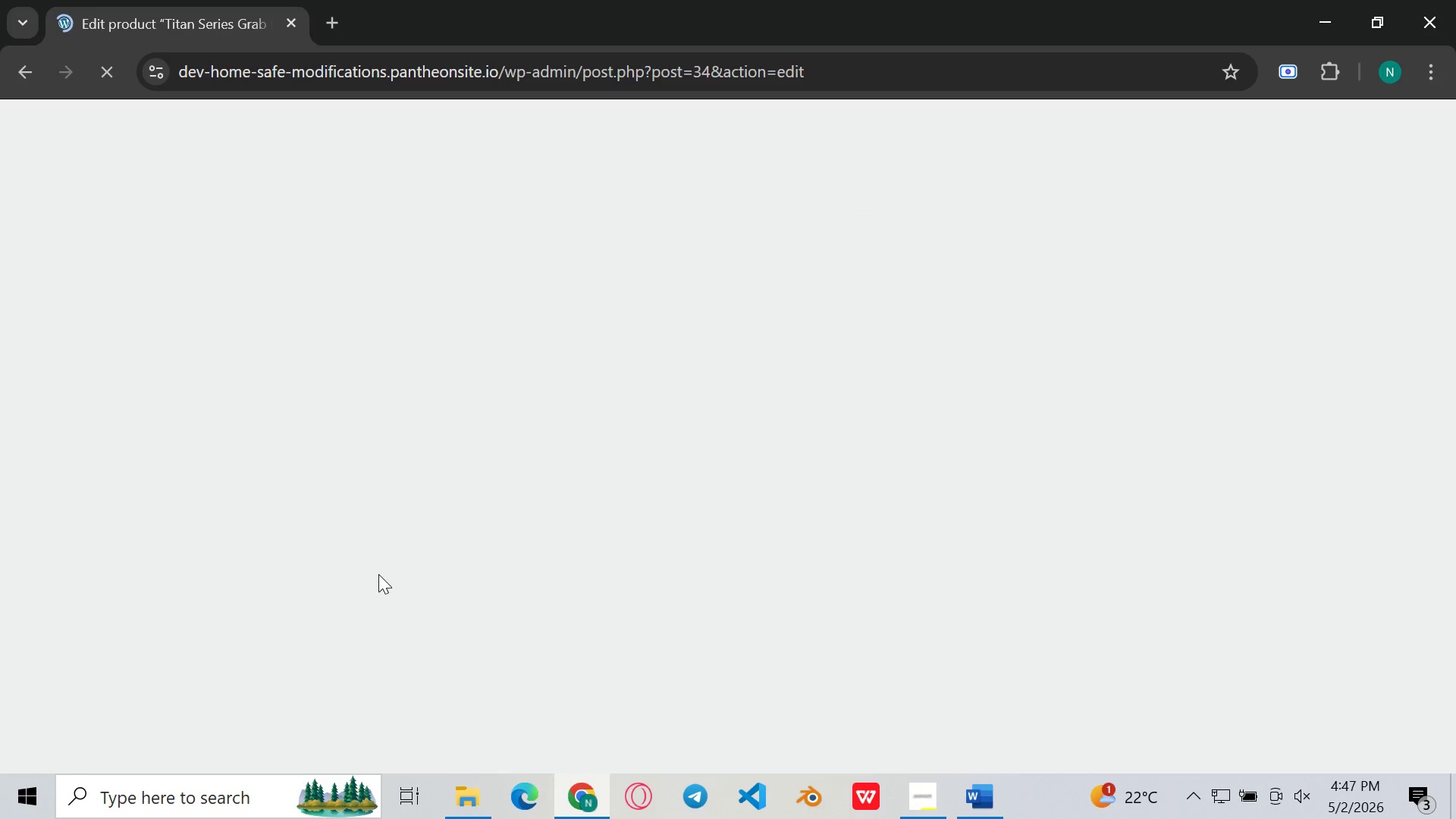 
left_click([970, 818])
 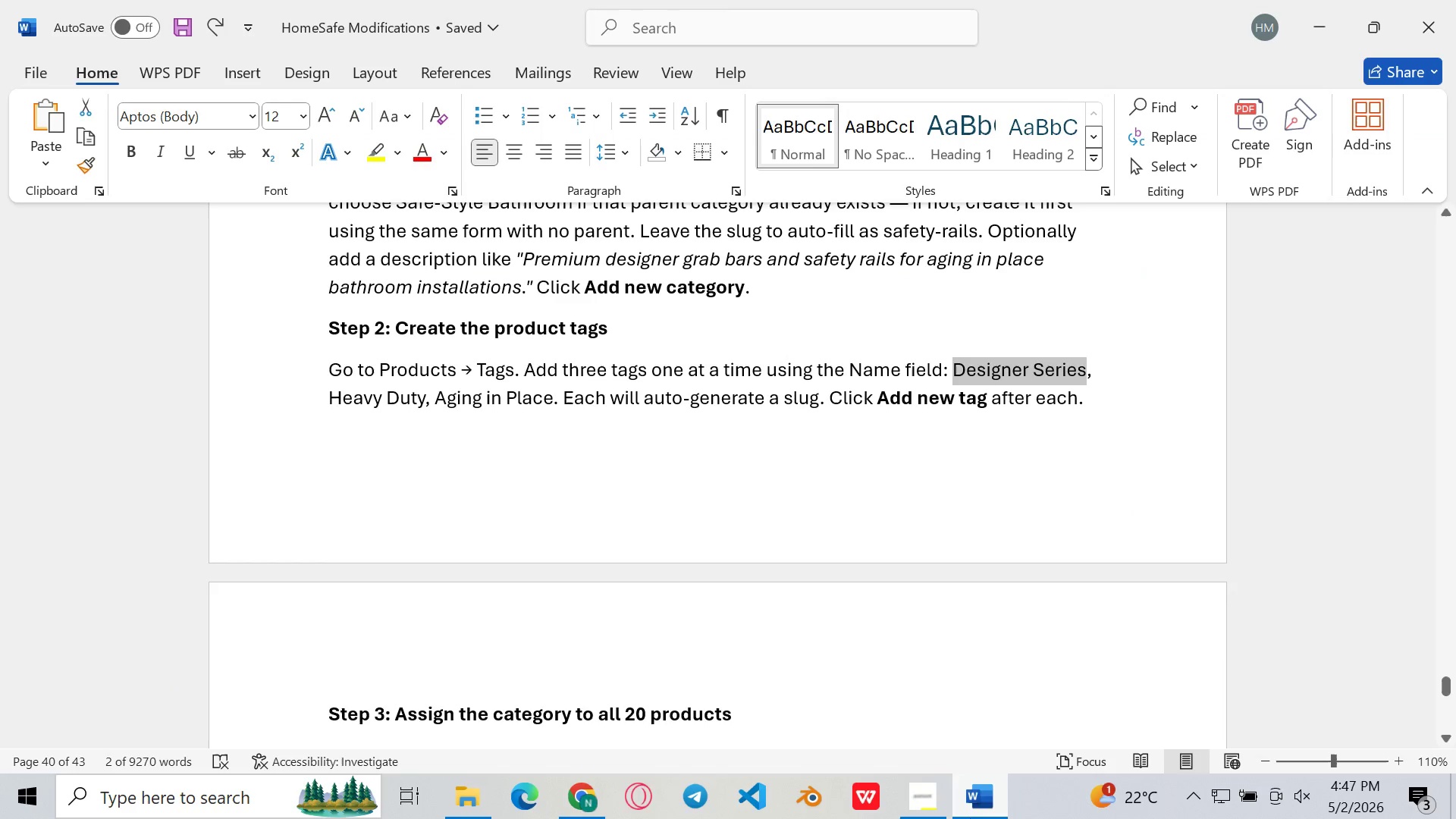 
scroll: coordinate [949, 580], scroll_direction: down, amount: 3.0
 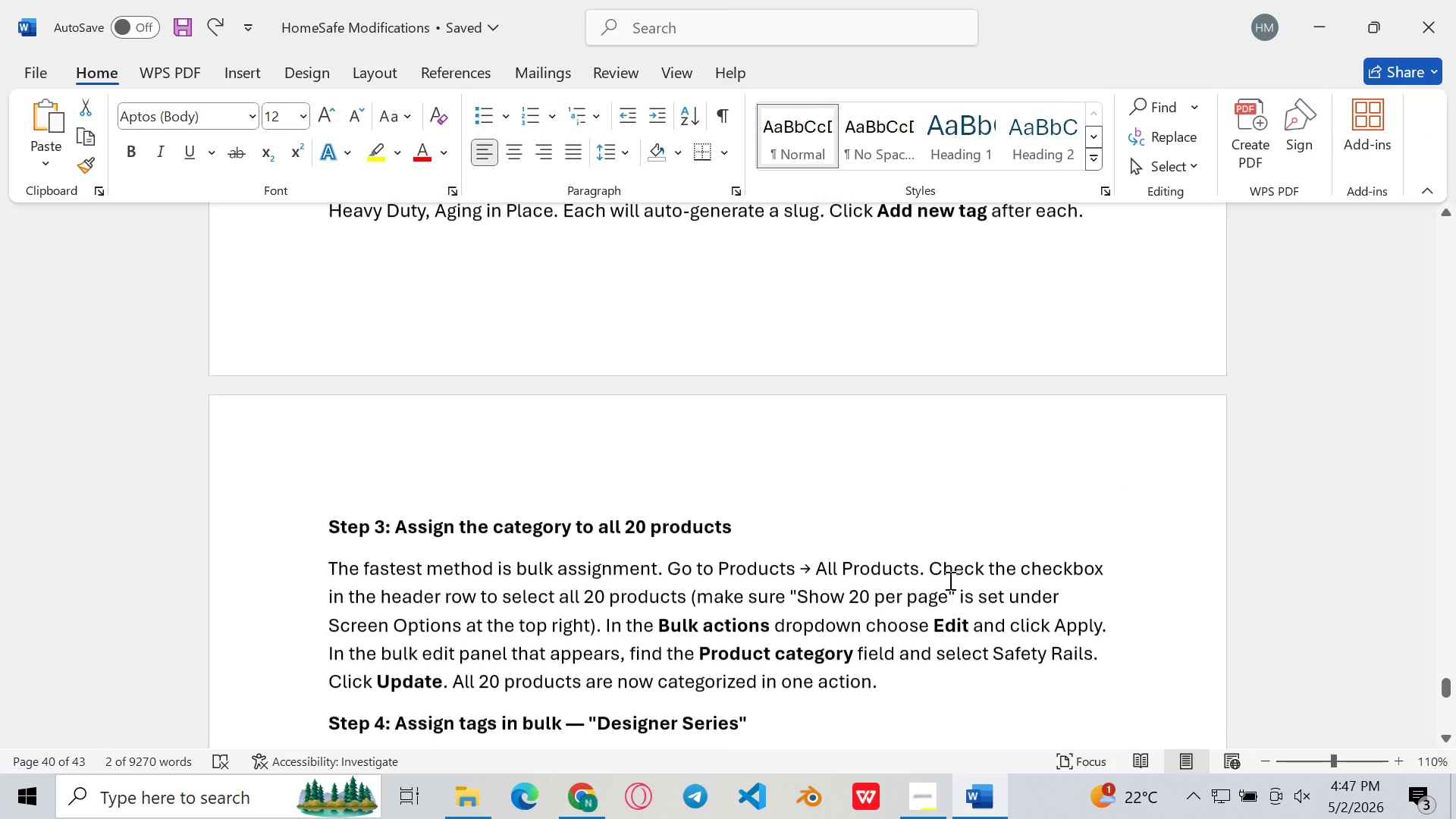 
scroll: coordinate [949, 580], scroll_direction: up, amount: 1.0
 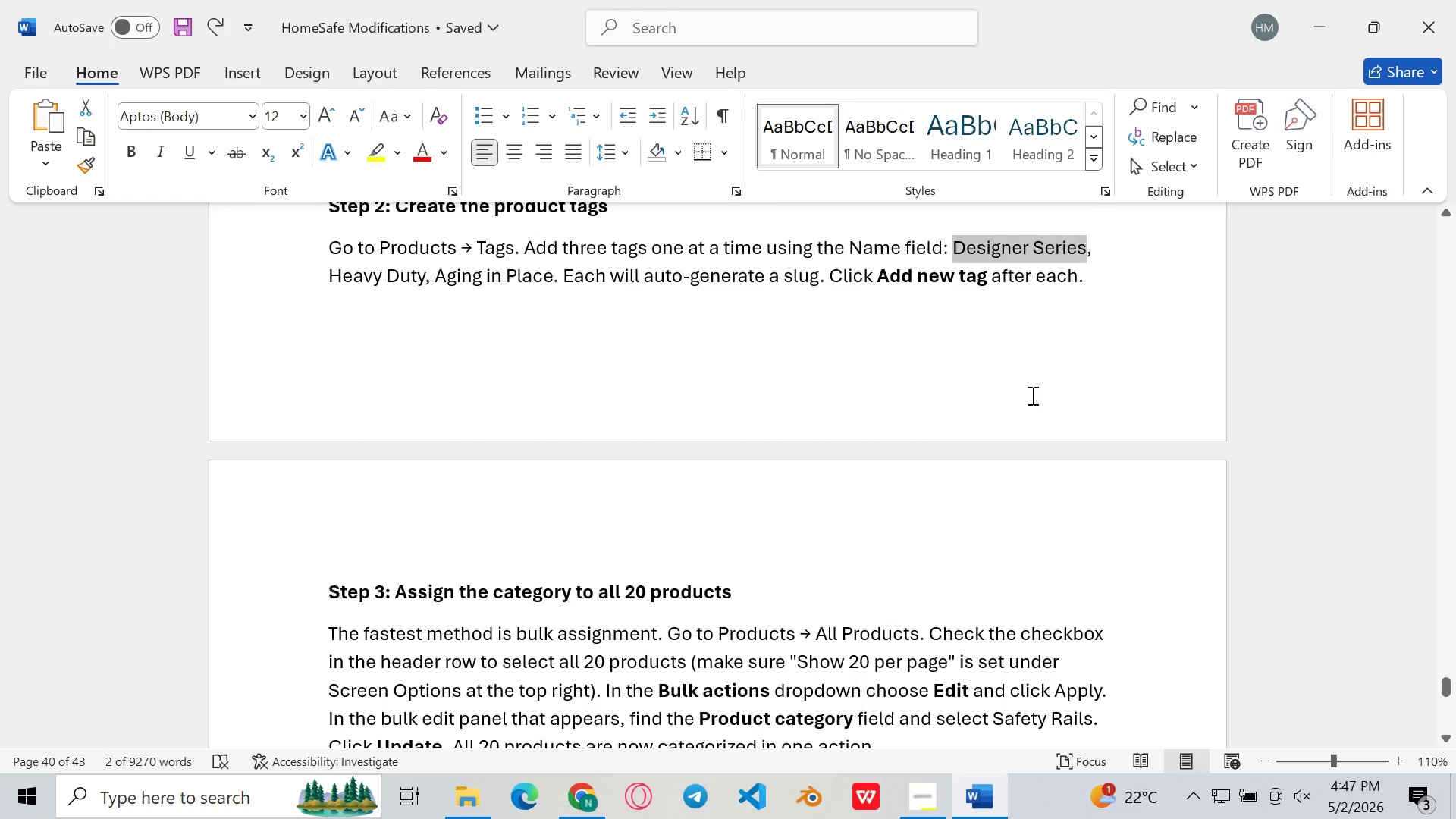 
left_click([1031, 395])
 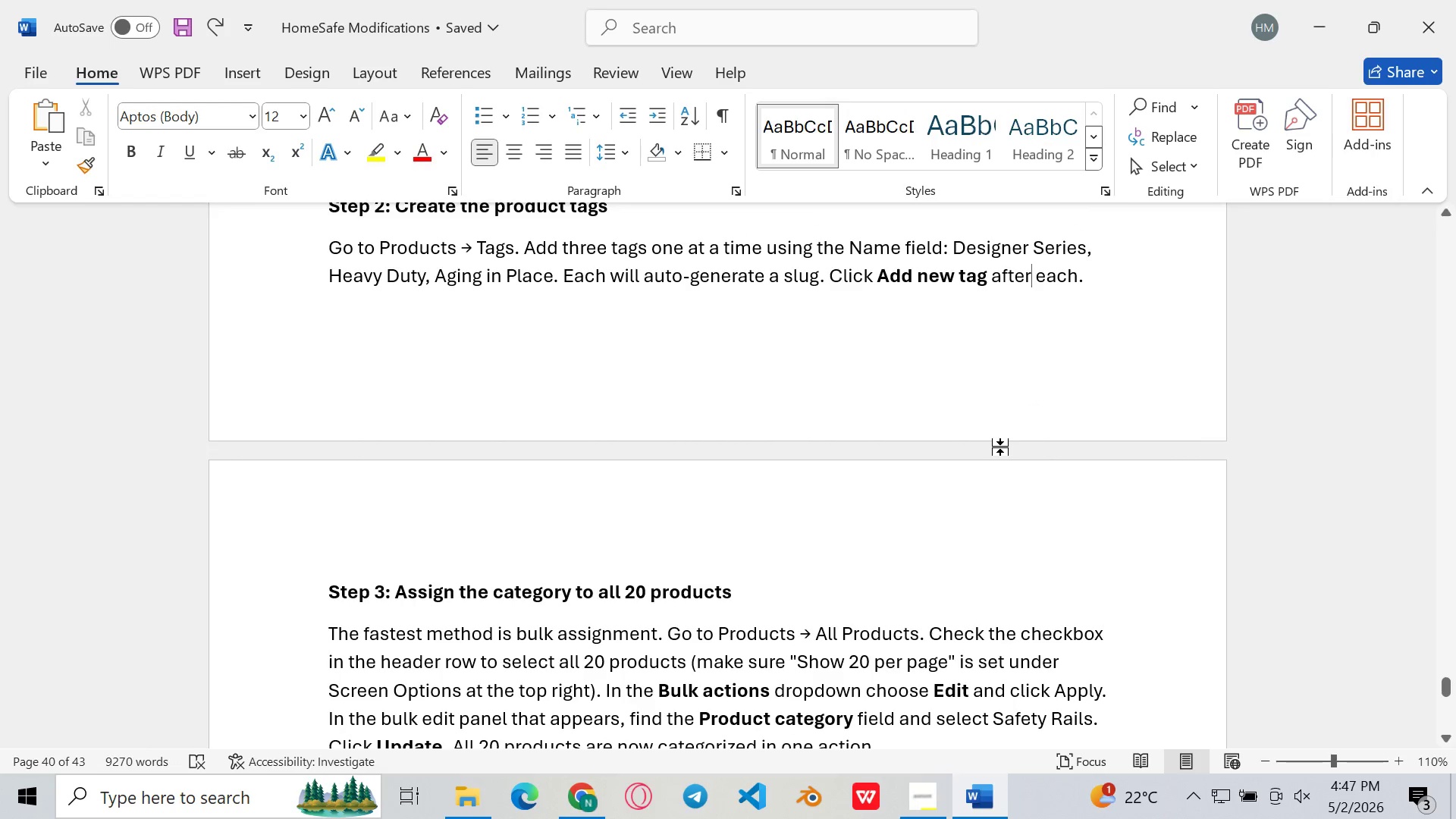 
scroll: coordinate [999, 447], scroll_direction: down, amount: 1.0
 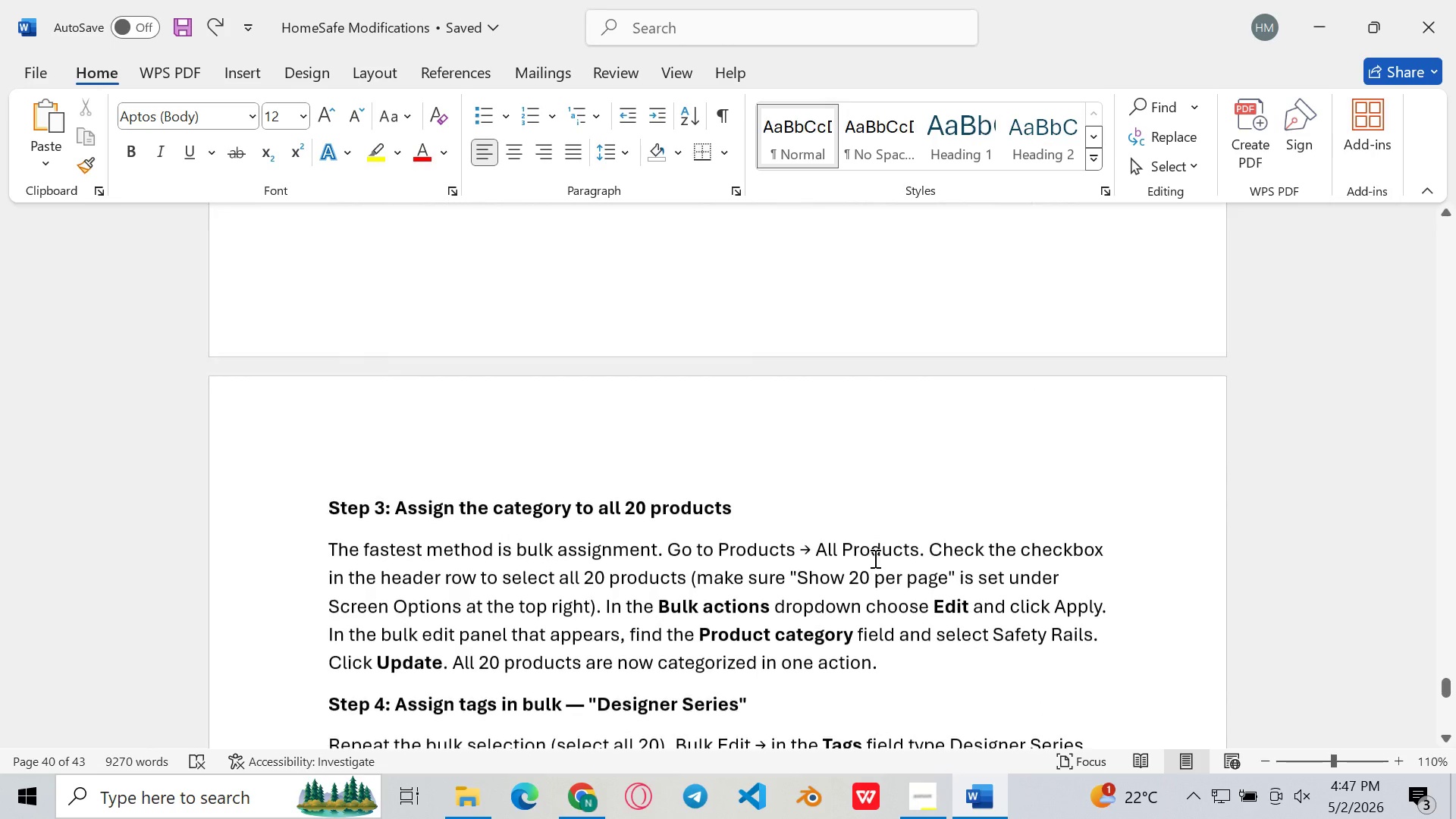 
left_click([874, 558])
 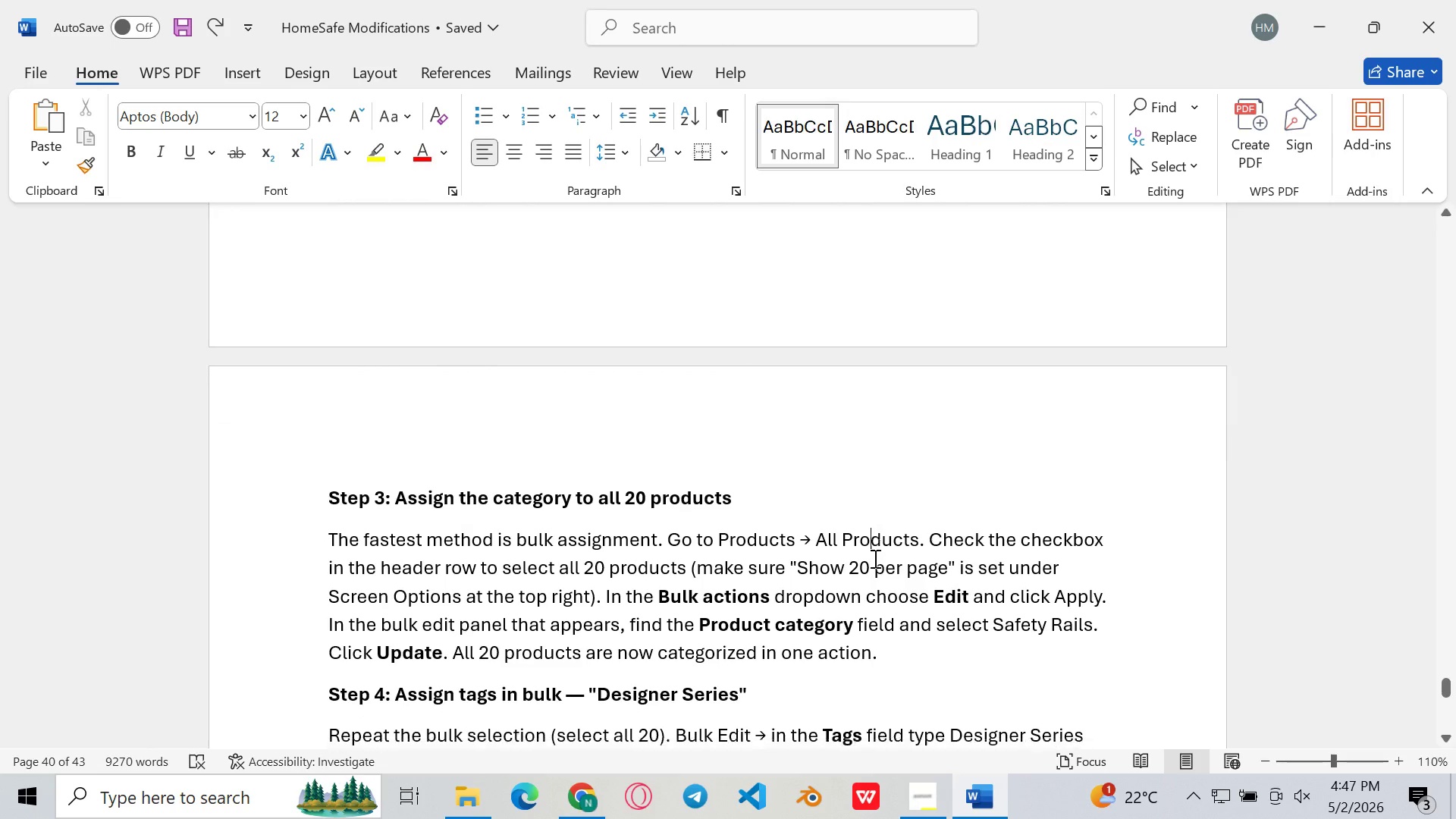 
scroll: coordinate [874, 558], scroll_direction: down, amount: 6.0
 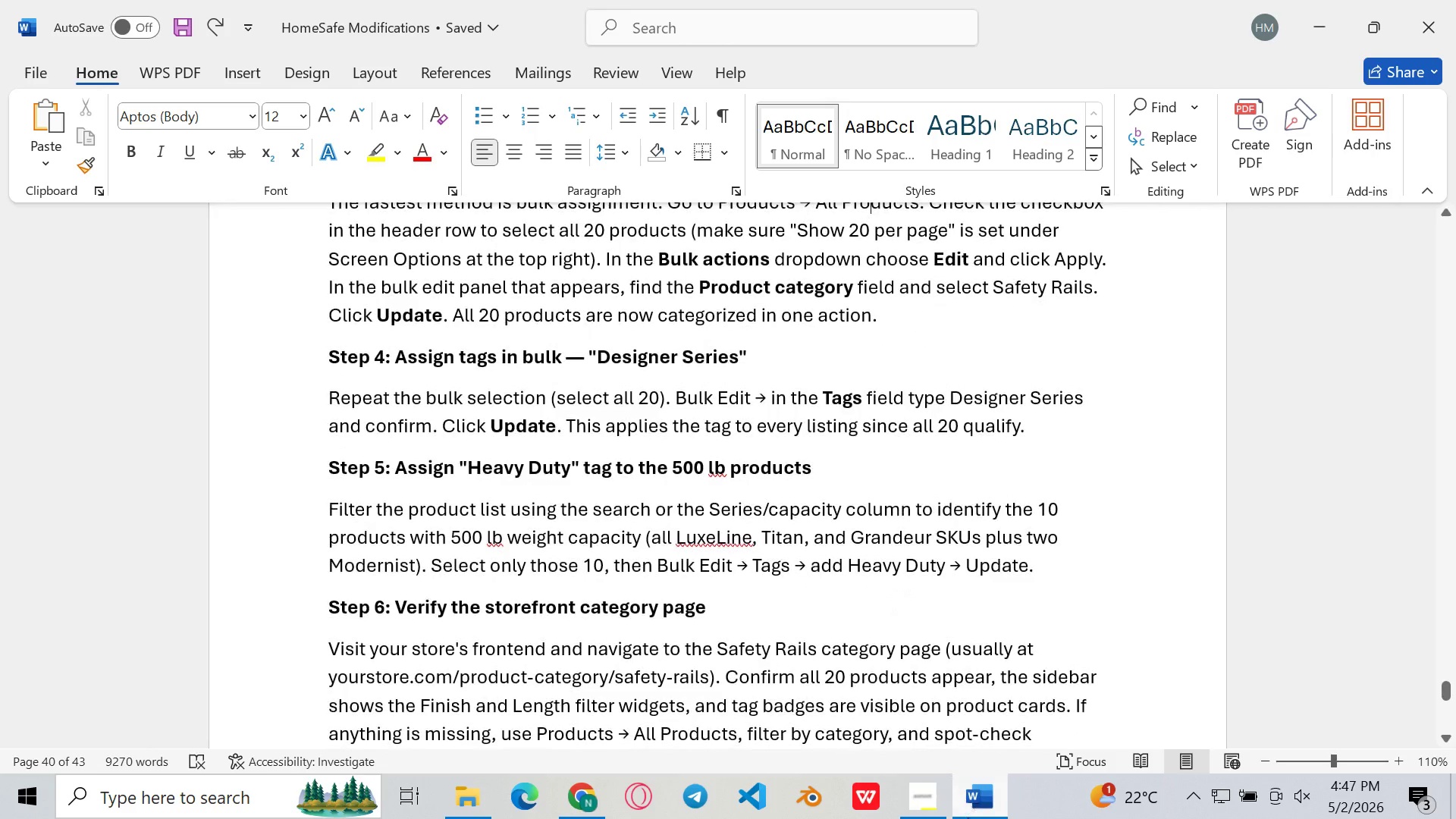 
left_click([968, 818])
 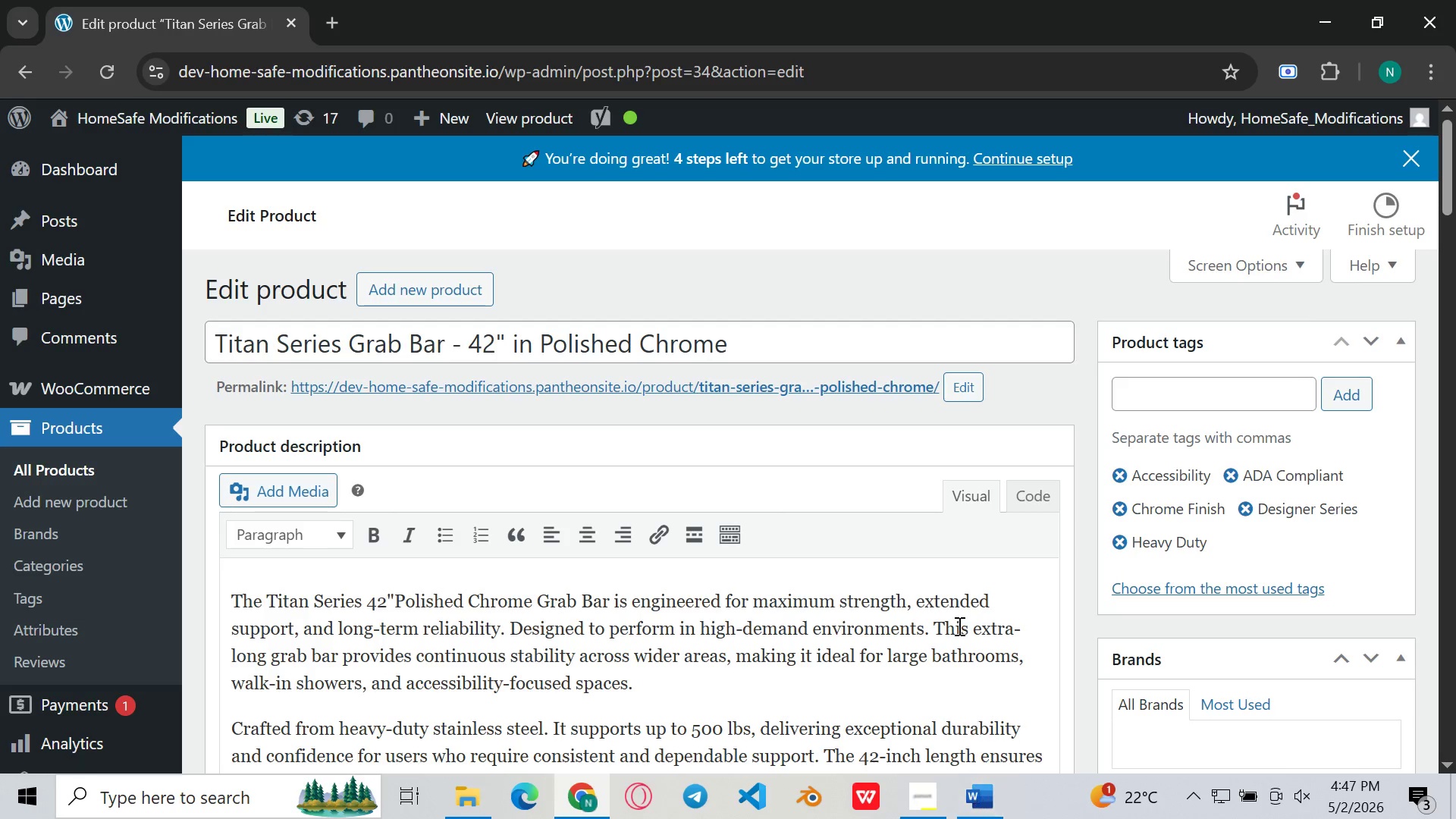 
wait(7.73)
 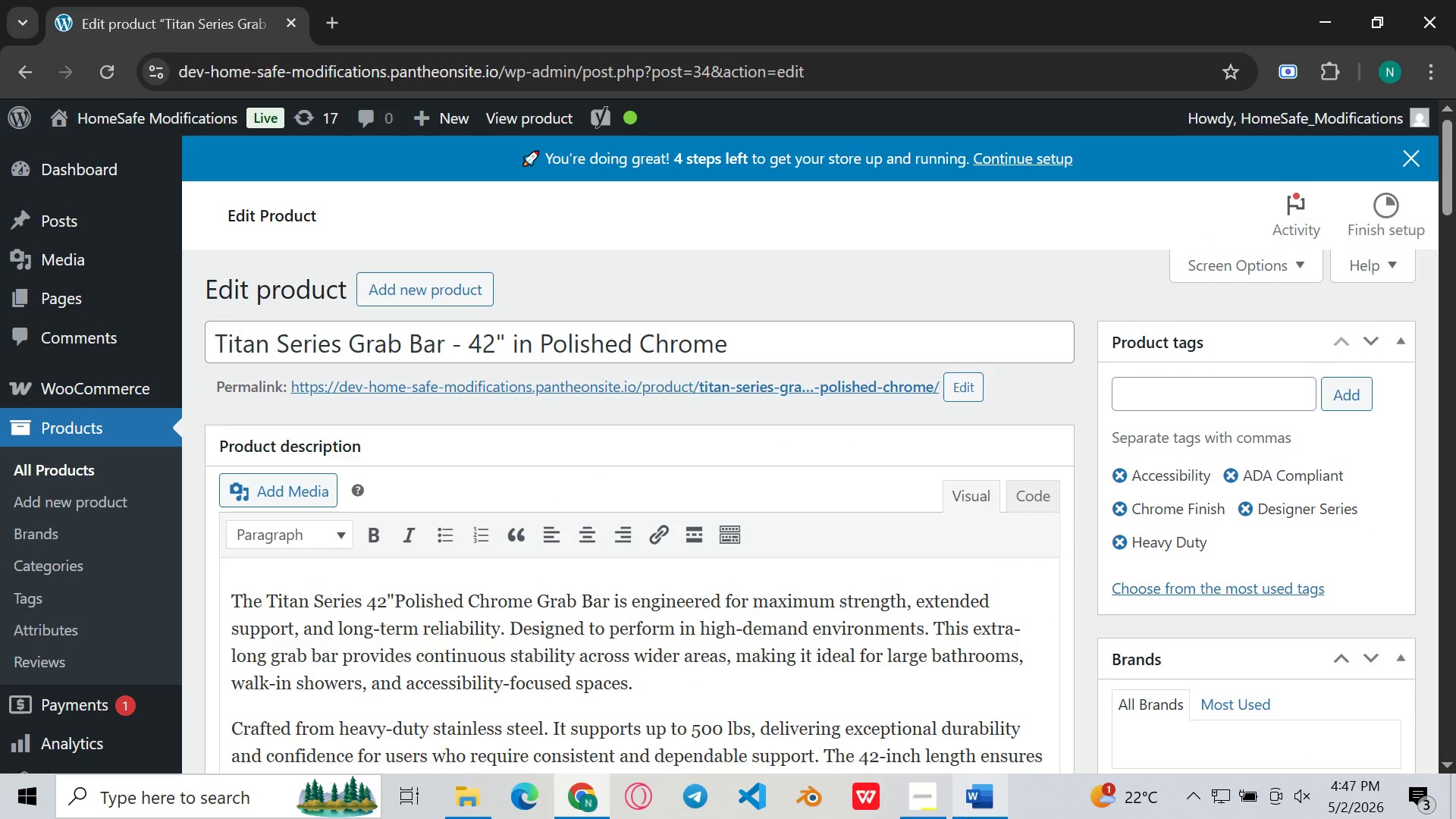 
left_click([1109, 538])
 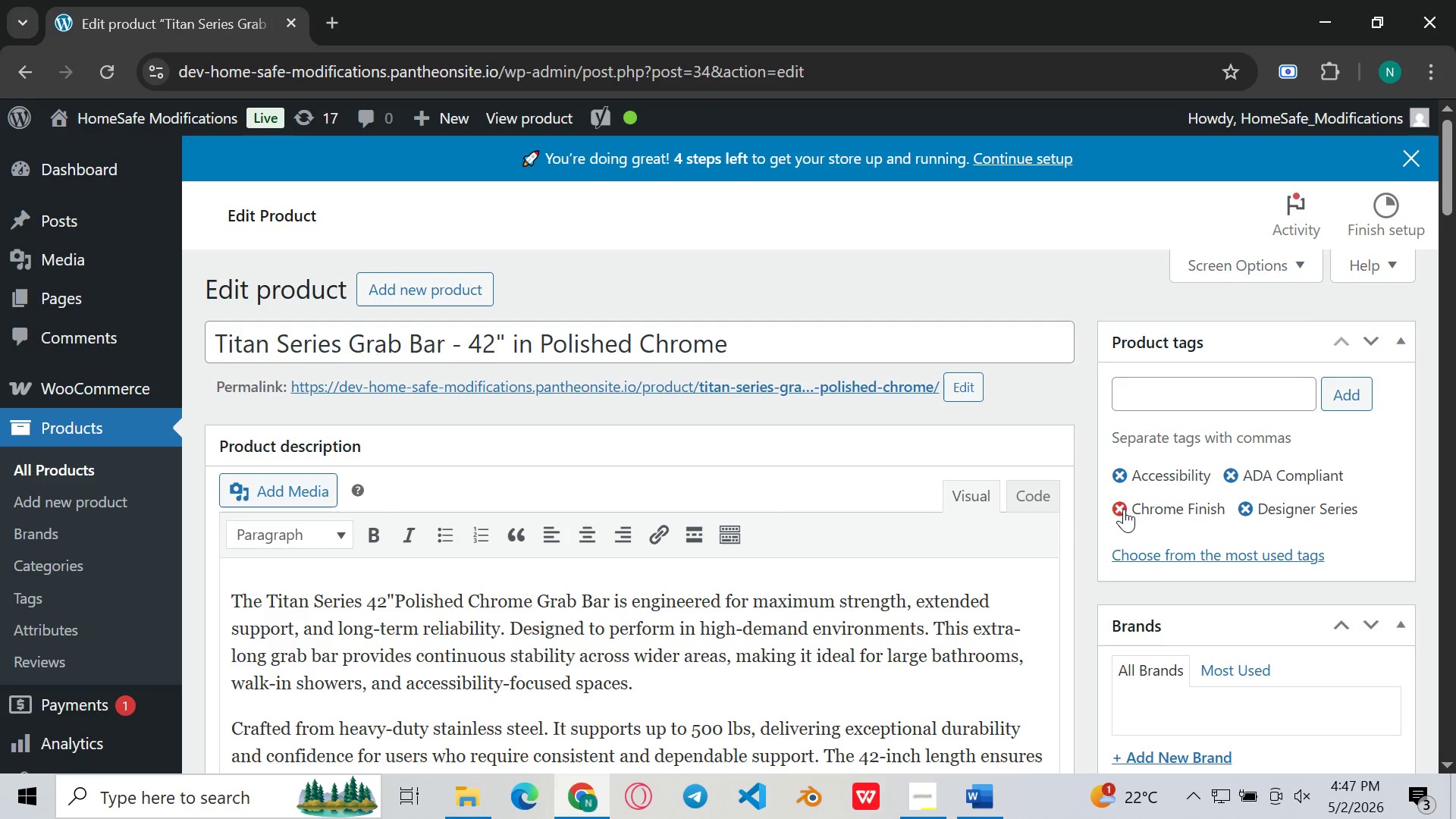 
left_click([1124, 508])
 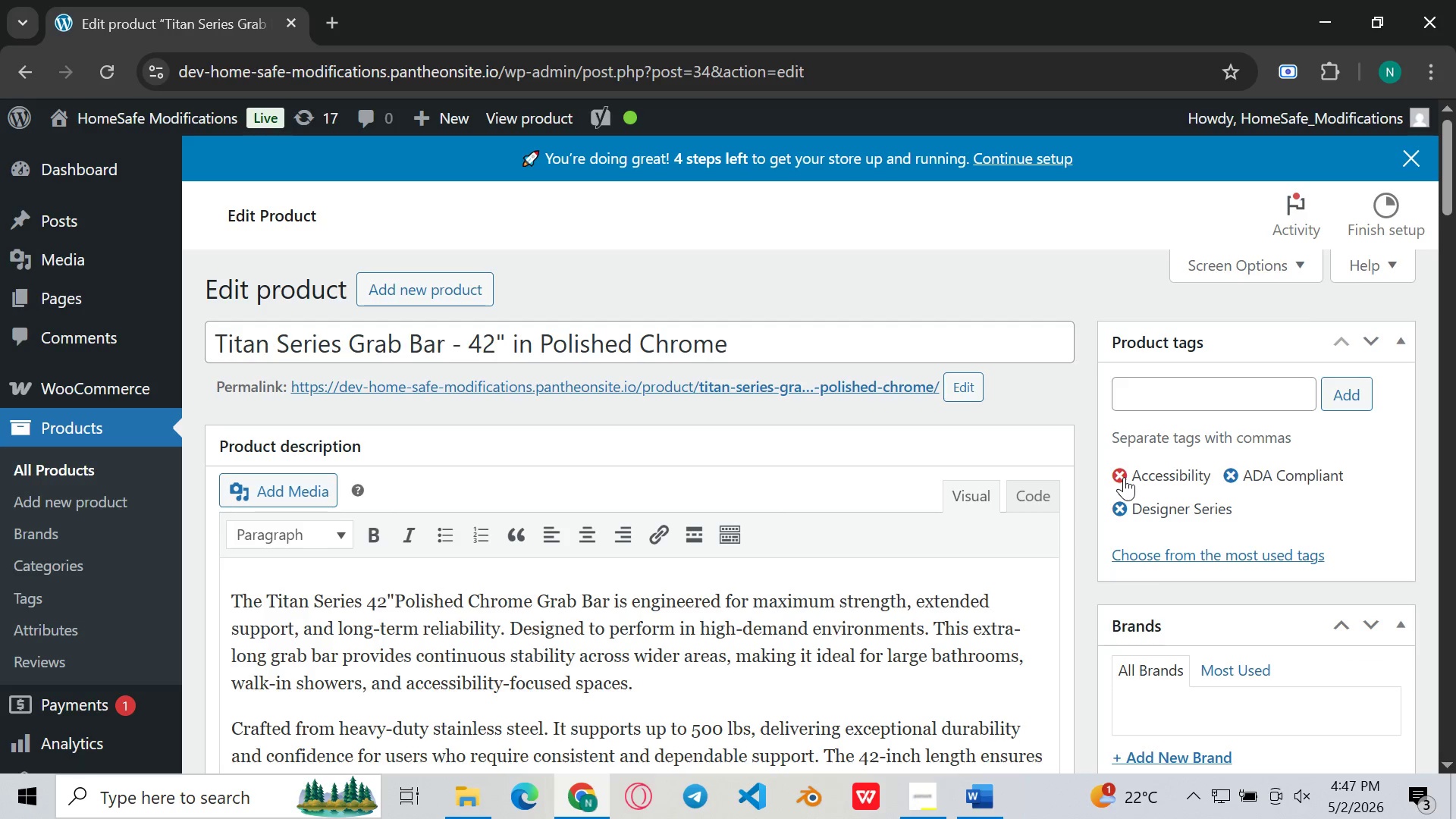 
left_click([1124, 477])
 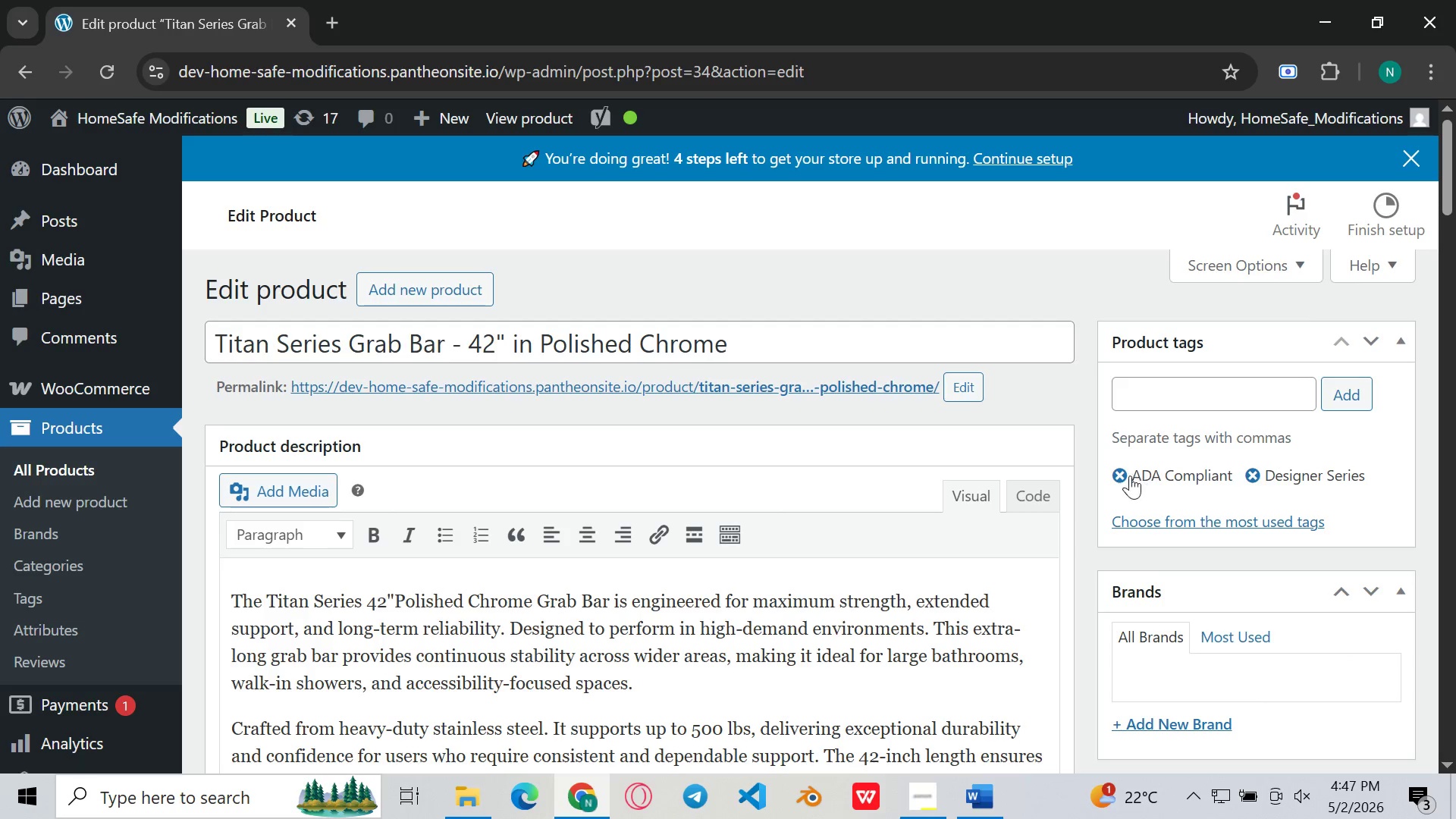 
left_click([1125, 475])
 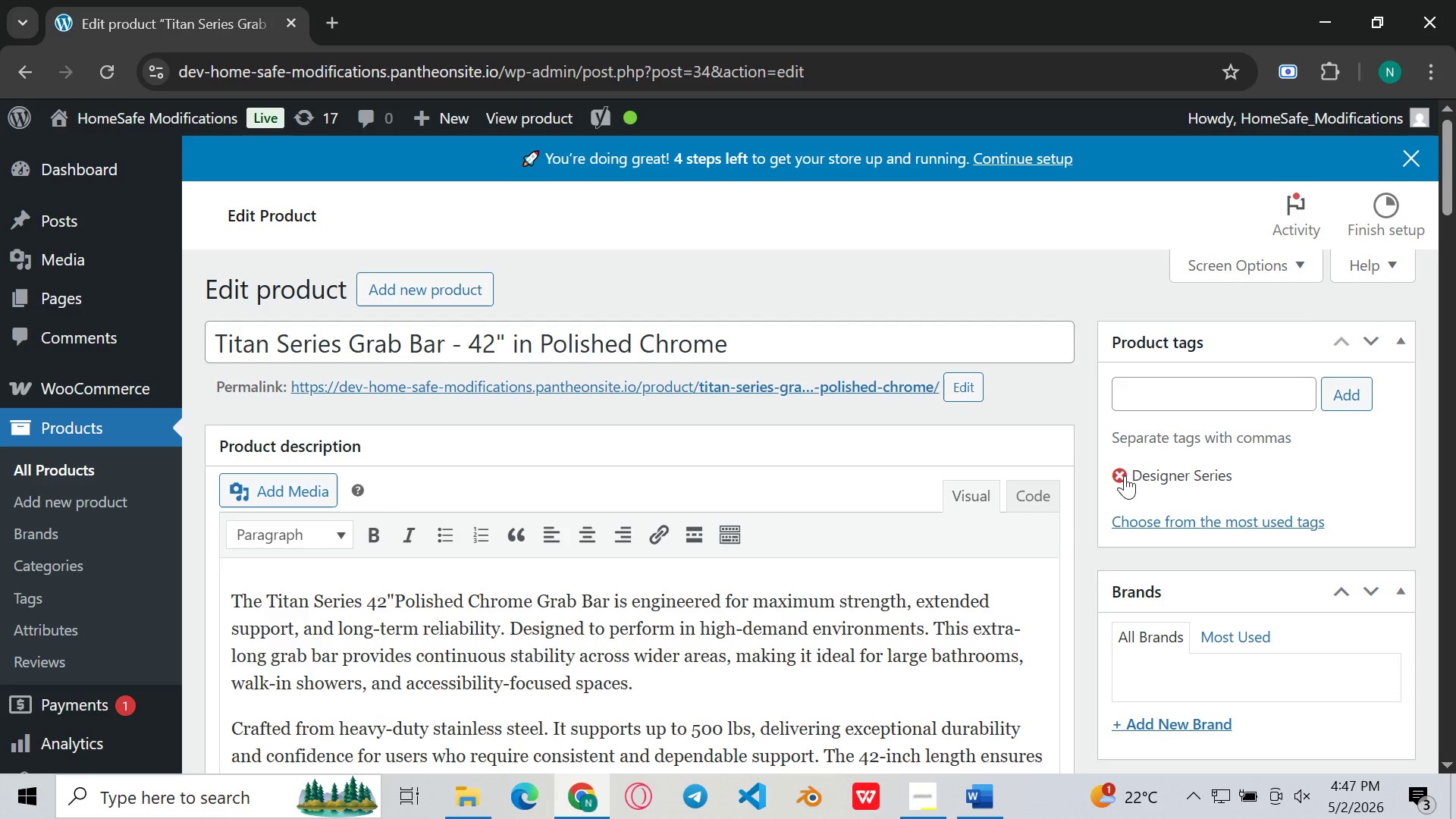 
left_click([1125, 475])
 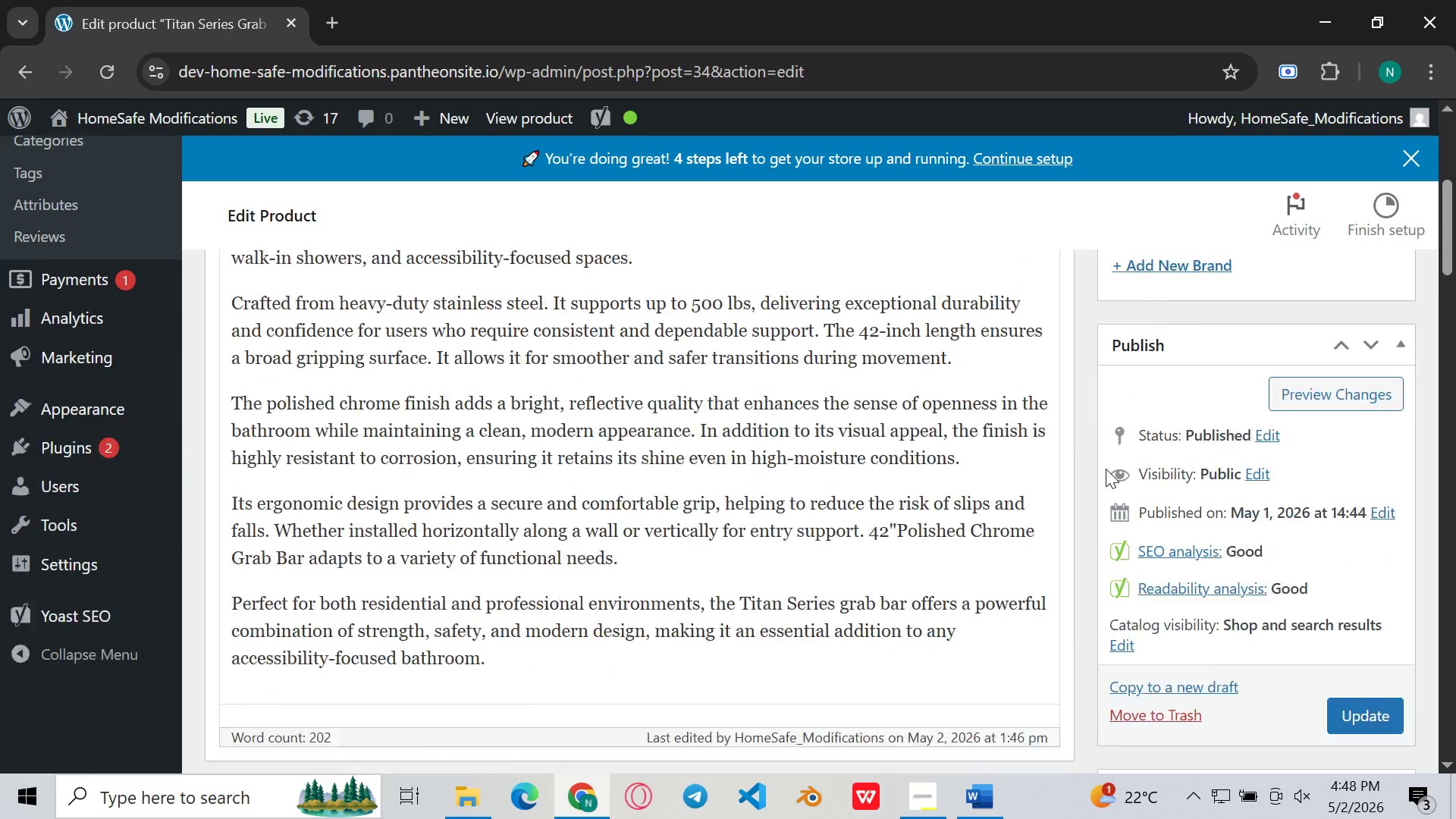 
left_click([1372, 505])
 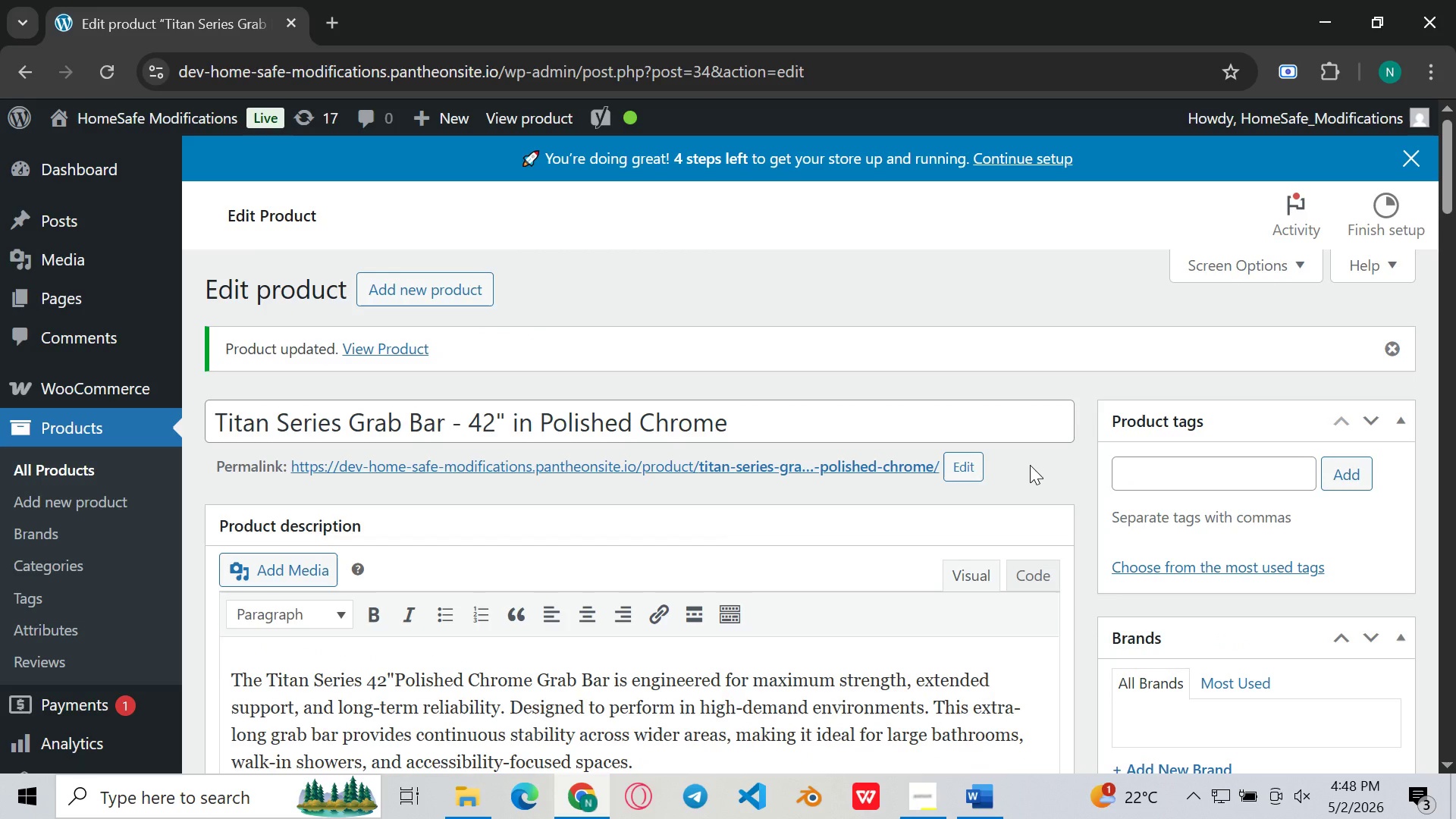 
wait(39.91)
 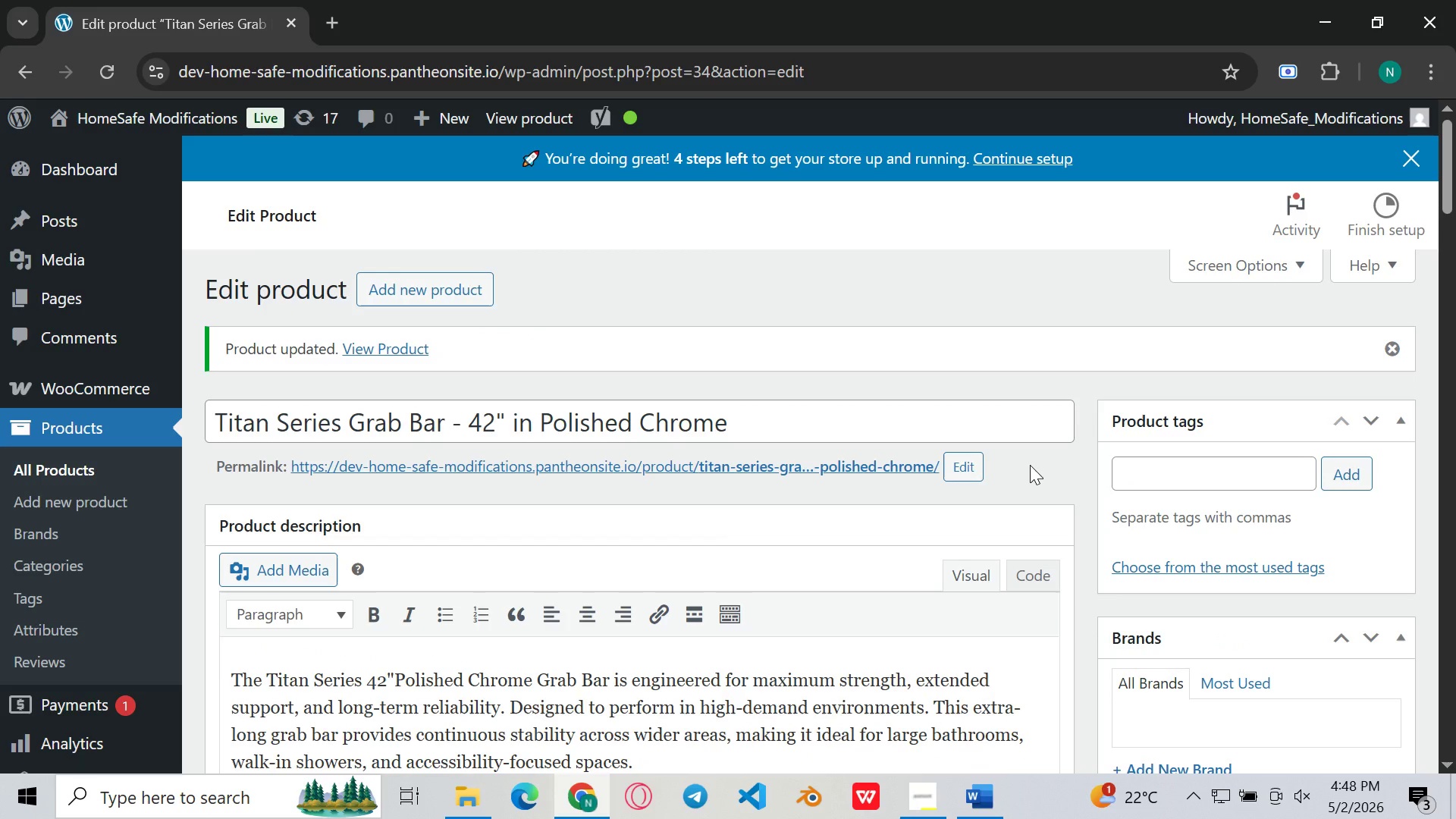 
left_click([79, 472])
 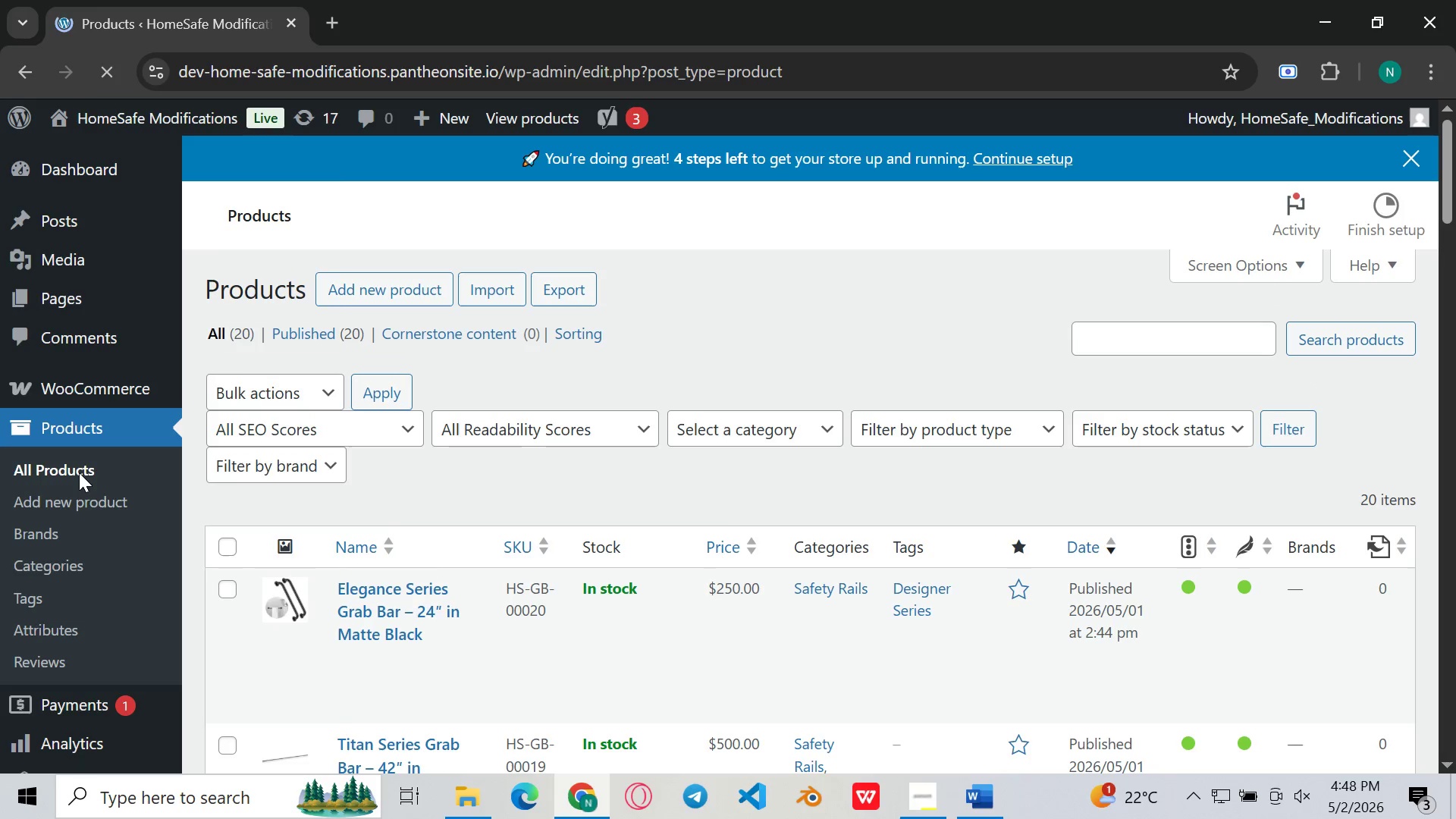 
wait(14.0)
 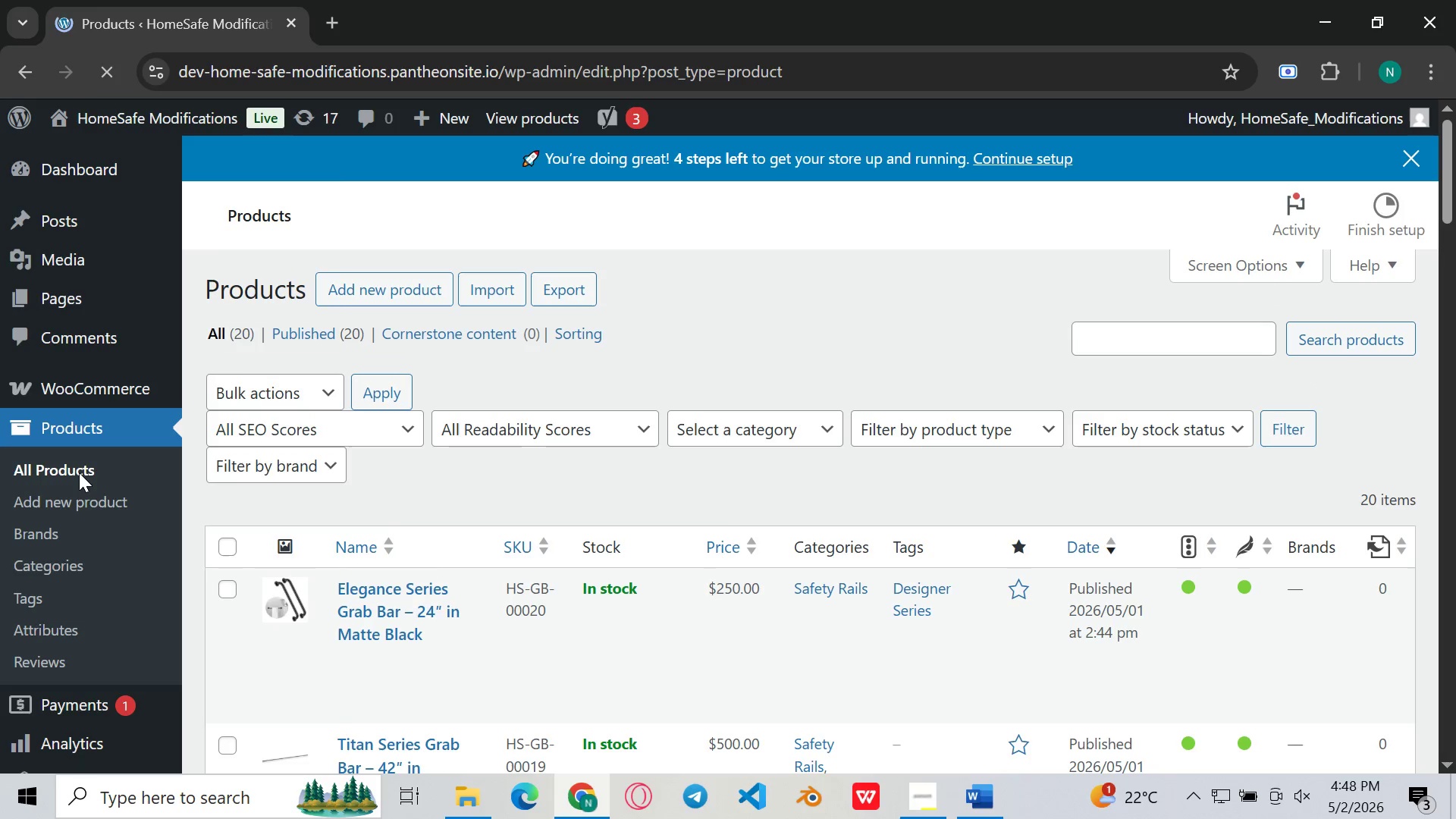 
mouse_move([864, 446])
 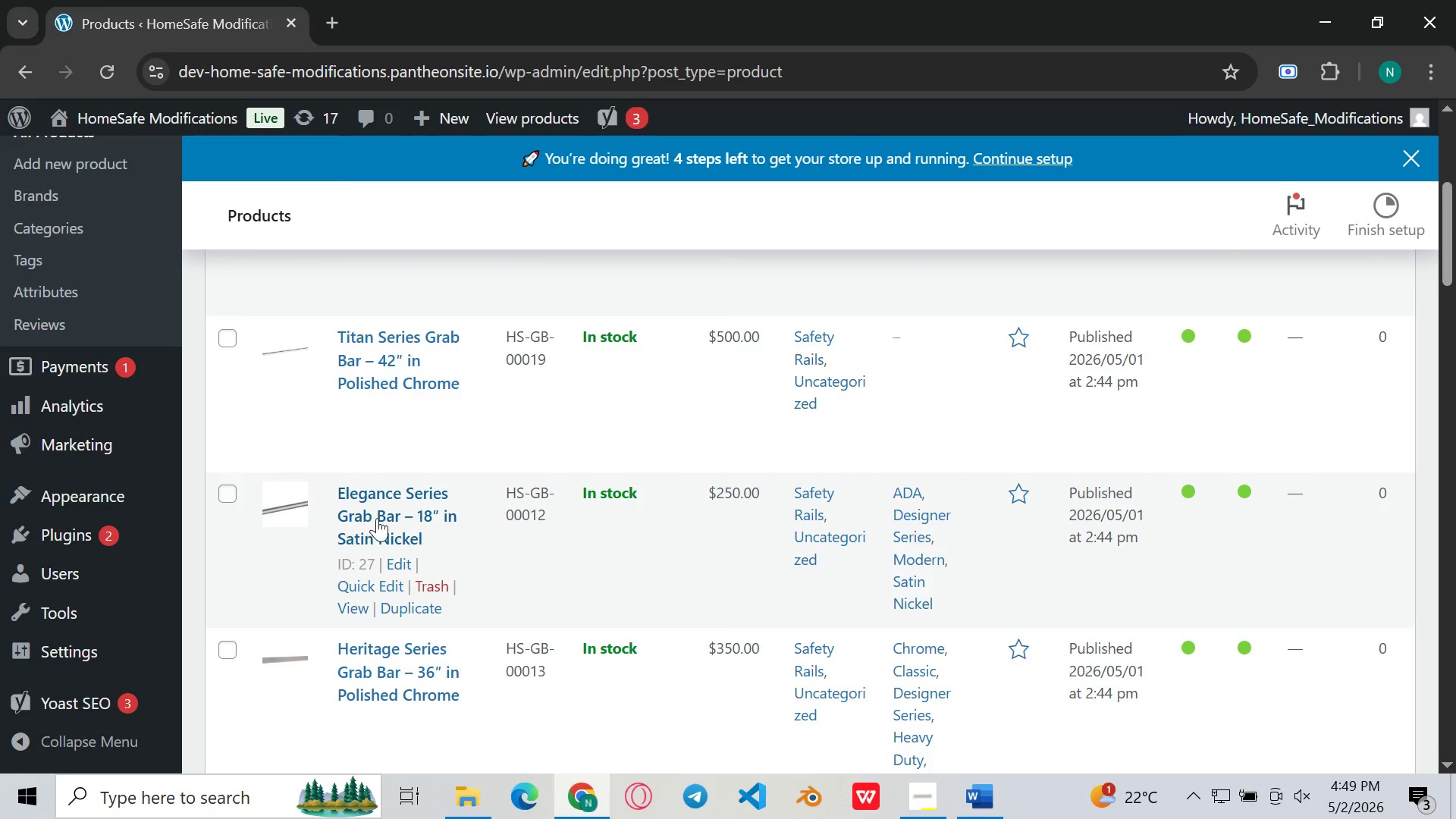 
left_click([377, 518])
 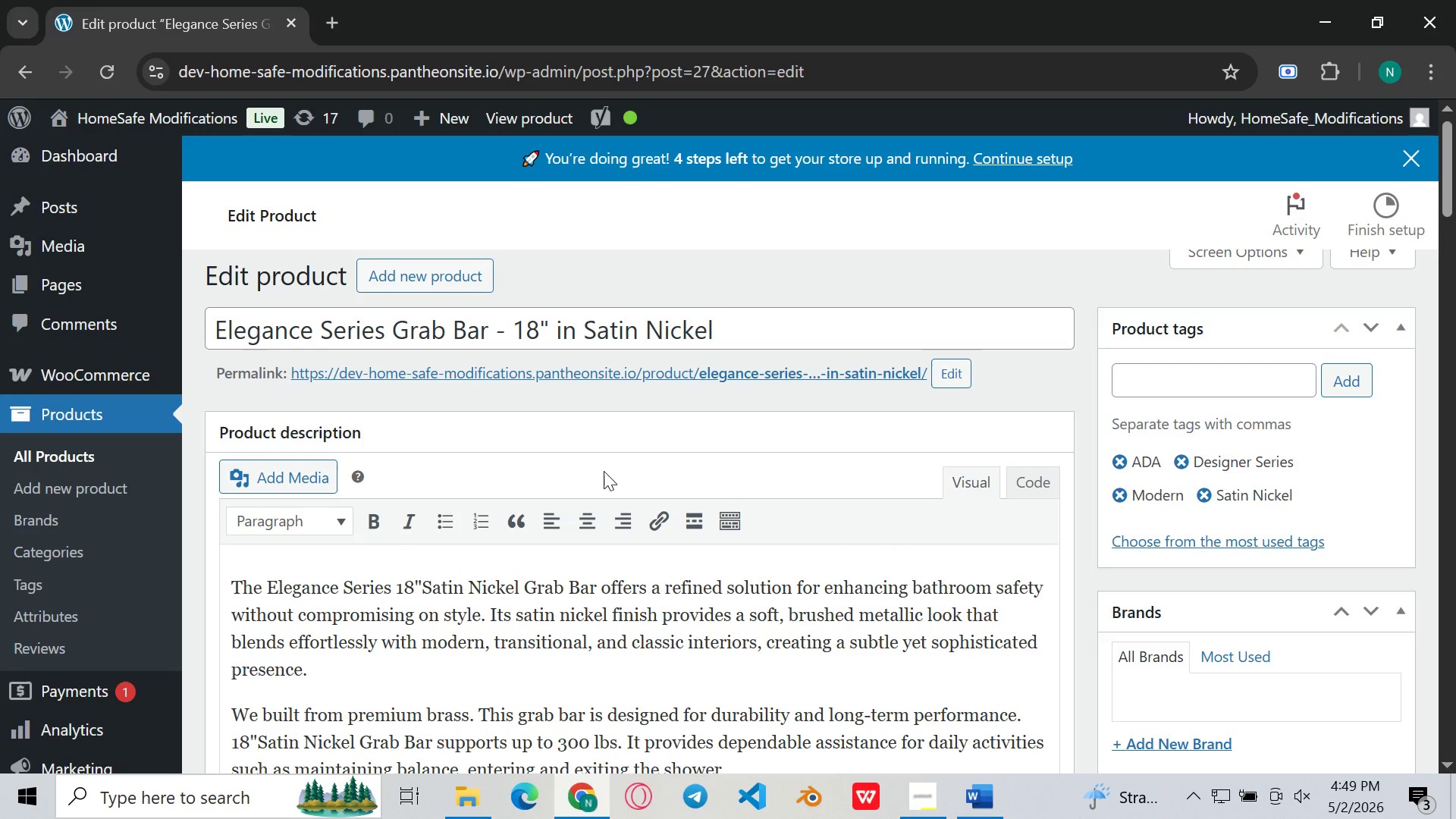 
wait(34.72)
 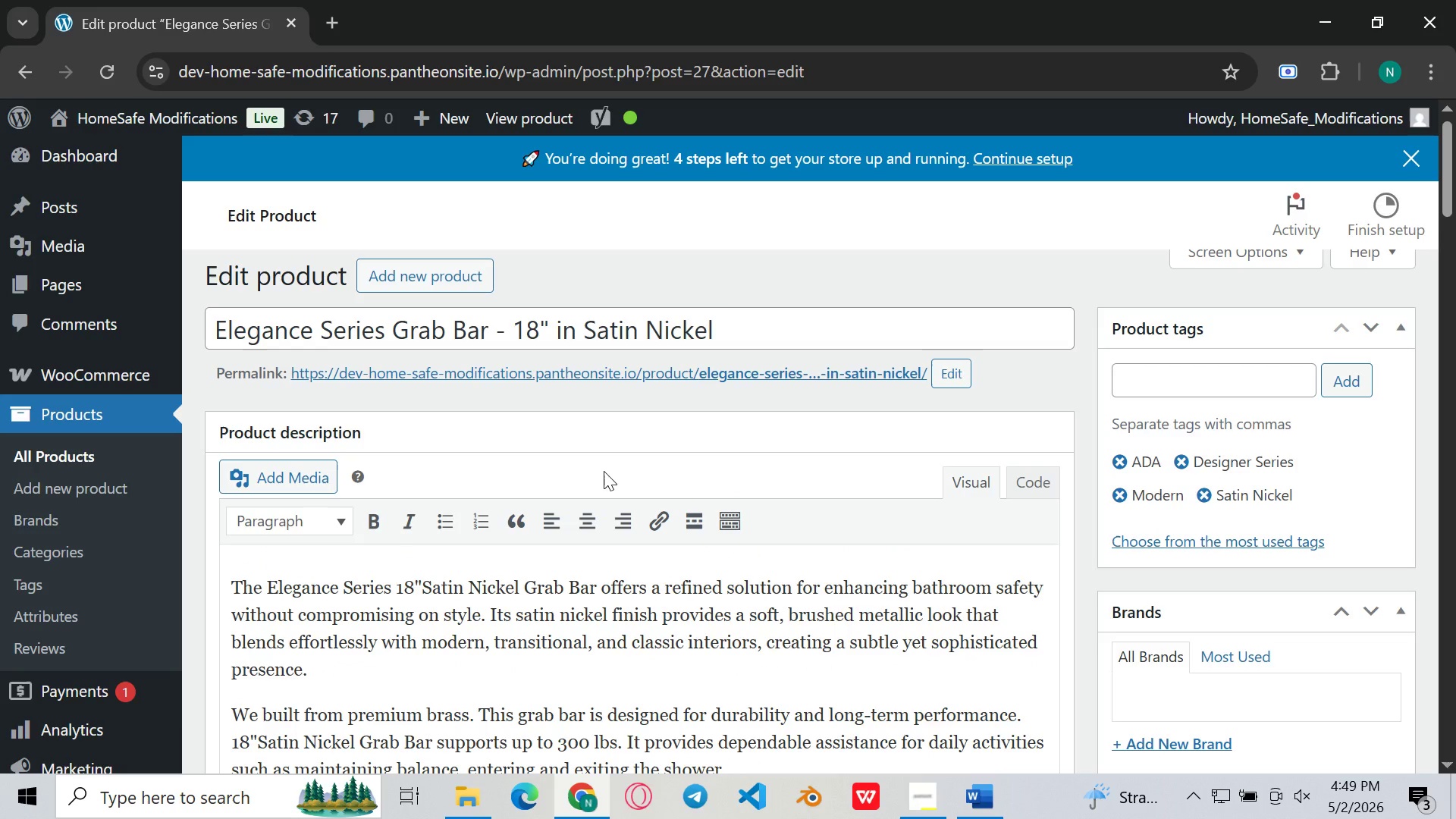 
left_click([1128, 456])
 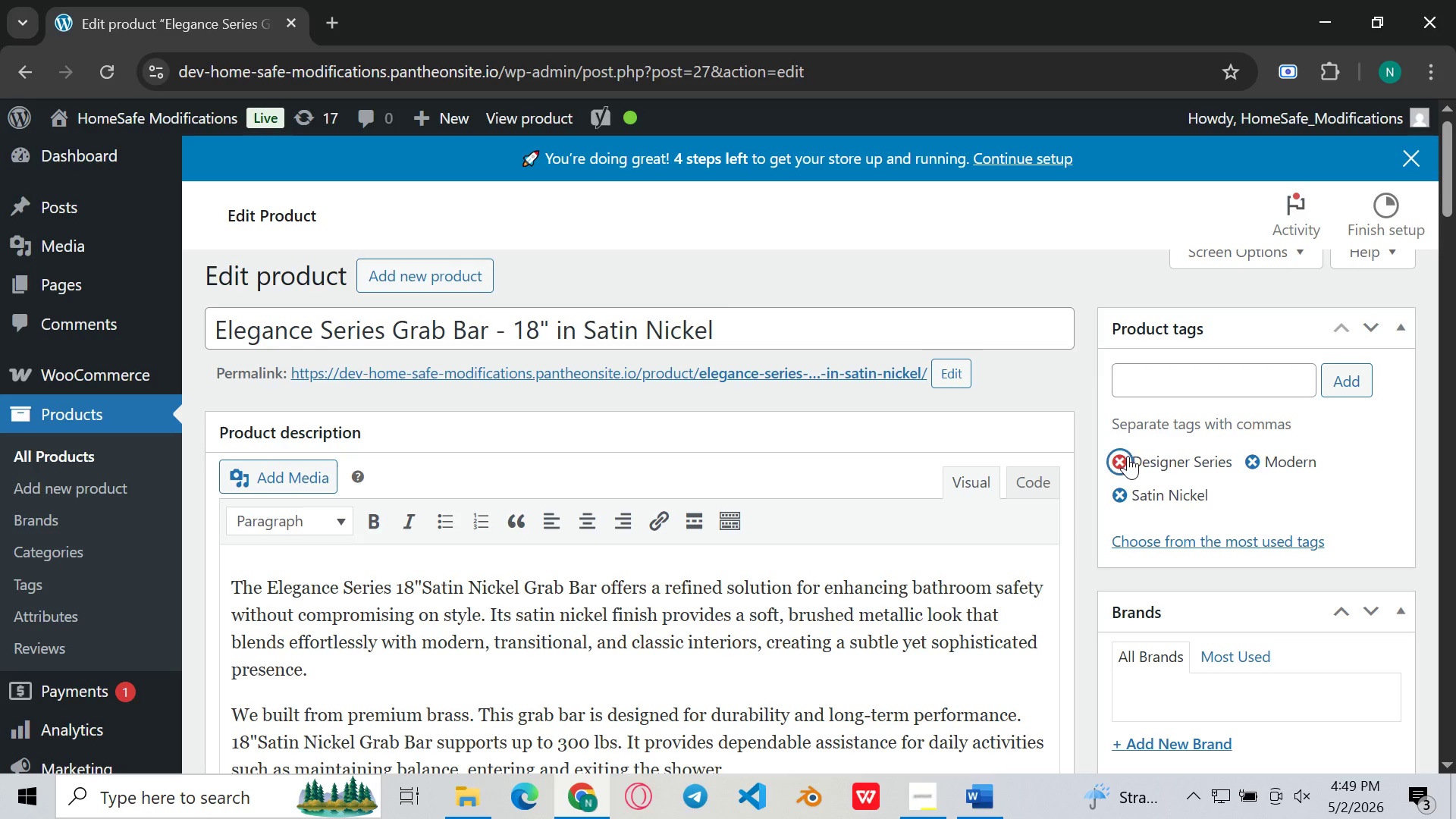 
left_click([1128, 456])
 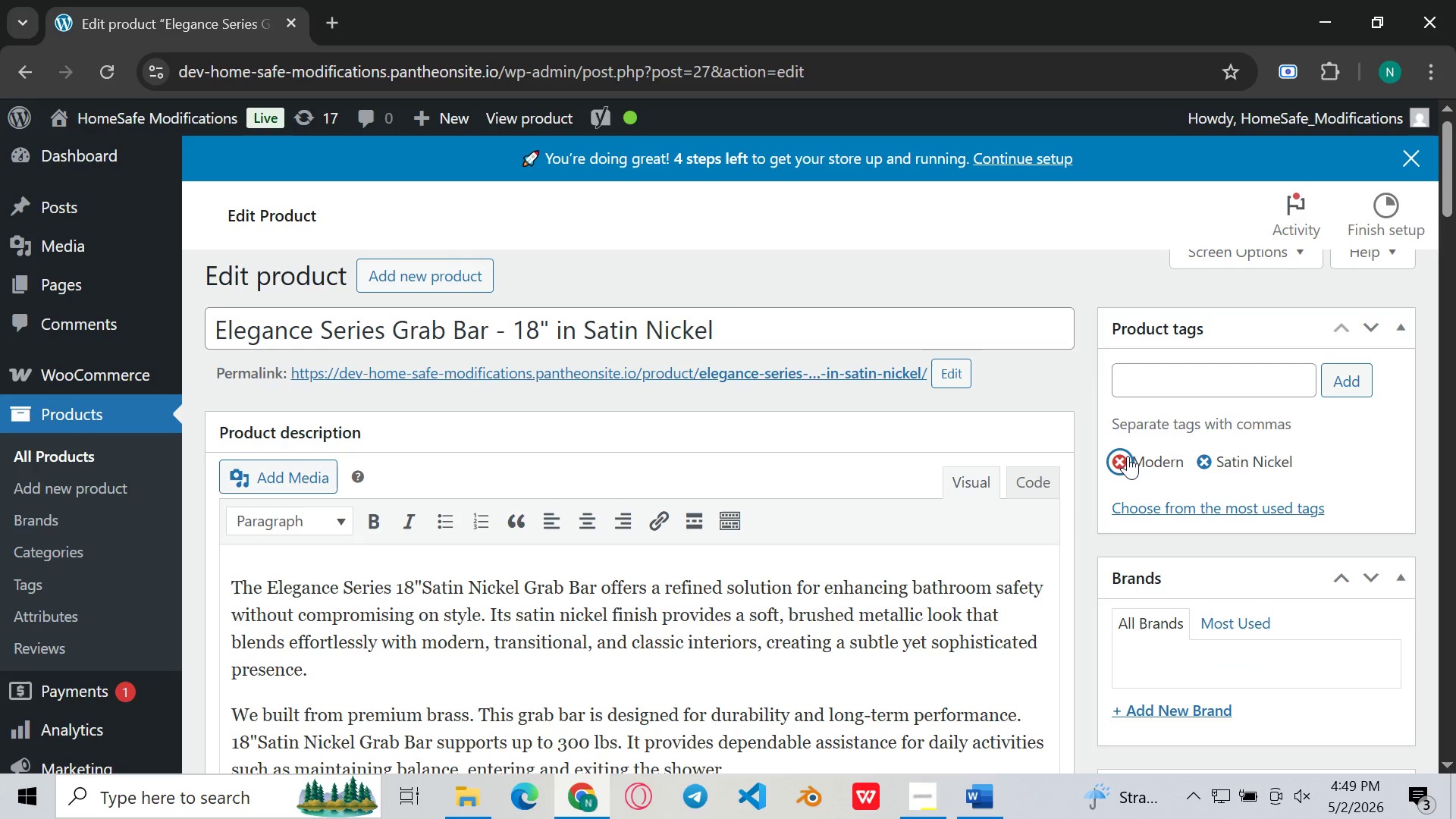 
left_click([1128, 456])
 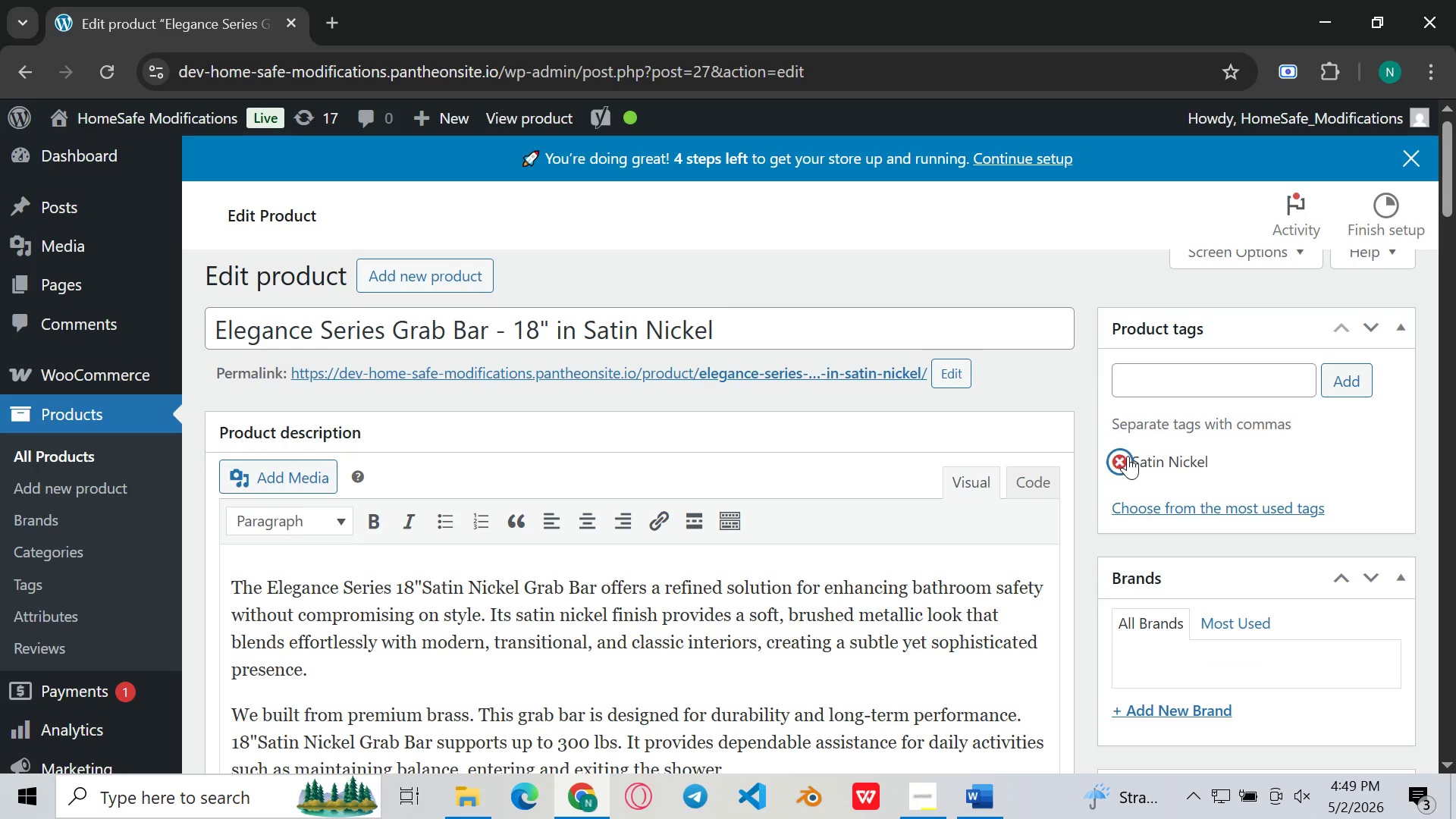 
left_click([1128, 456])
 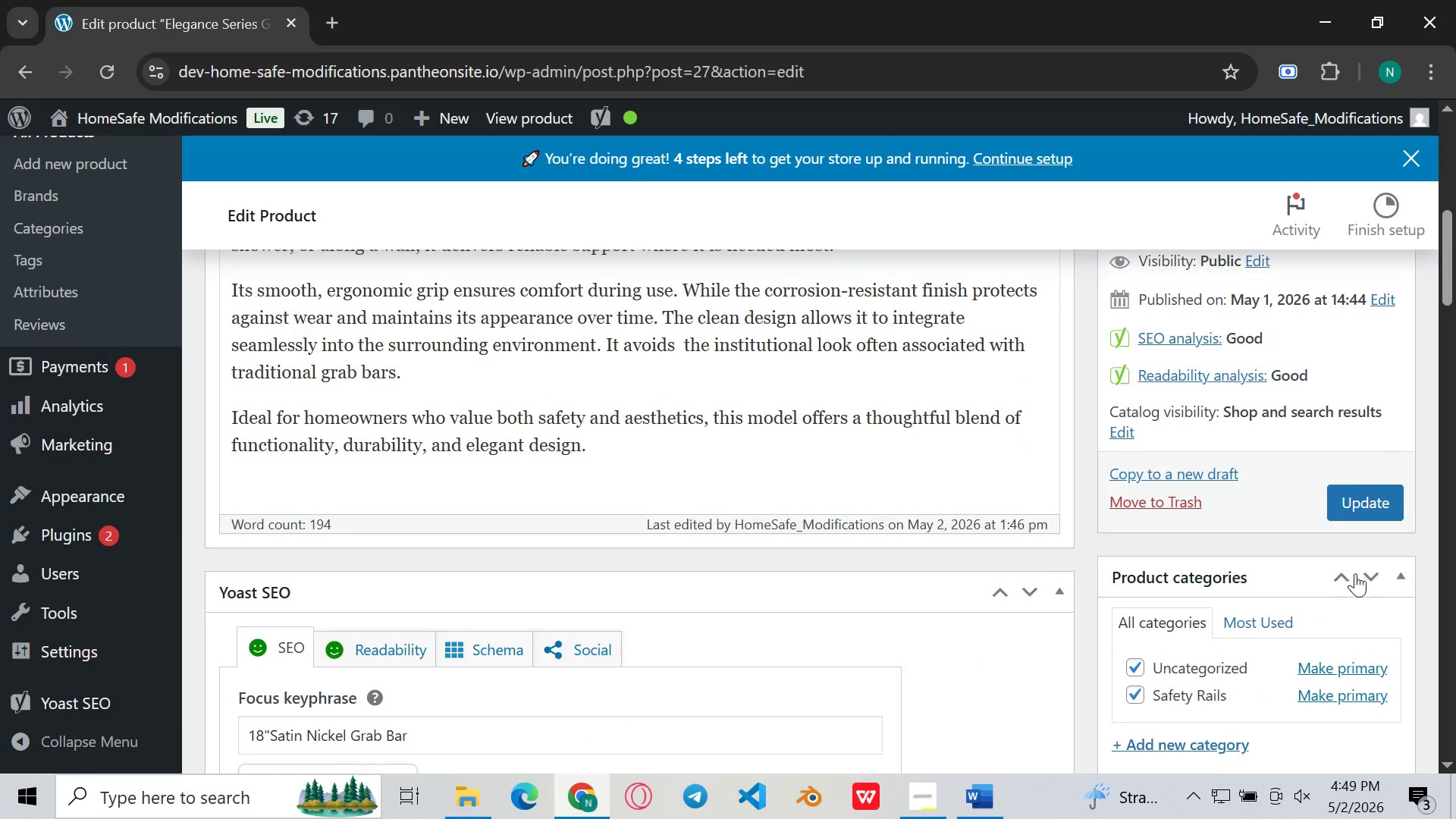 
left_click([1361, 504])
 